 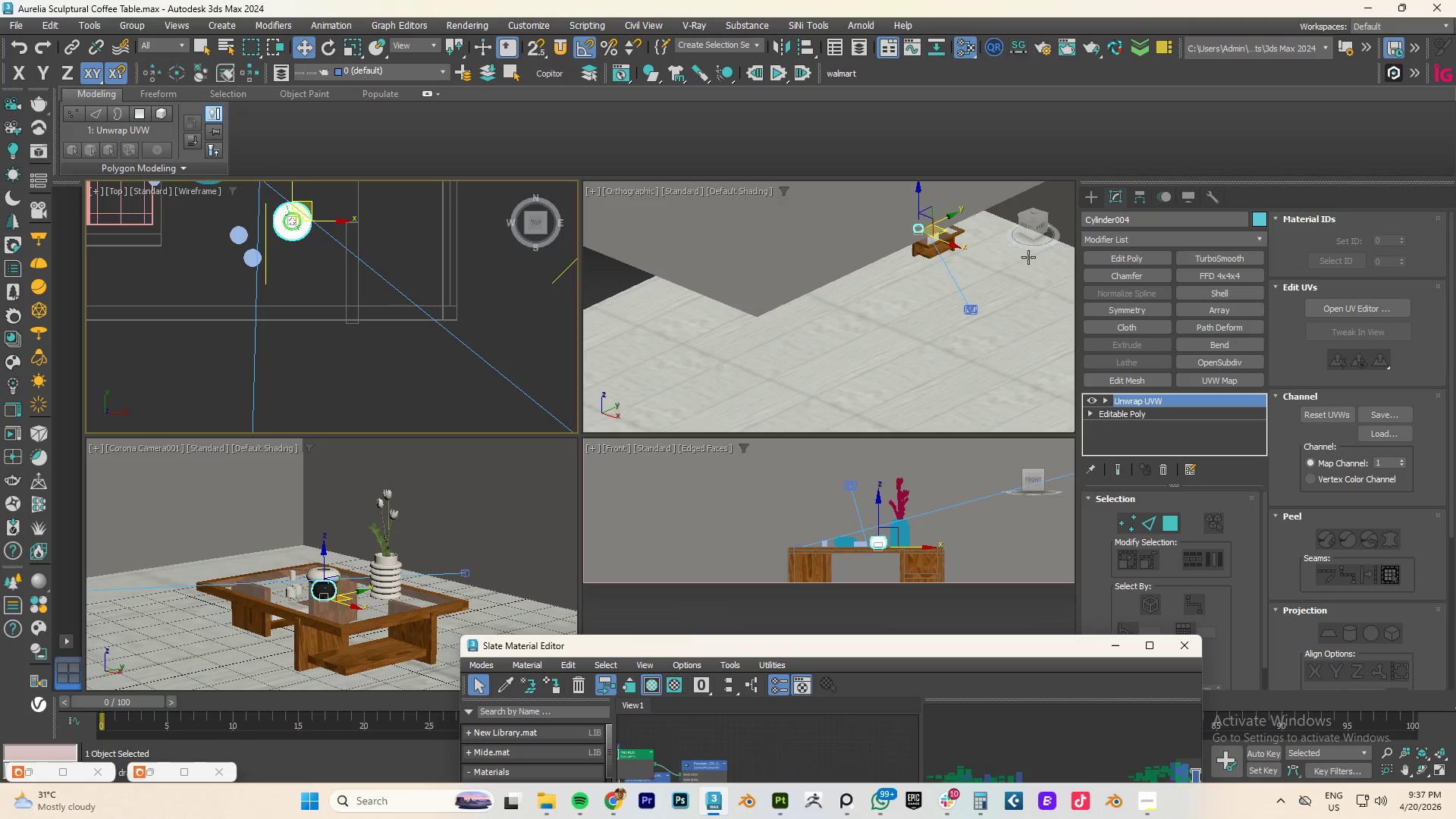 
scroll: coordinate [927, 286], scroll_direction: down, amount: 3.0
 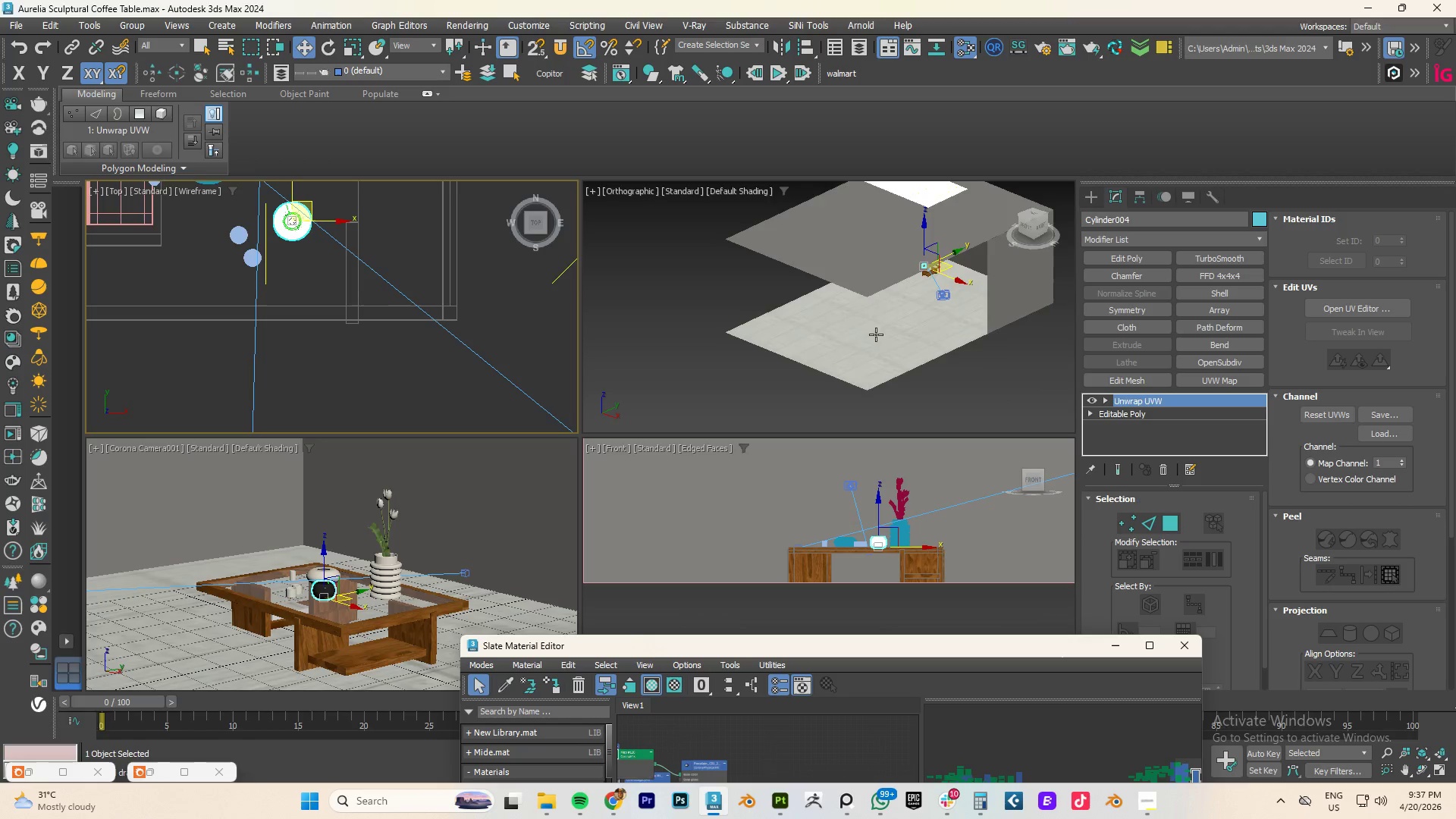 
scroll: coordinate [830, 341], scroll_direction: up, amount: 1.0
 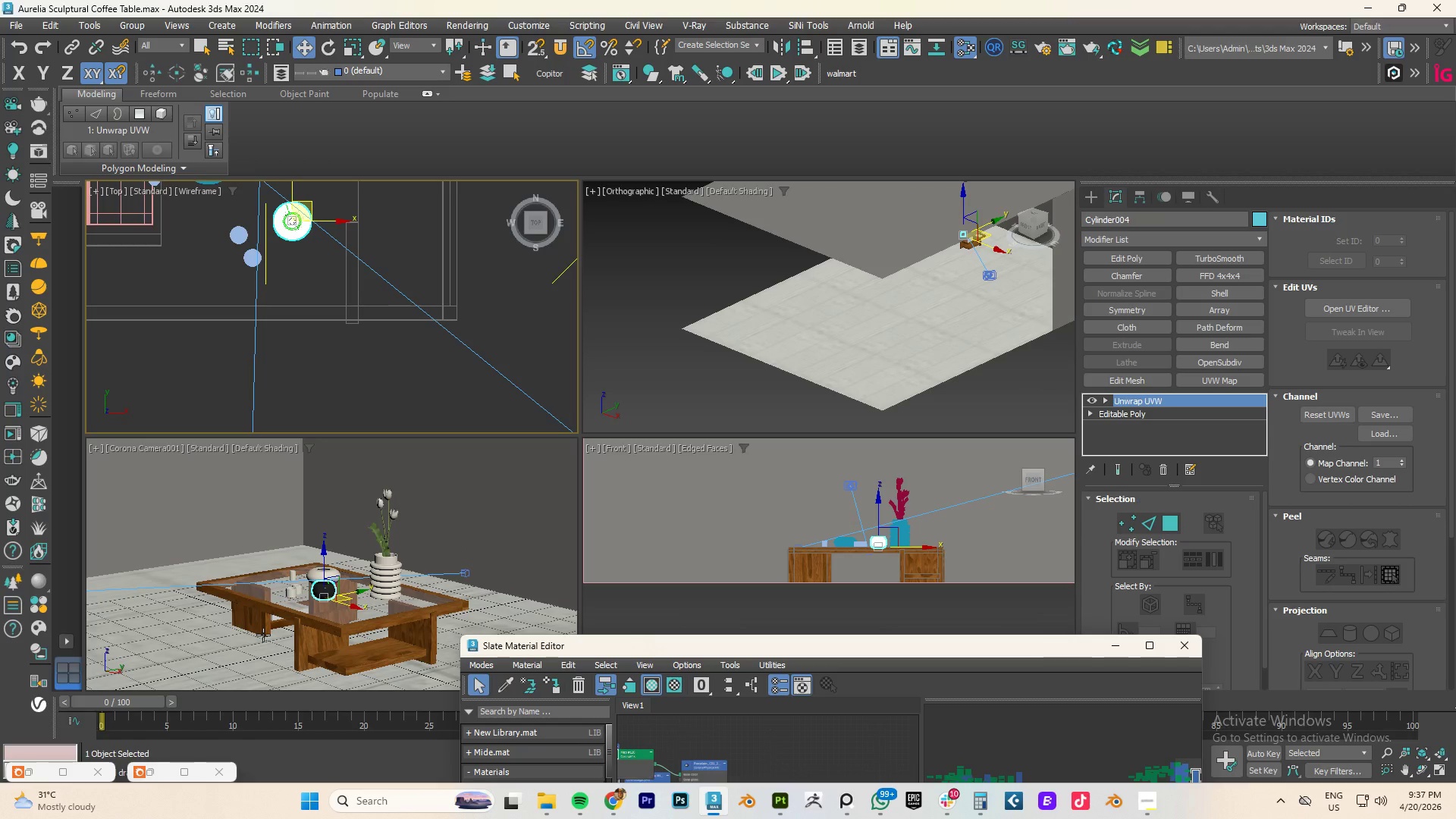 
left_click([242, 642])
 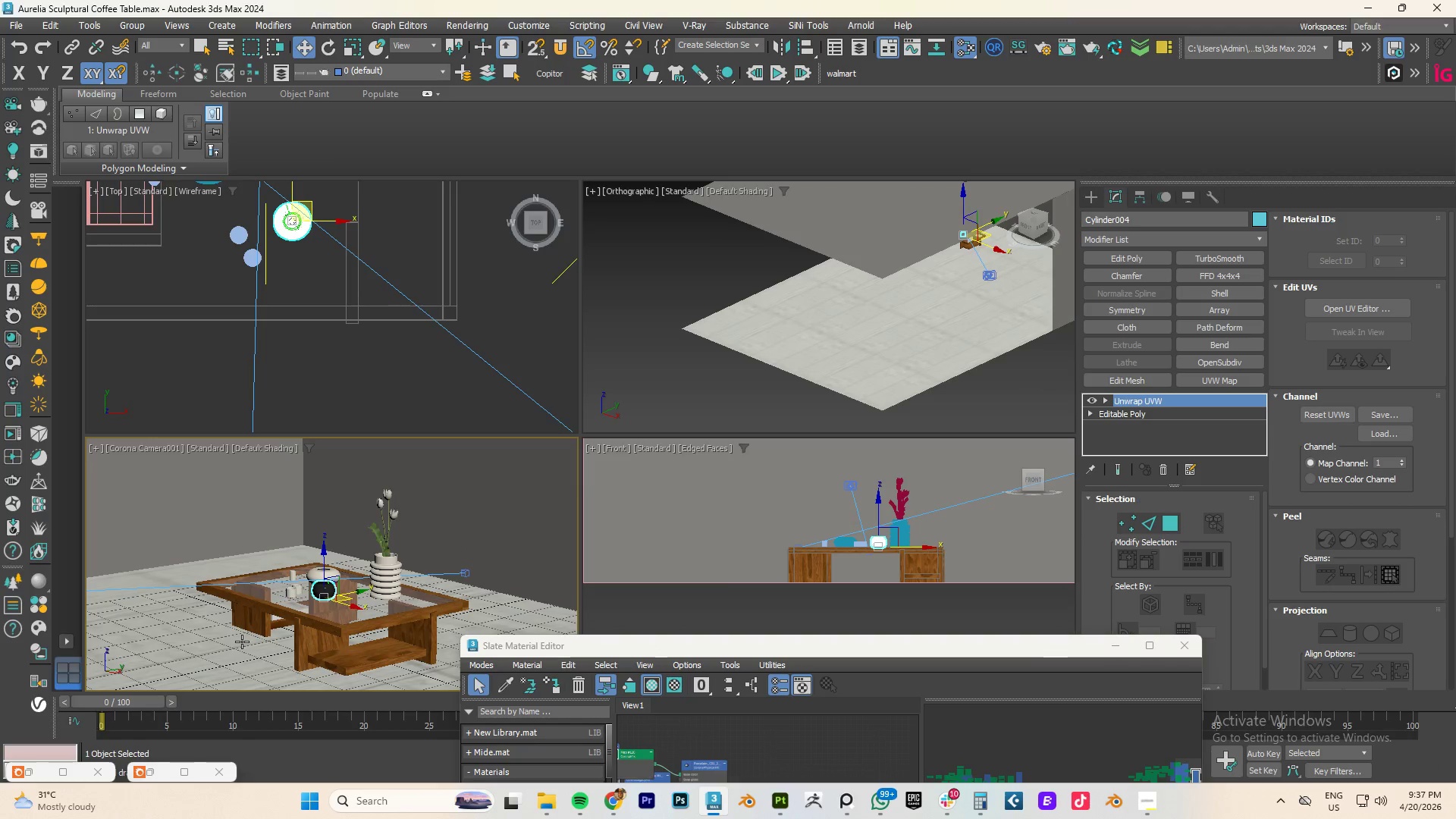 
key(G)
 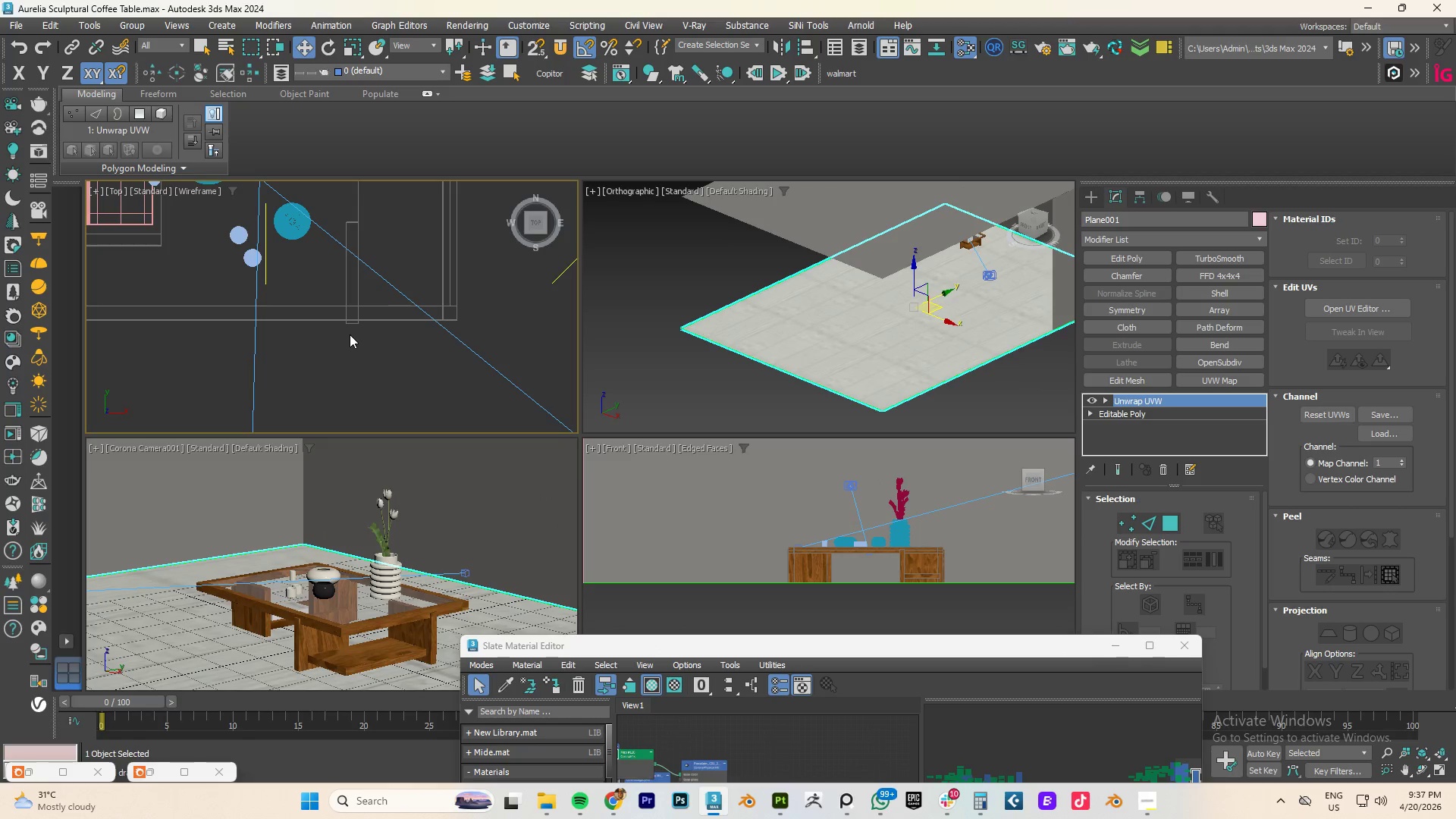 
key(G)
 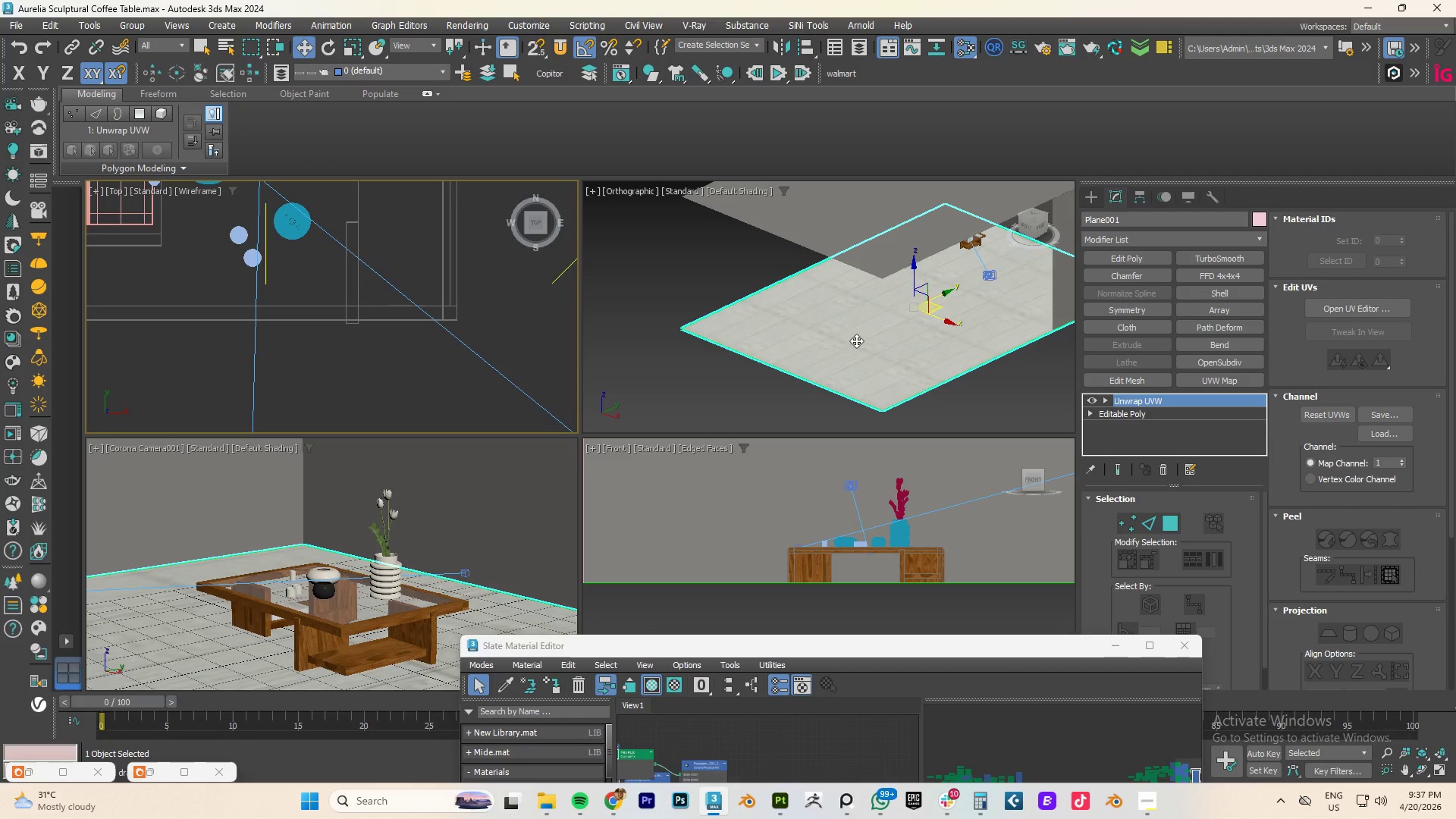 
scroll: coordinate [880, 340], scroll_direction: down, amount: 2.0
 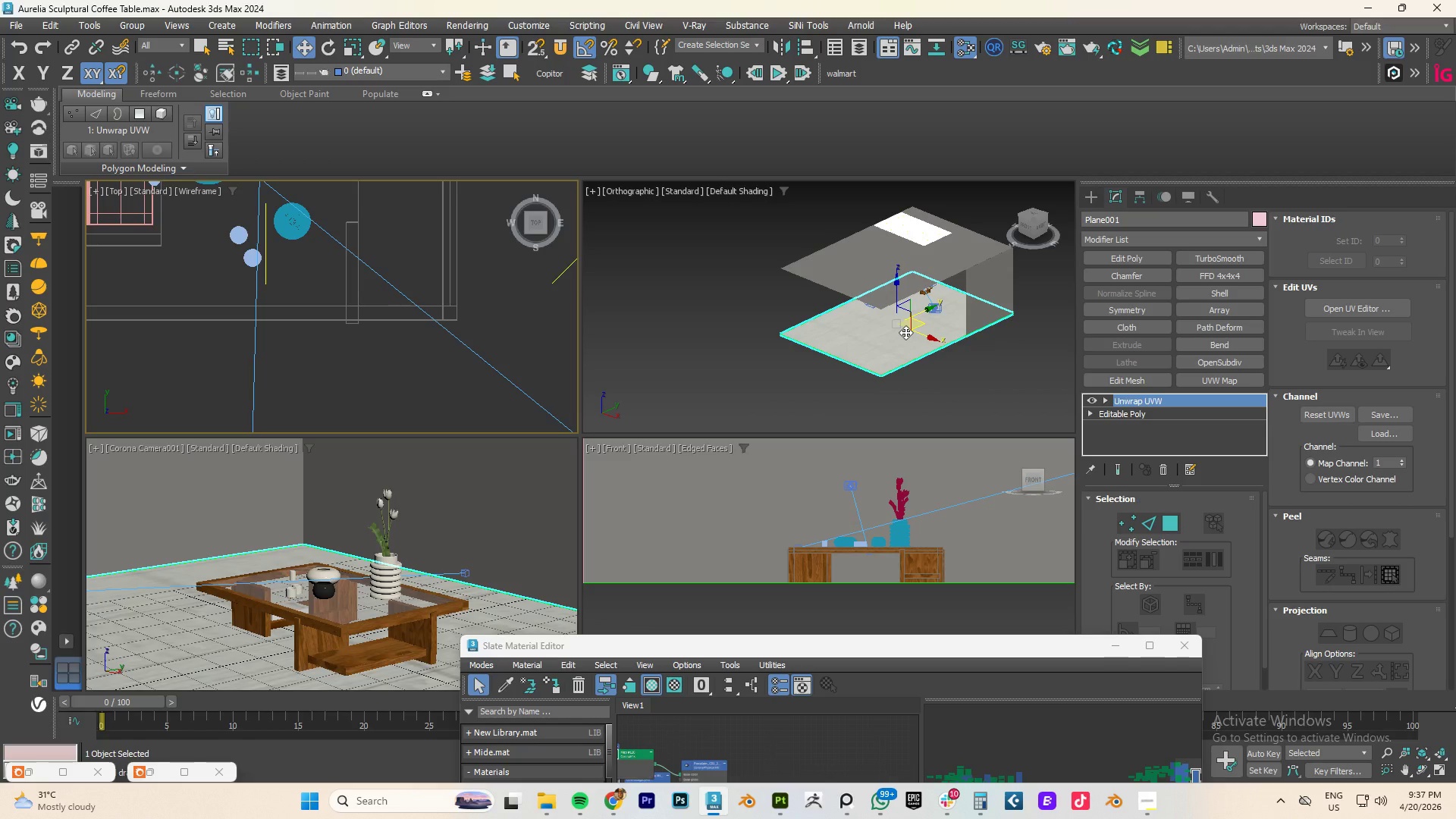 
scroll: coordinate [906, 331], scroll_direction: up, amount: 6.0
 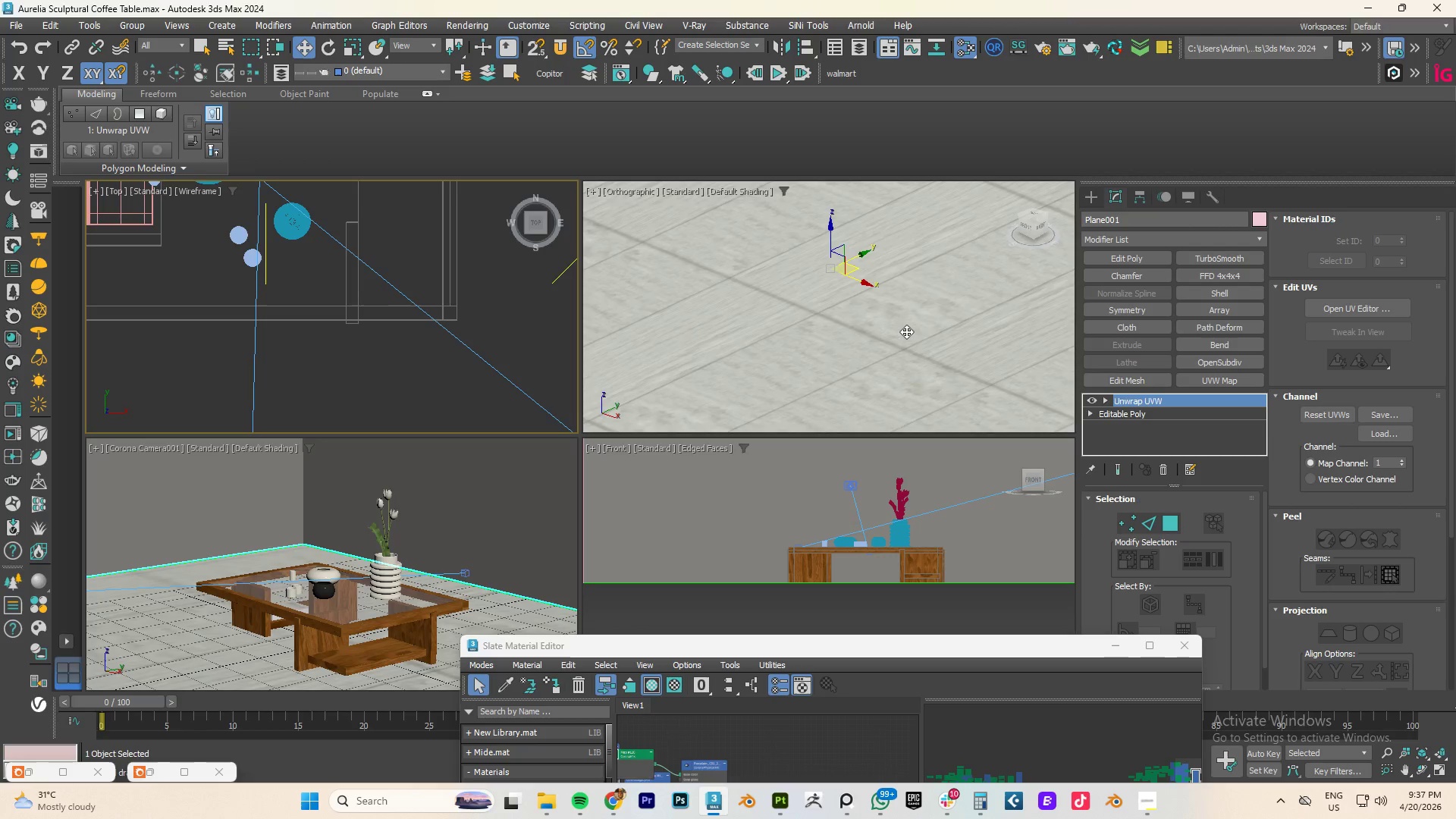 
hold_key(key=AltLeft, duration=0.67)
 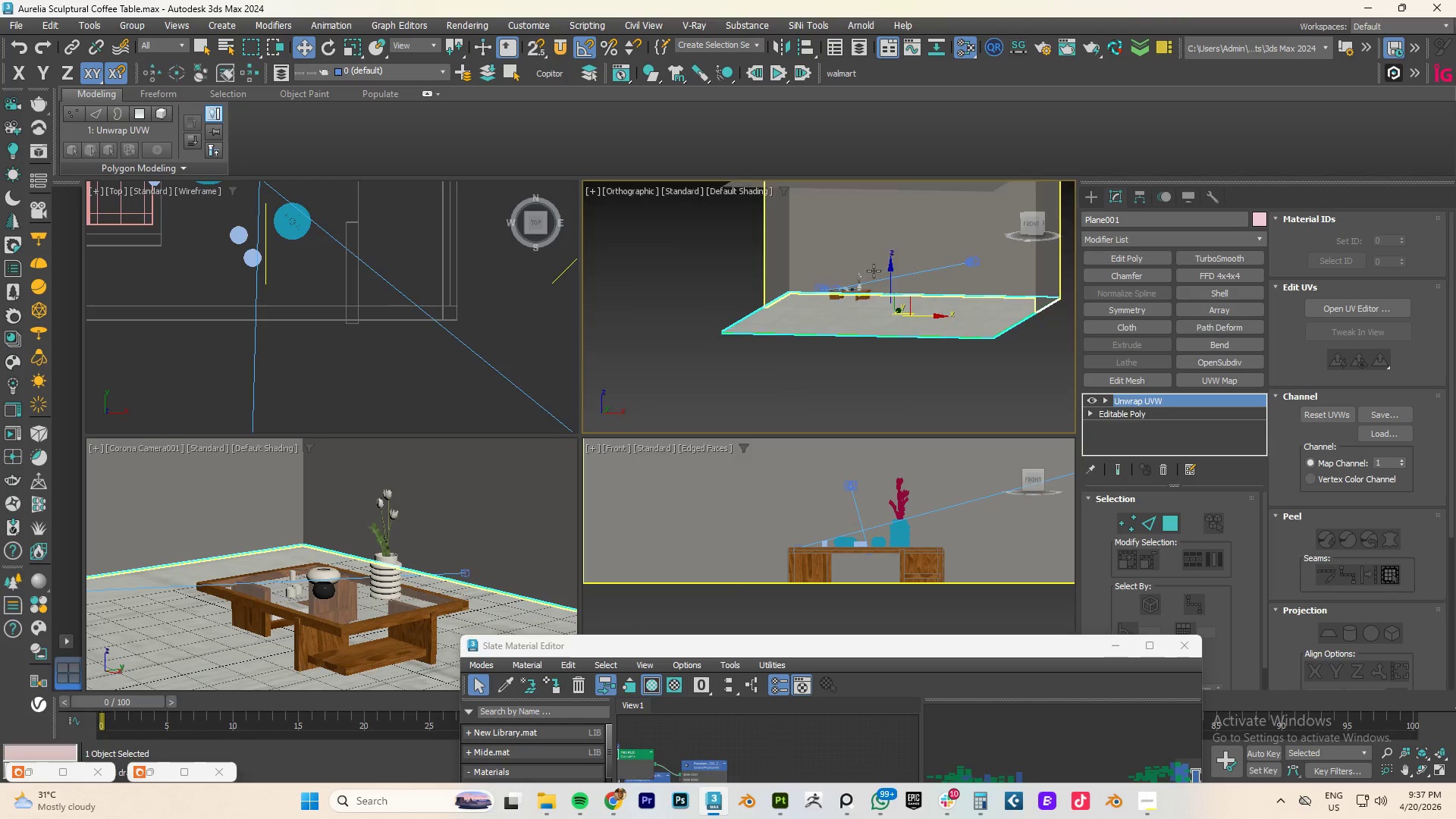 
scroll: coordinate [913, 330], scroll_direction: down, amount: 4.0
 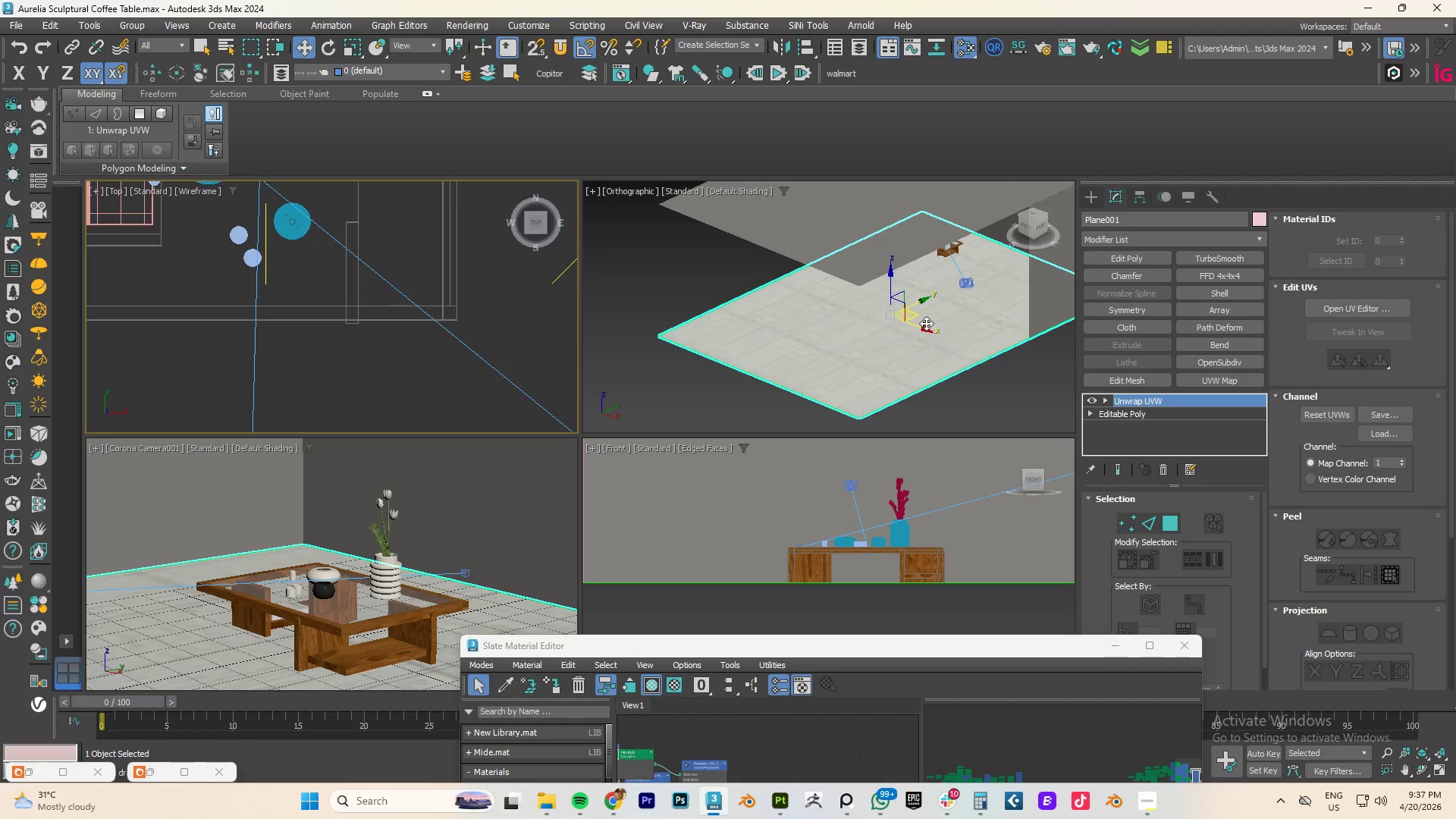 
hold_key(key=AltLeft, duration=0.61)
 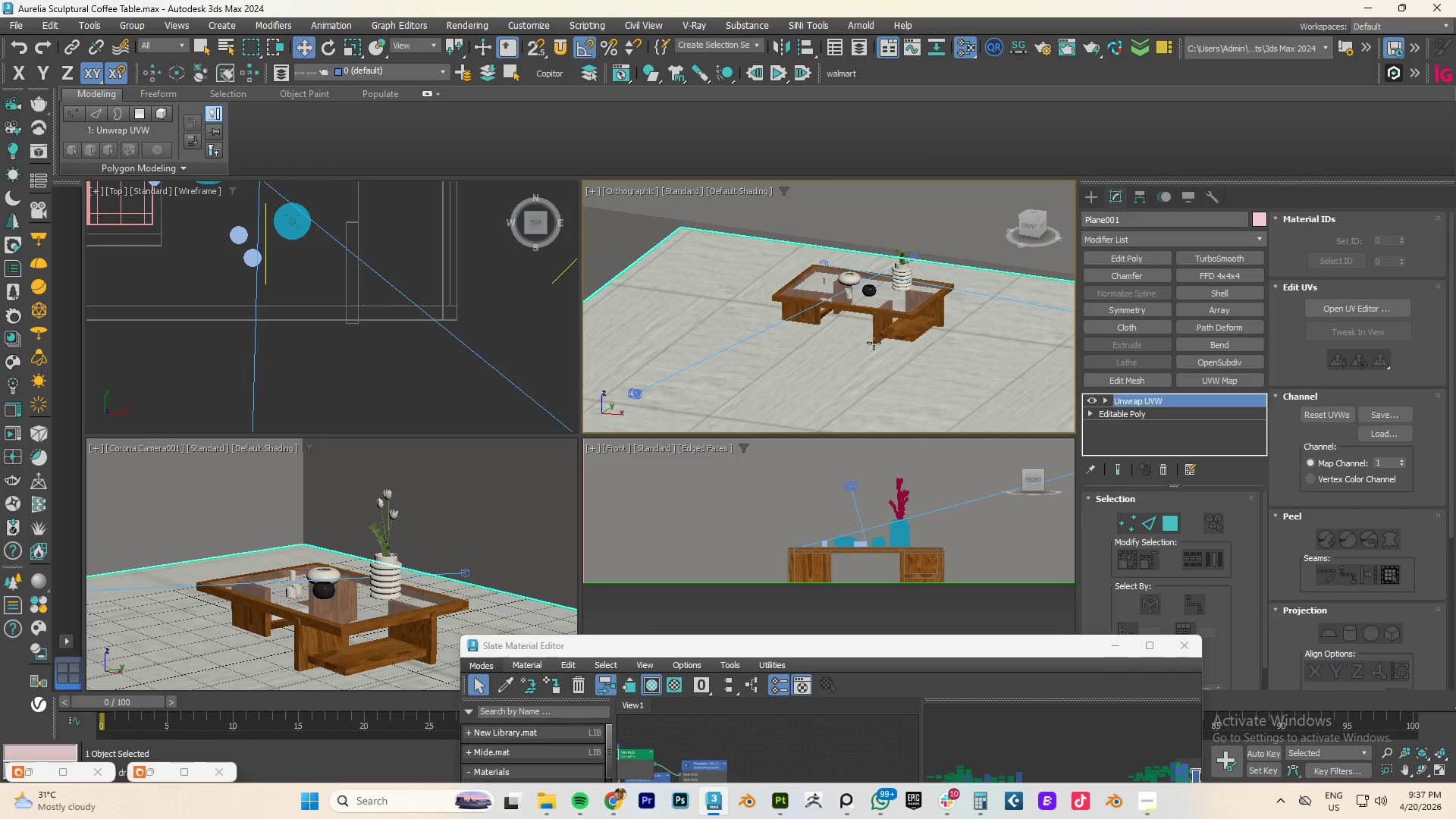 
scroll: coordinate [894, 316], scroll_direction: up, amount: 7.0
 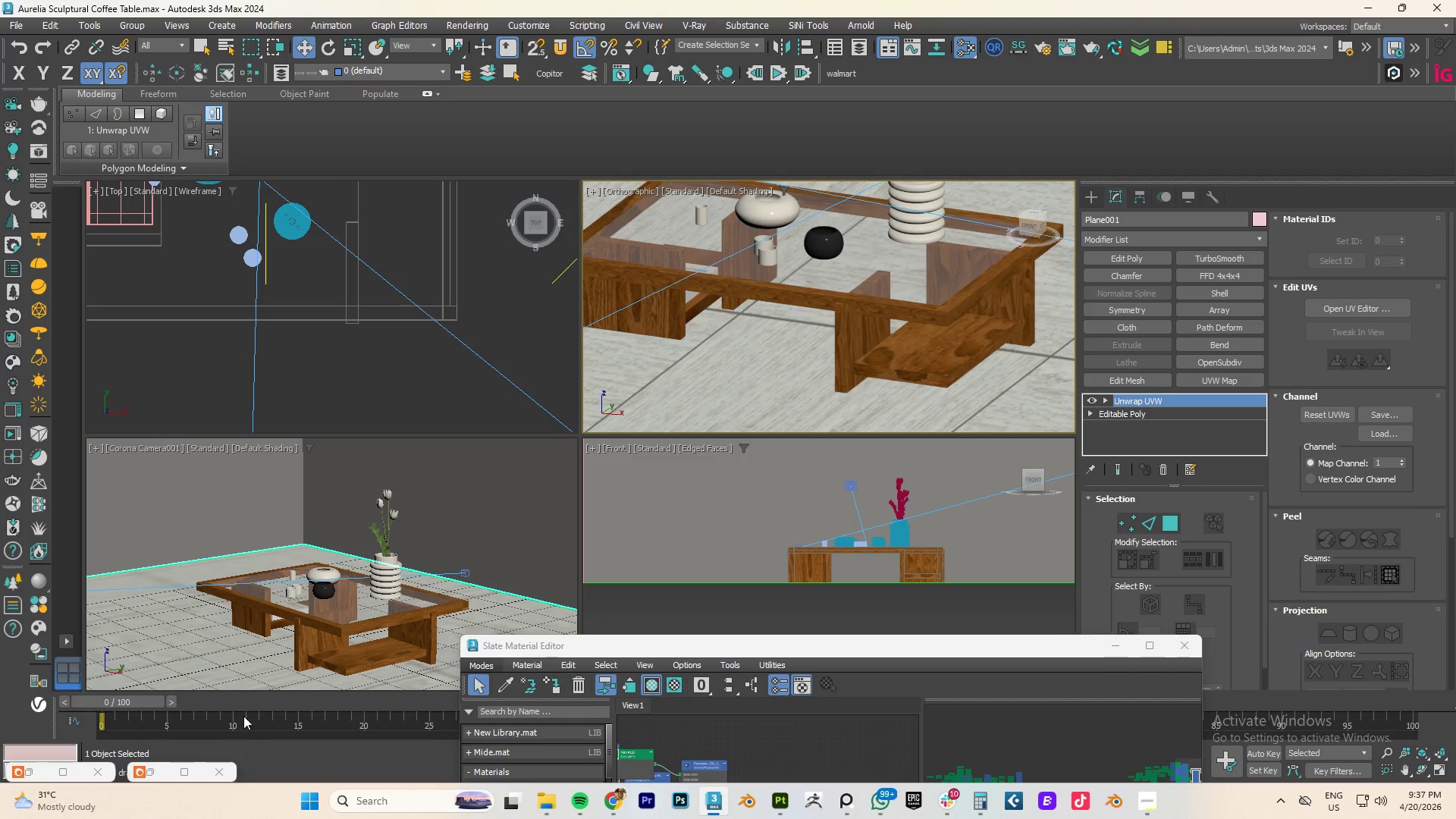 
left_click([31, 773])
 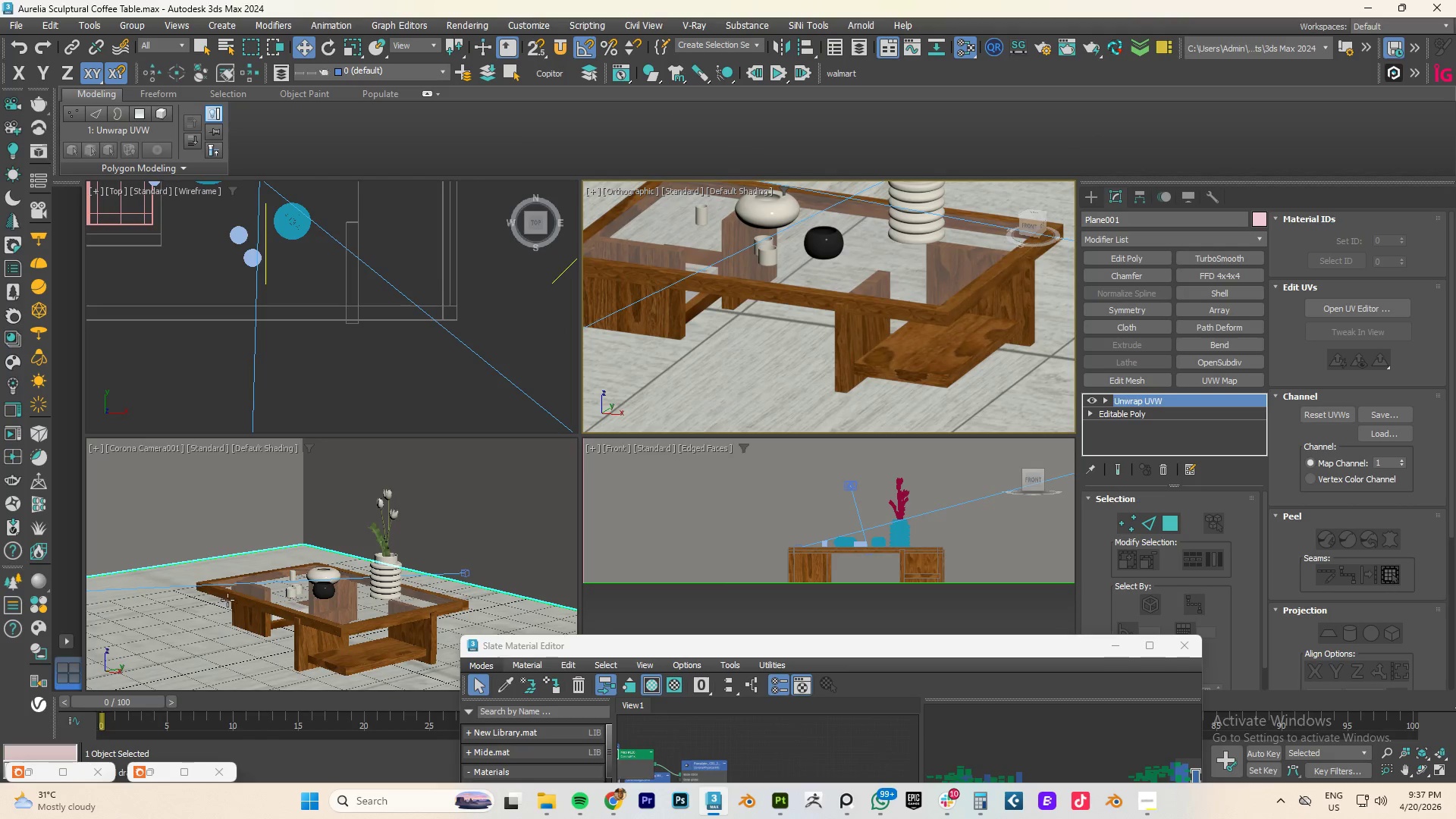 
left_click([150, 774])
 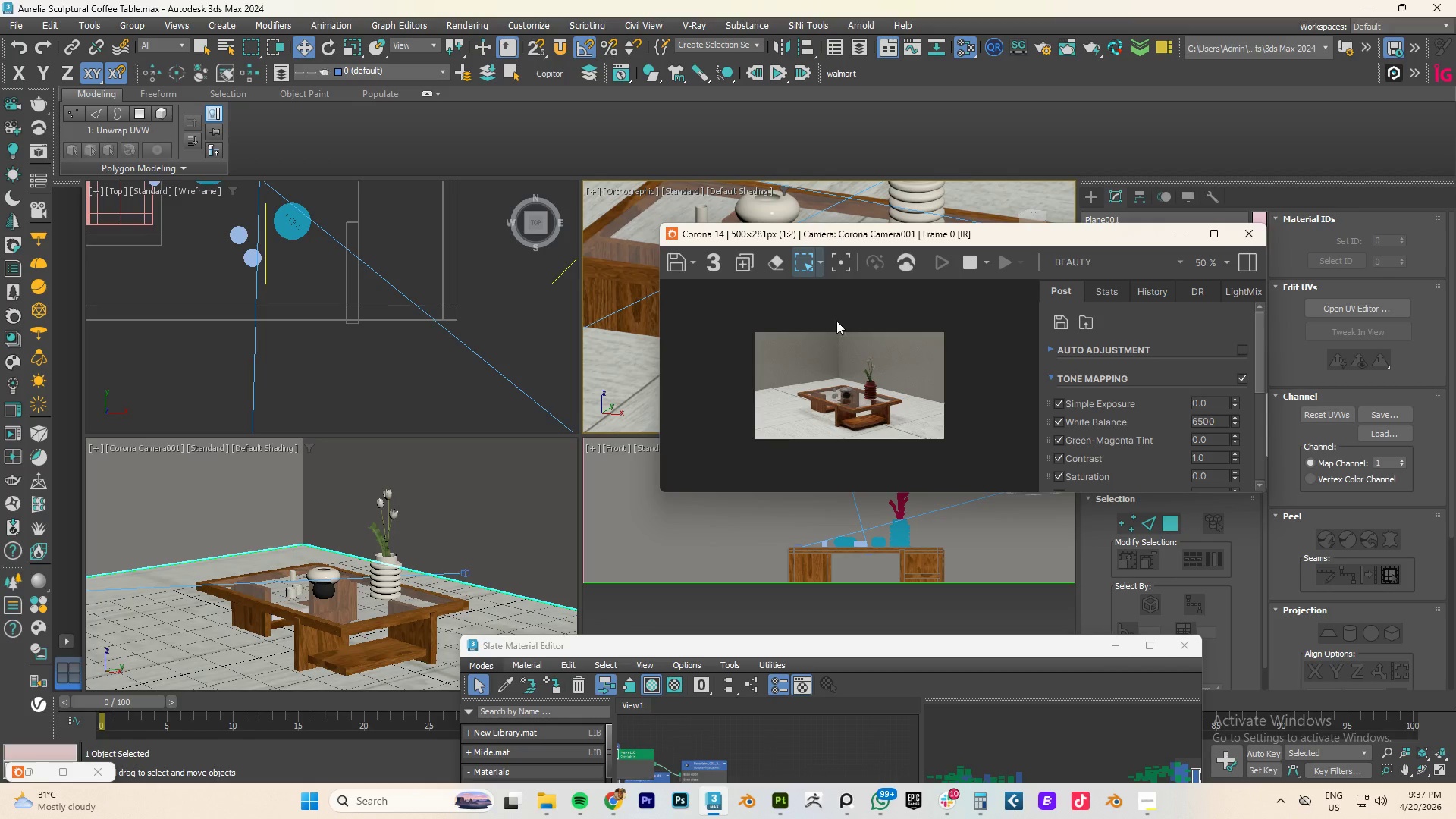 
scroll: coordinate [880, 450], scroll_direction: up, amount: 2.0
 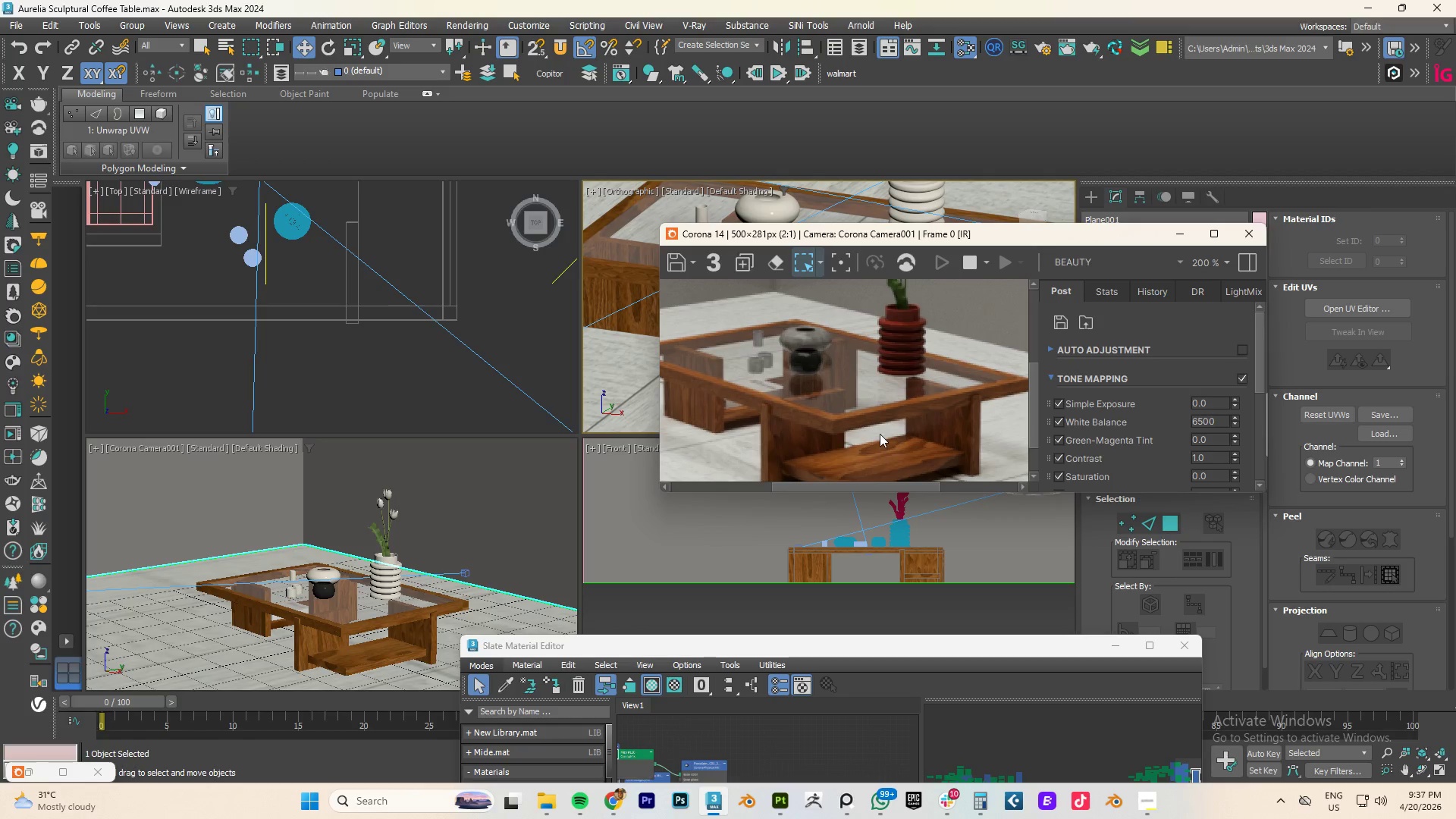 
scroll: coordinate [279, 354], scroll_direction: down, amount: 5.0
 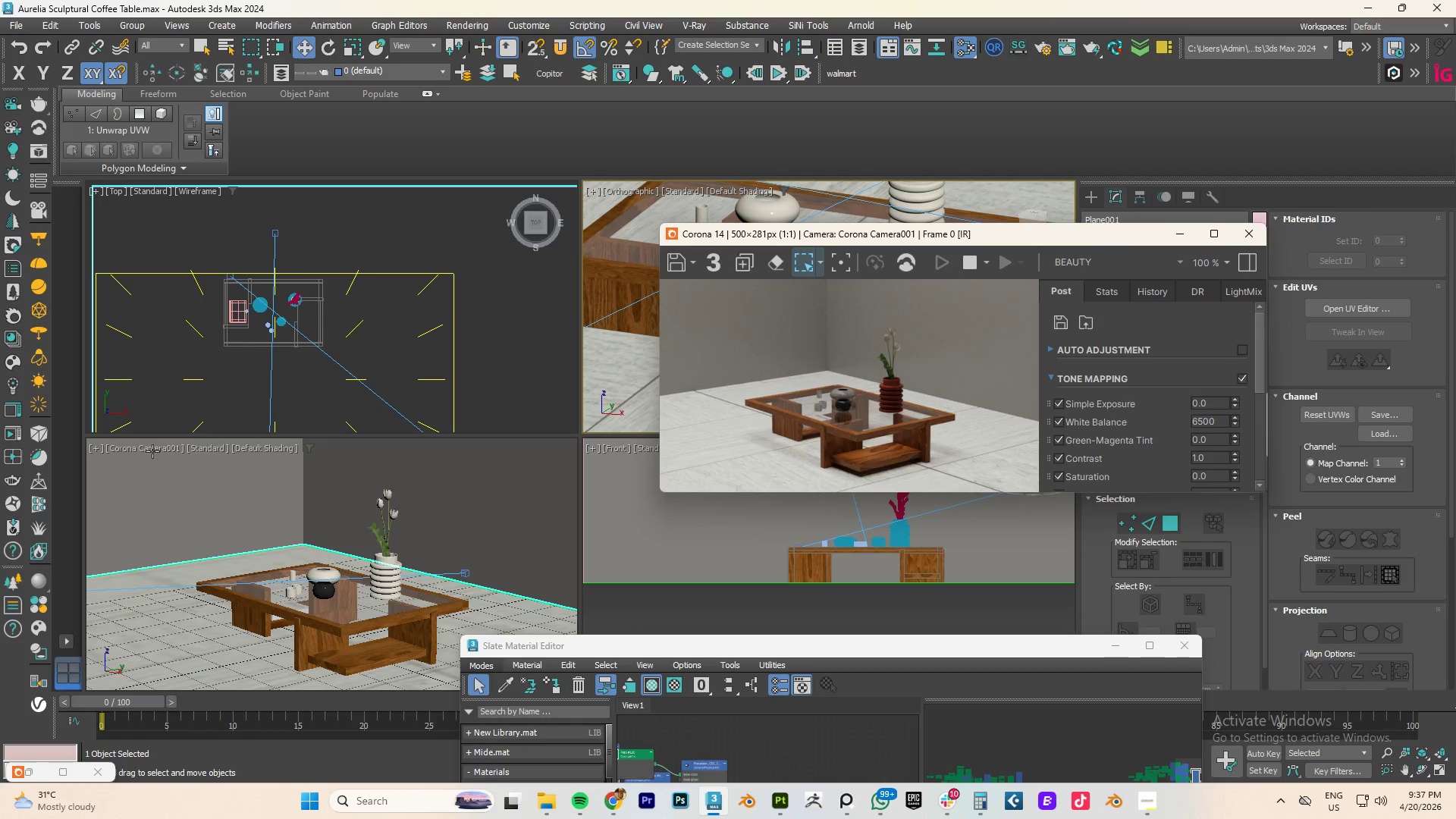 
left_click([153, 448])
 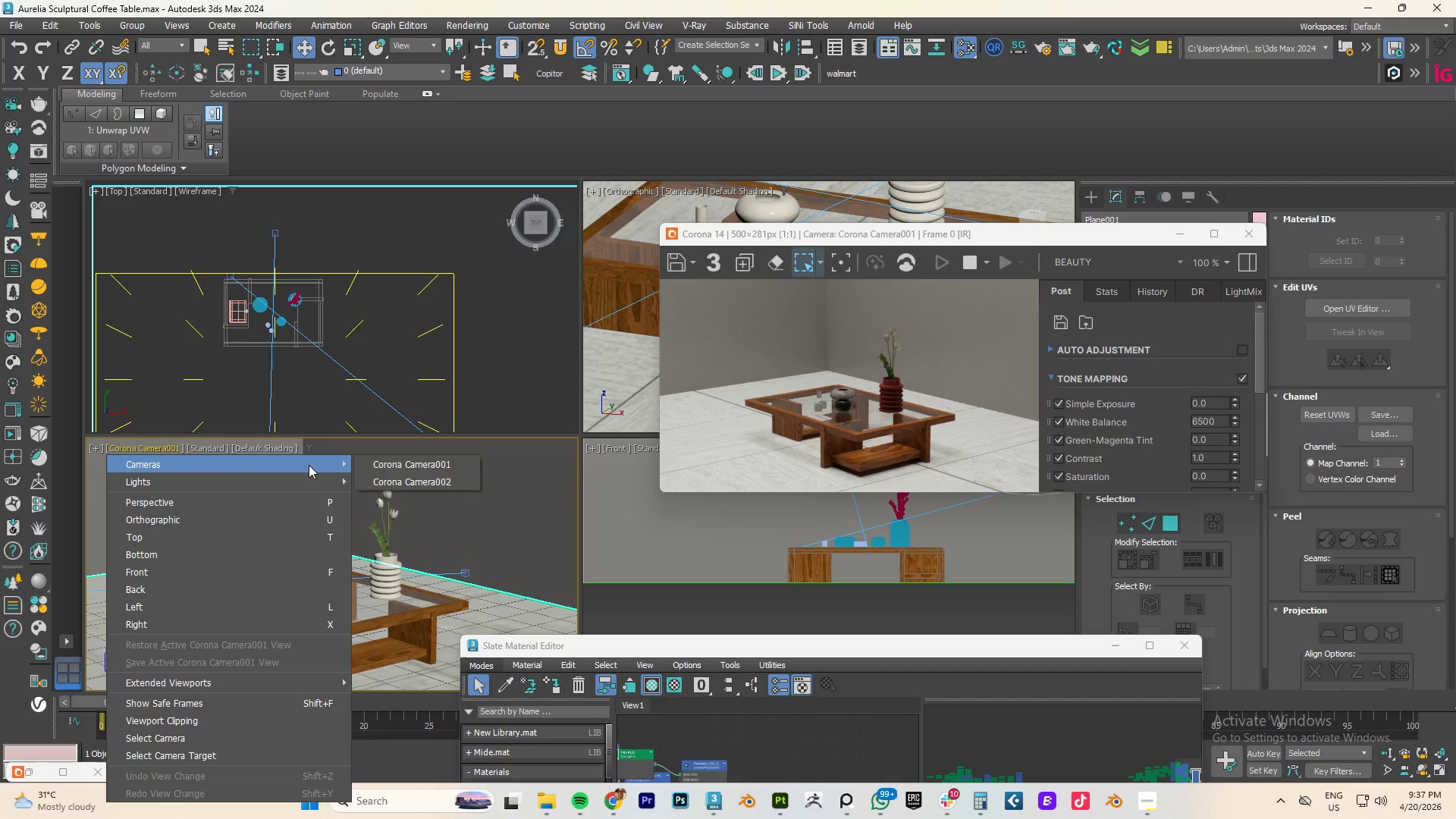 
left_click([394, 478])
 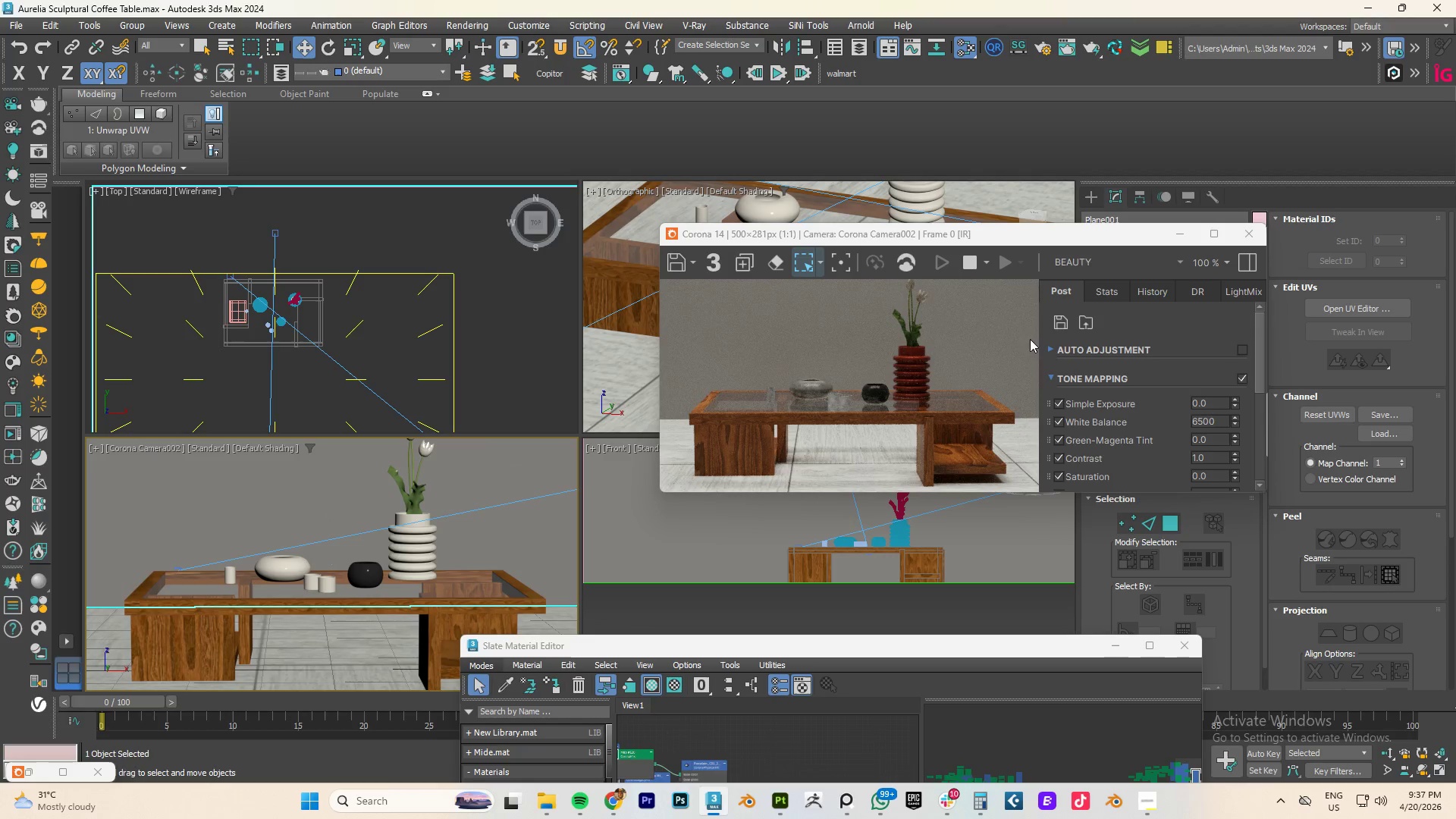 
left_click_drag(start_coordinate=[1056, 236], to_coordinate=[834, 159])
 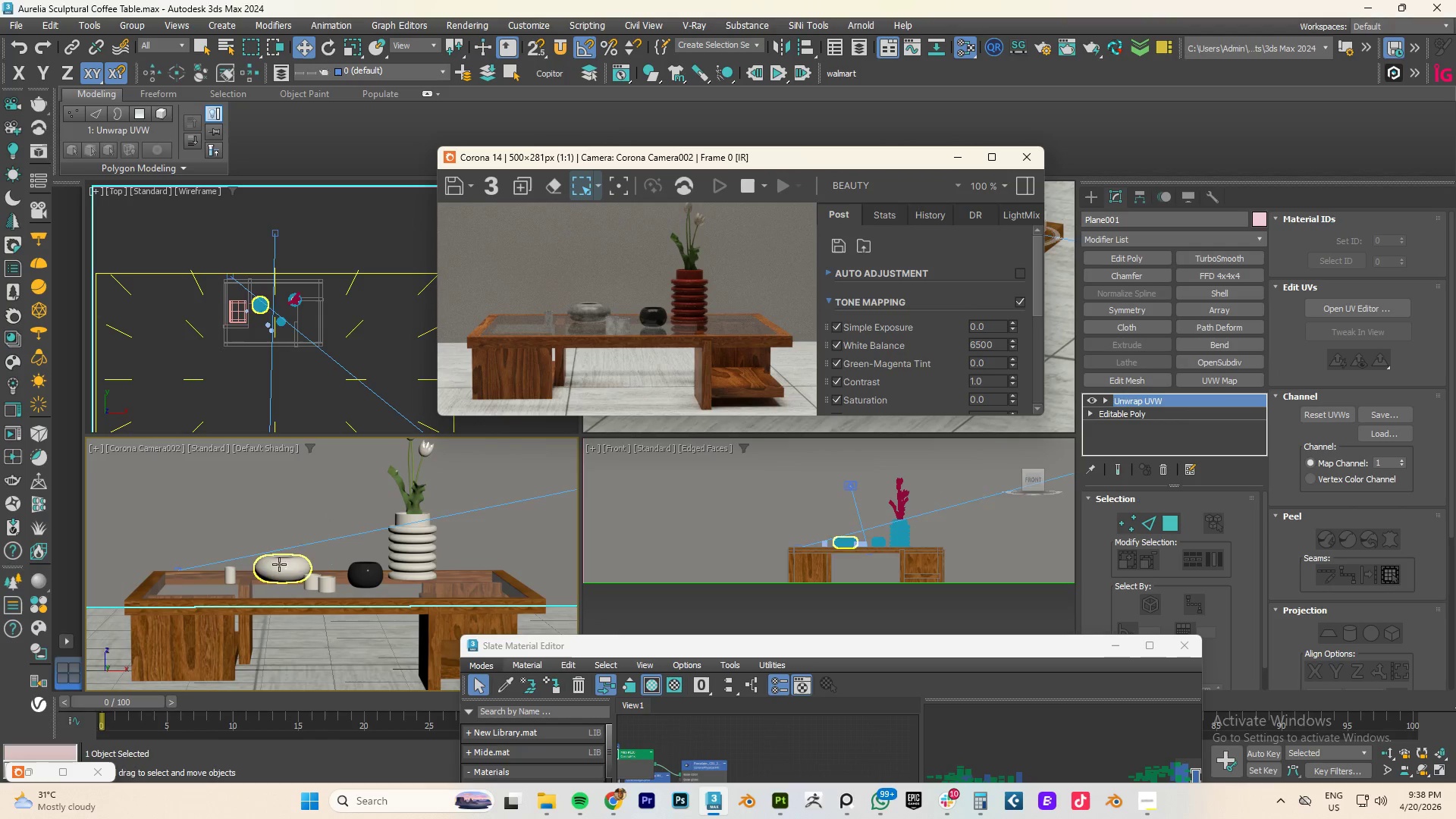 
scroll: coordinate [279, 310], scroll_direction: down, amount: 3.0
 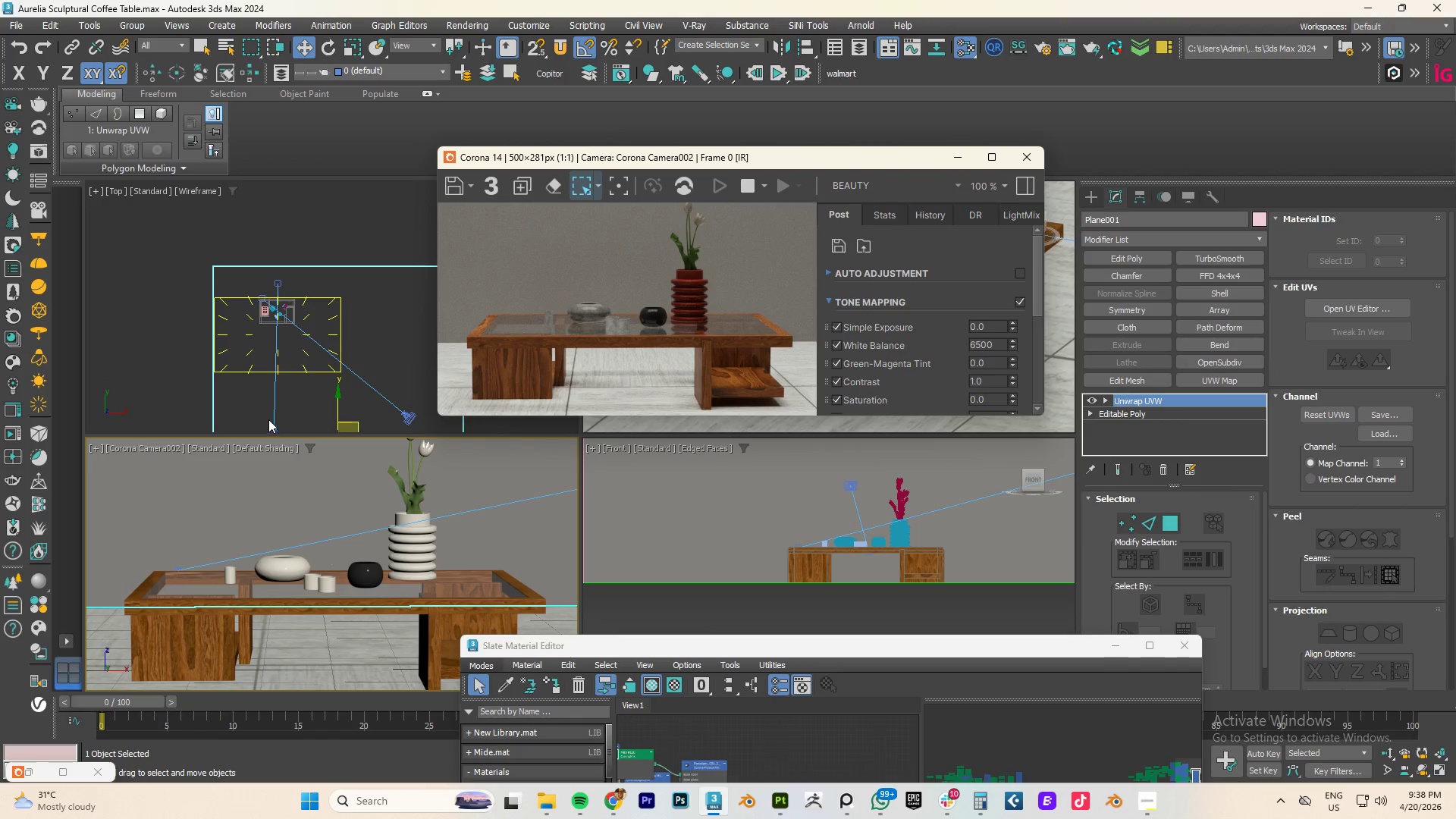 
scroll: coordinate [281, 402], scroll_direction: none, amount: 0.0
 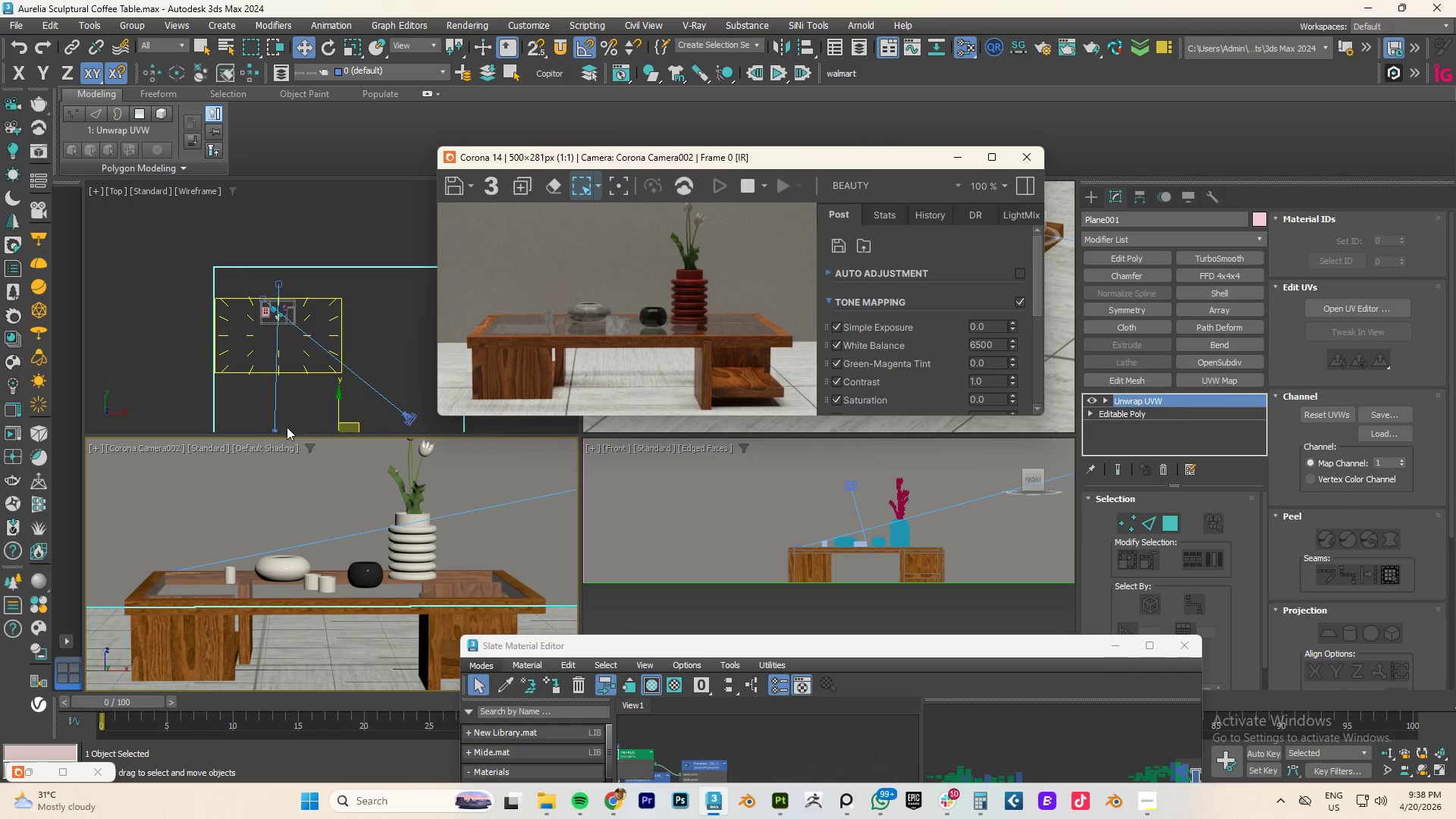 
scroll: coordinate [288, 419], scroll_direction: down, amount: 1.0
 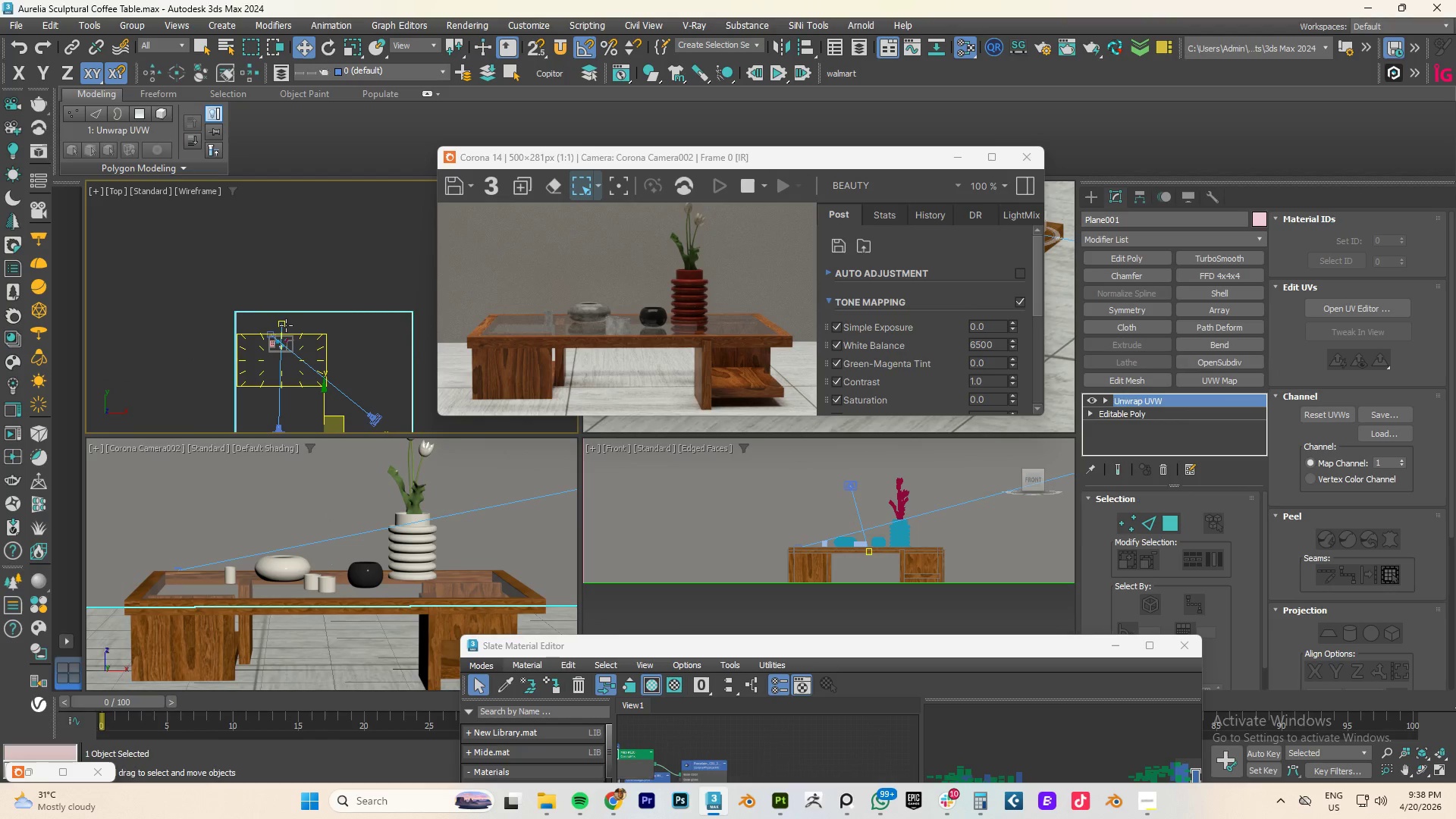 
left_click([284, 325])
 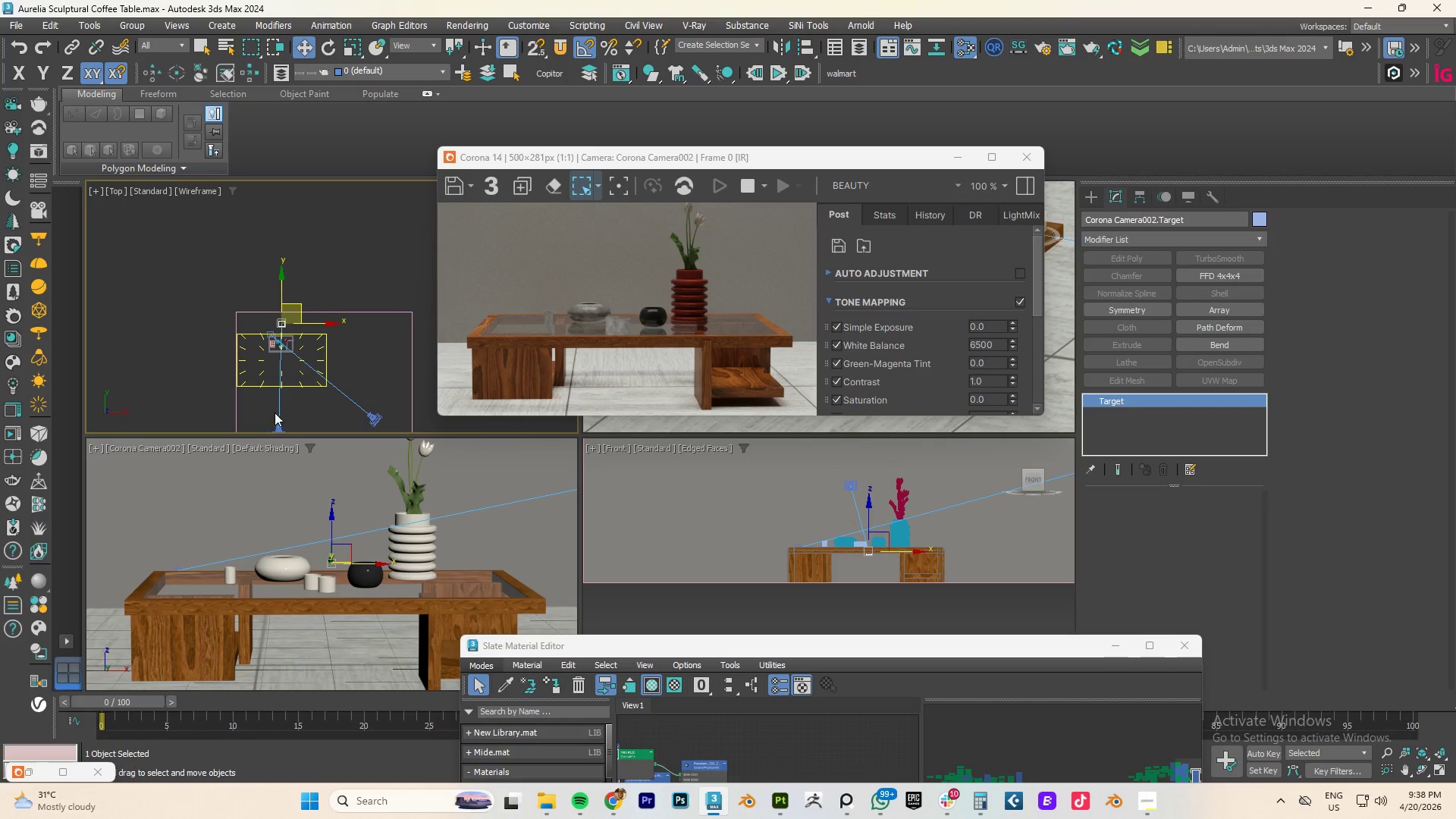 
left_click([278, 429])
 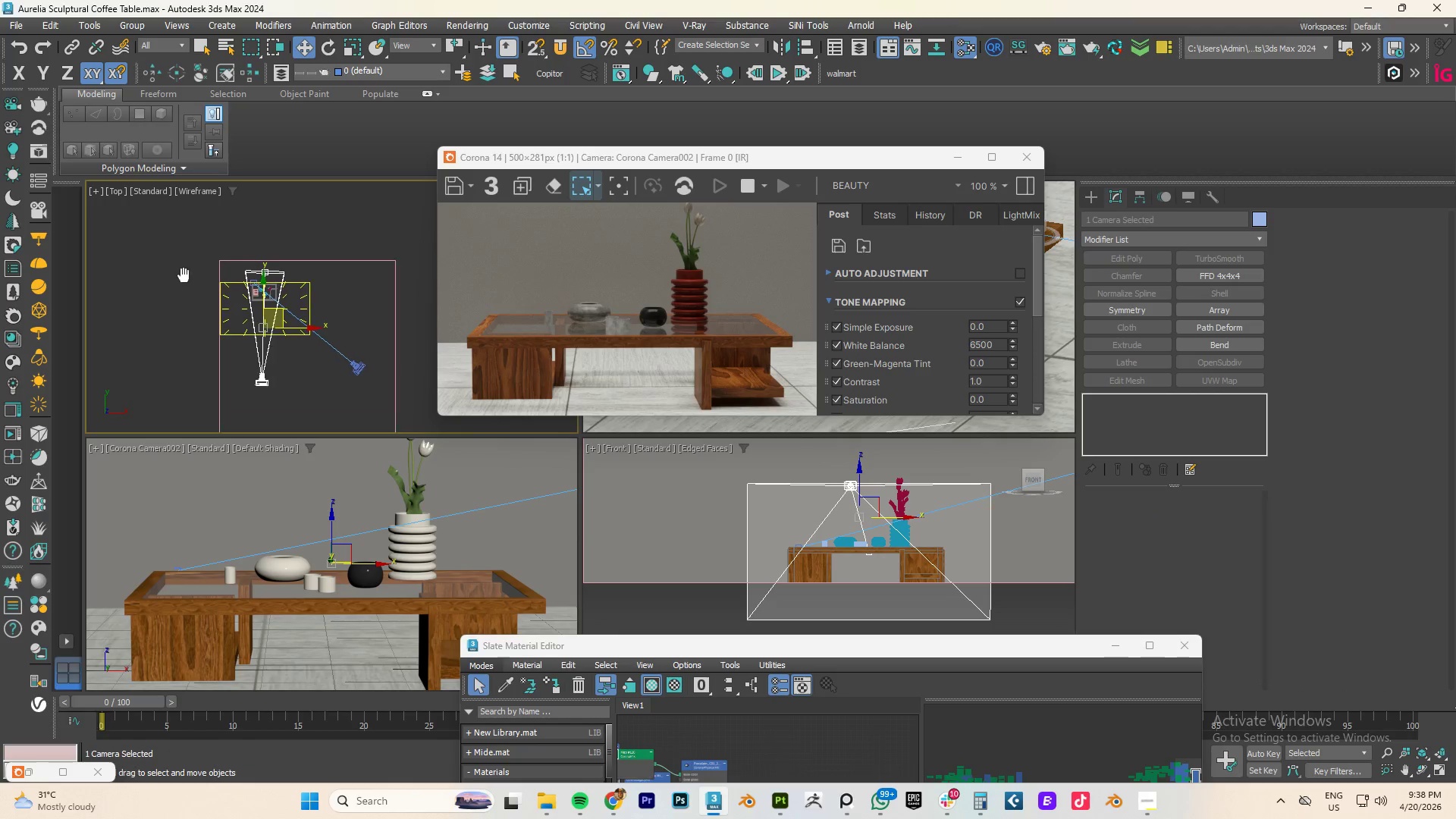 
left_click([259, 361])
 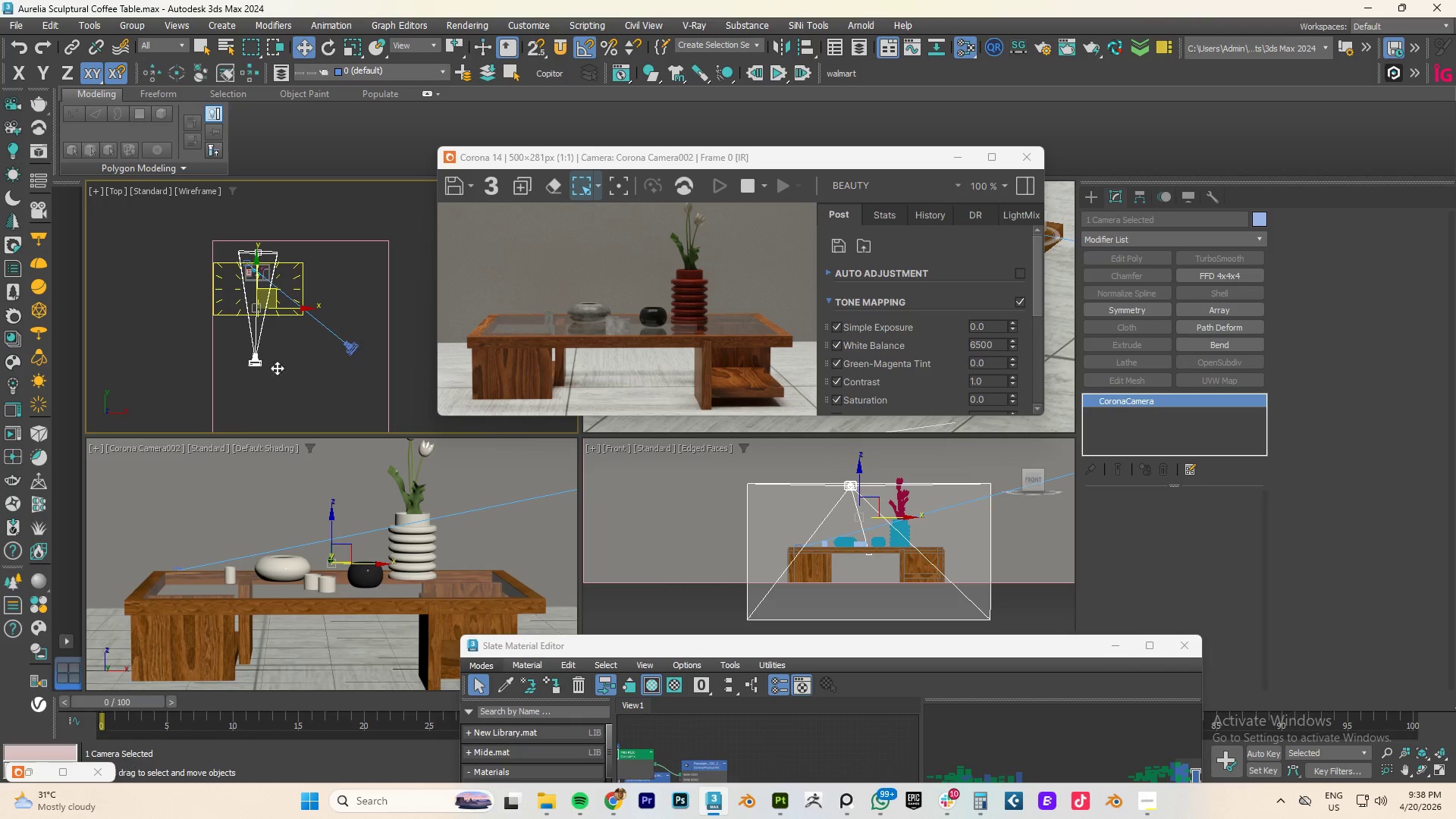 
left_click([270, 378])
 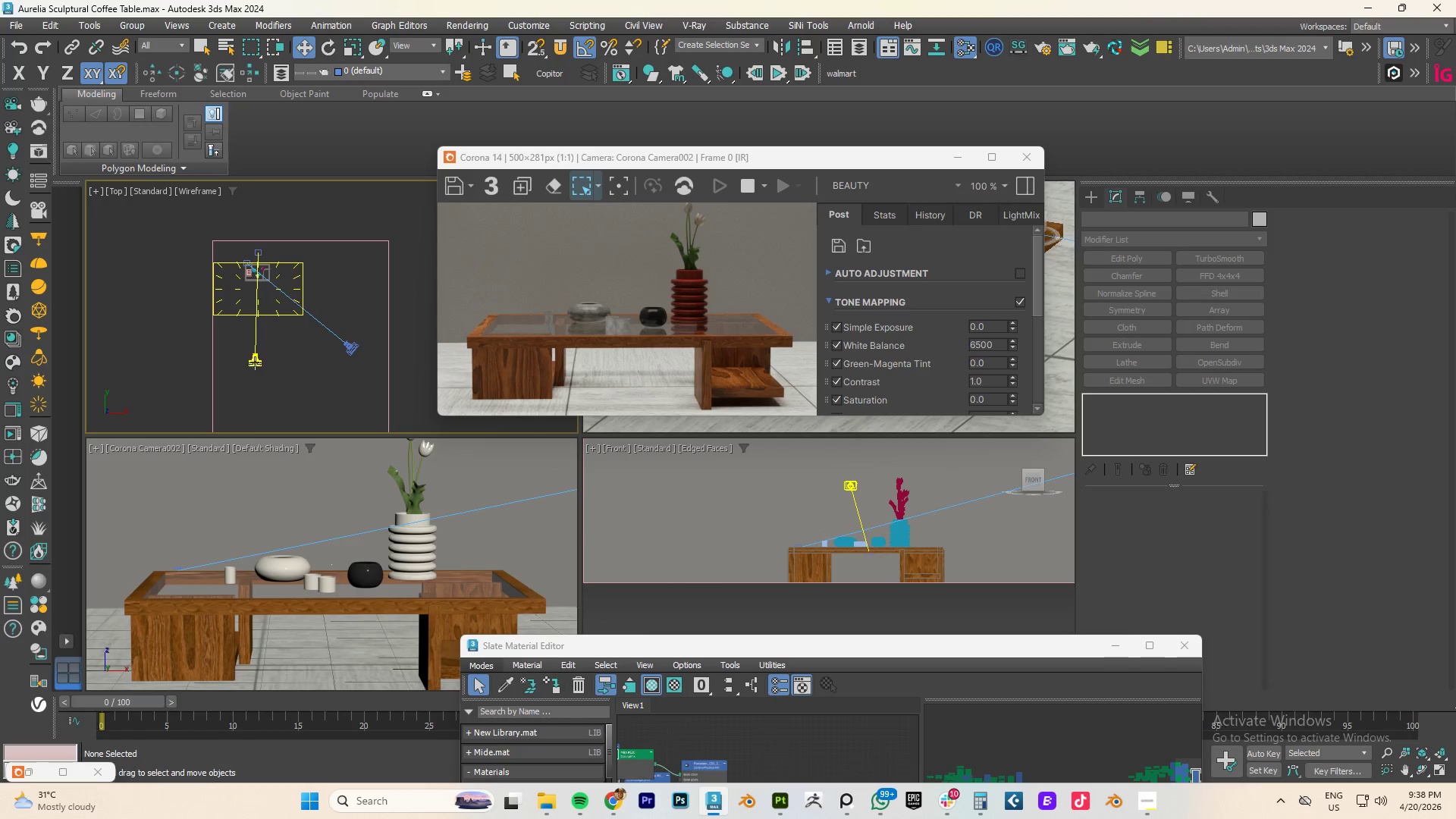 
left_click([255, 363])
 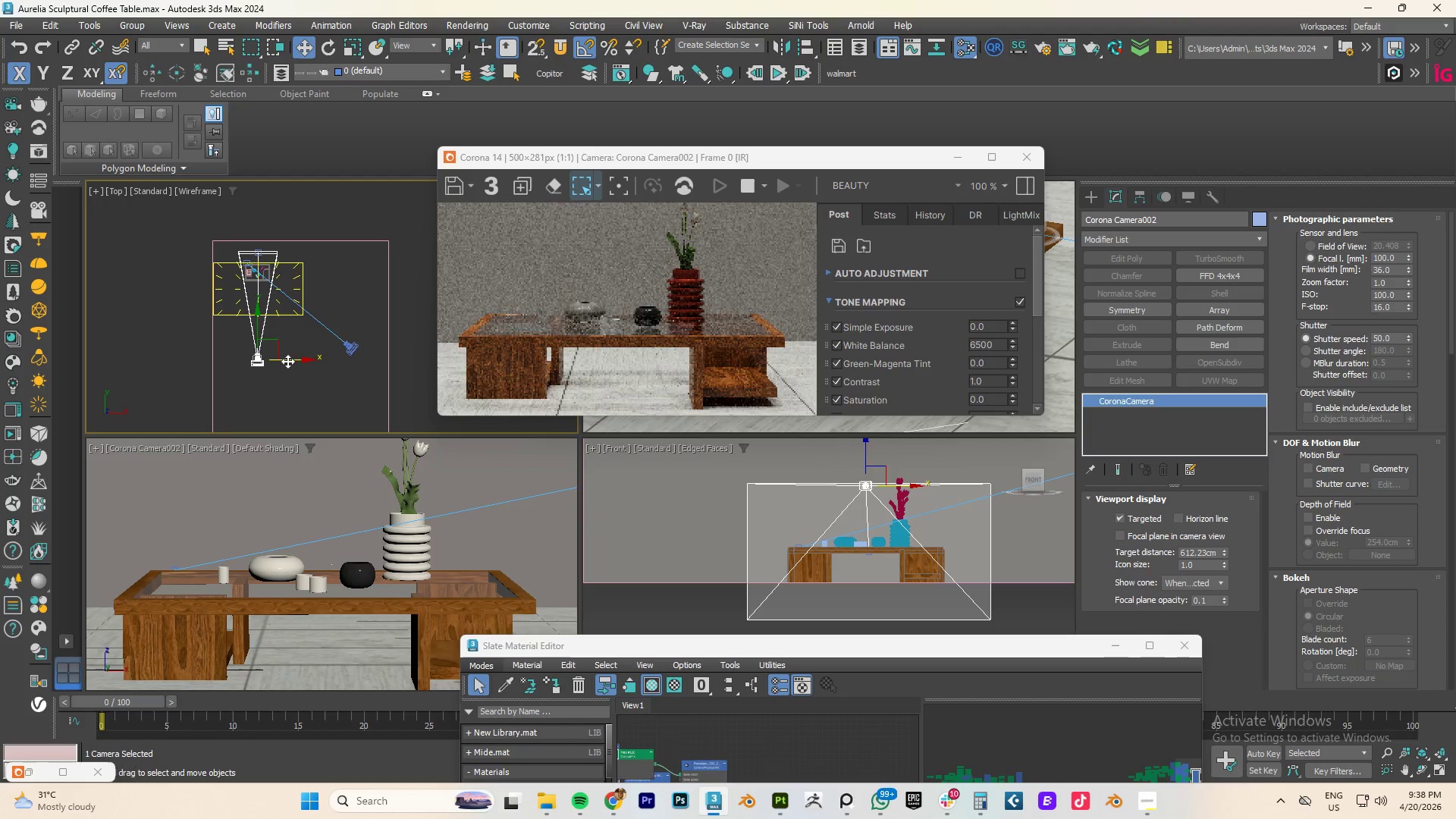 
wait(8.45)
 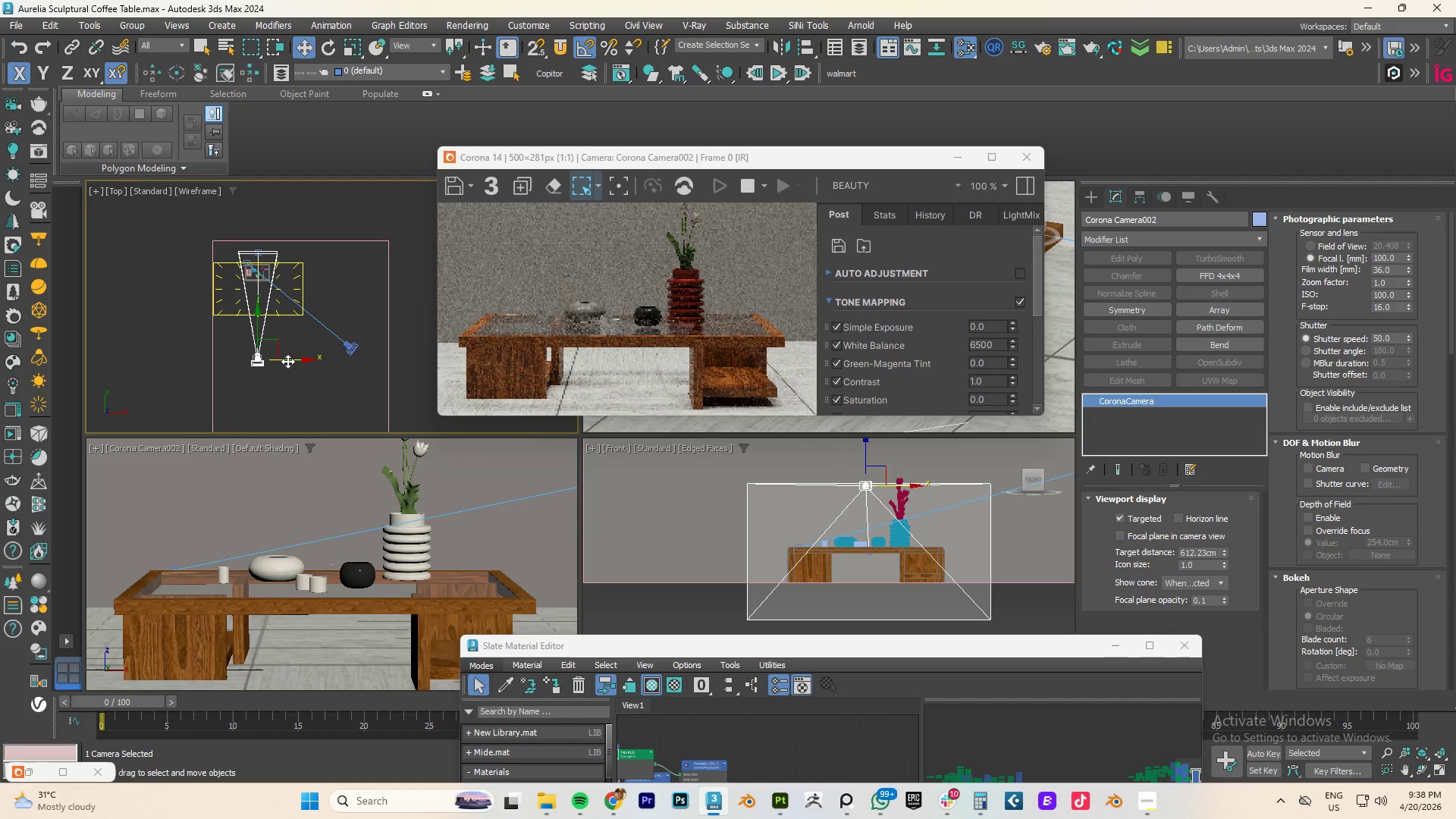 
scroll: coordinate [524, 291], scroll_direction: down, amount: 1.0
 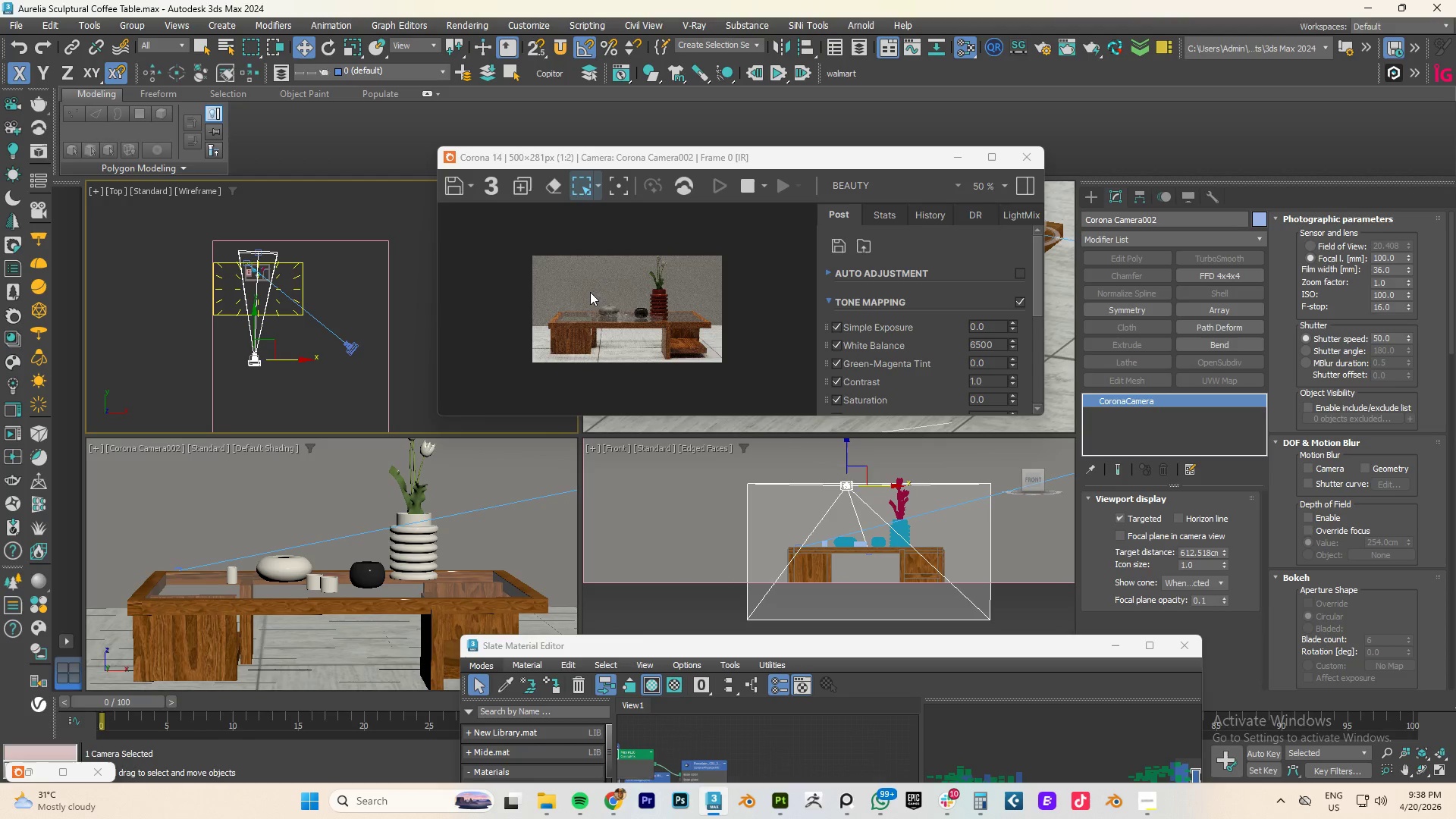 
scroll: coordinate [590, 292], scroll_direction: up, amount: 1.0
 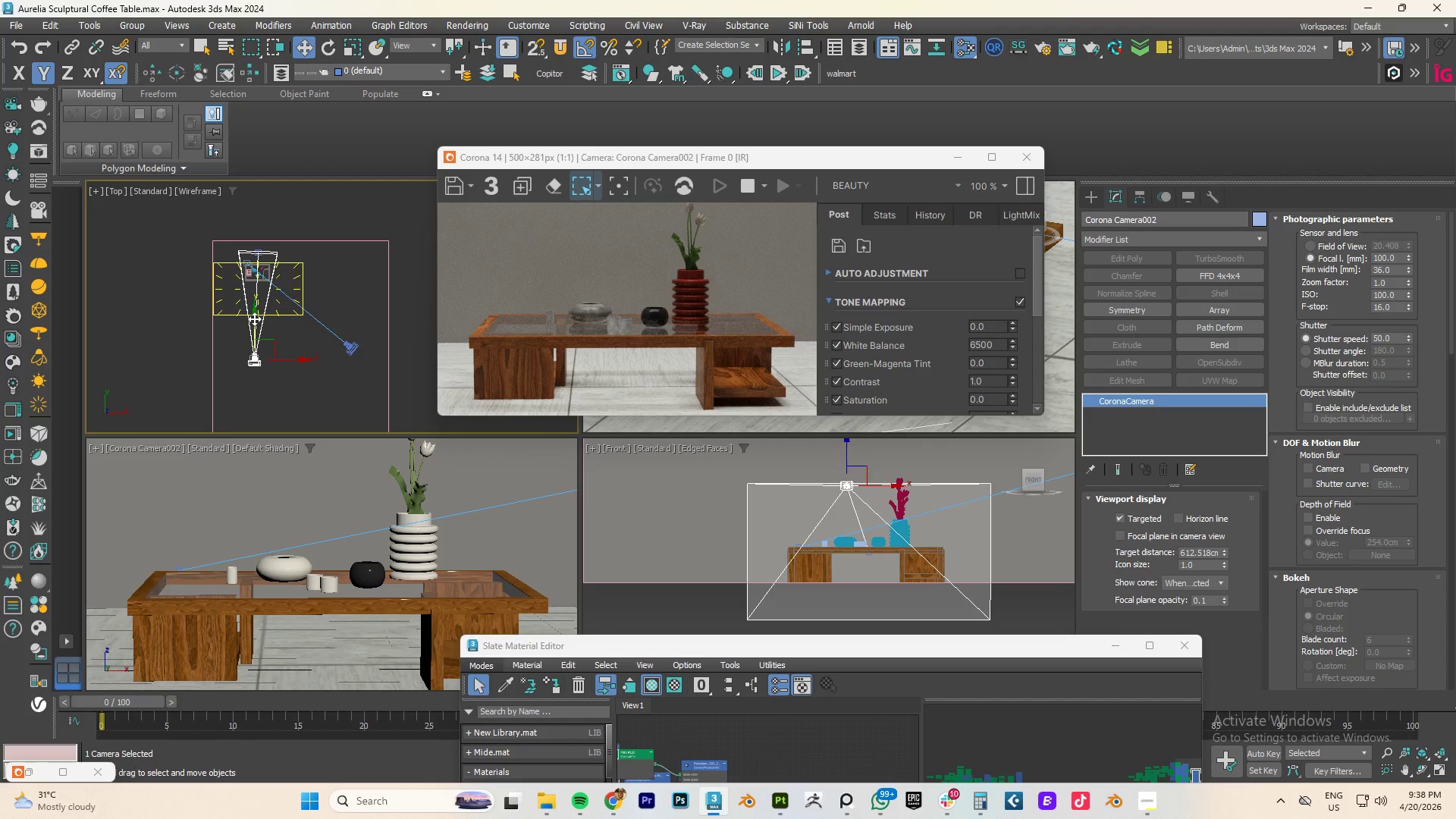 
hold_key(key=AltLeft, duration=0.73)
 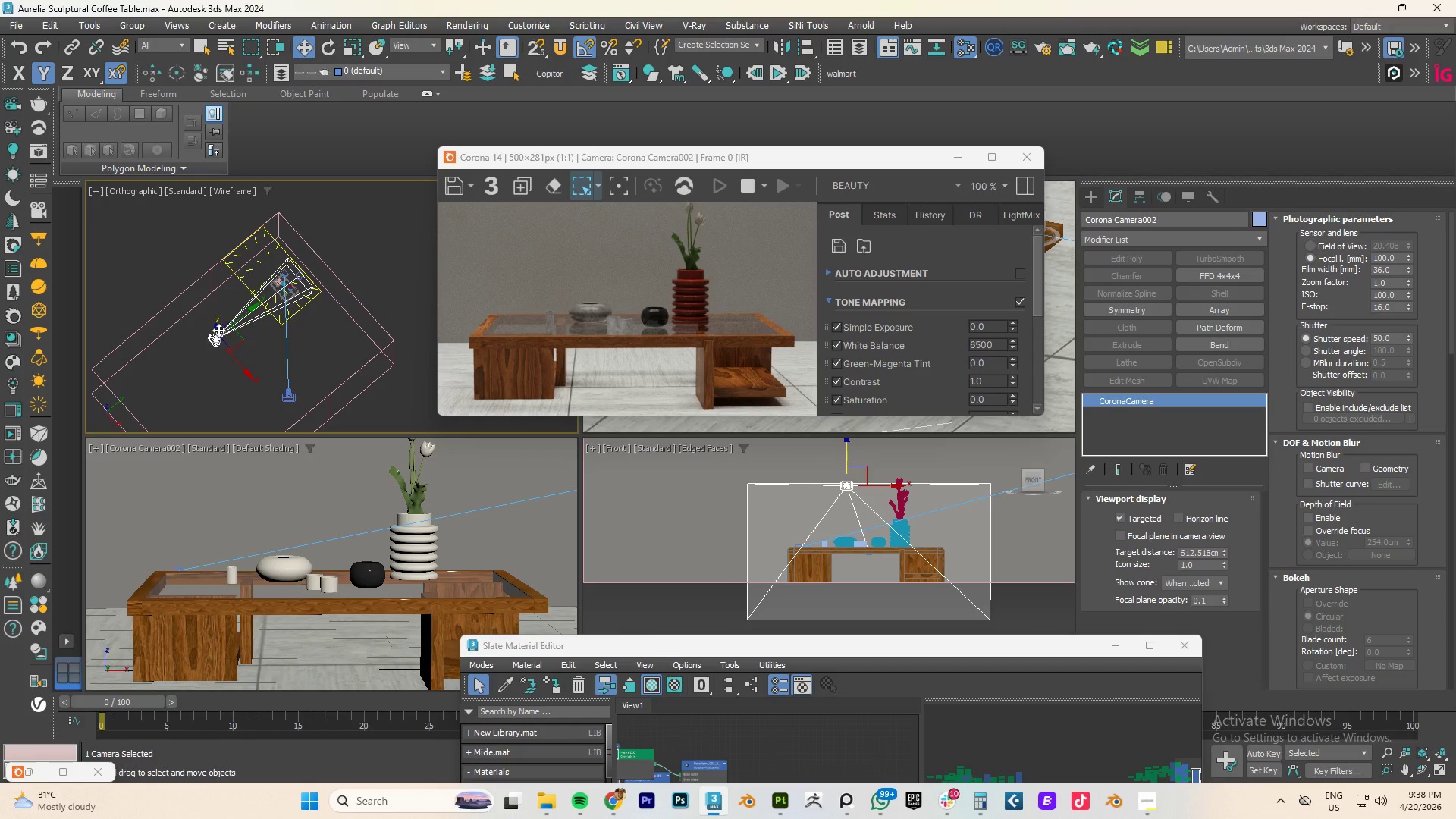 
hold_key(key=AltLeft, duration=0.62)
 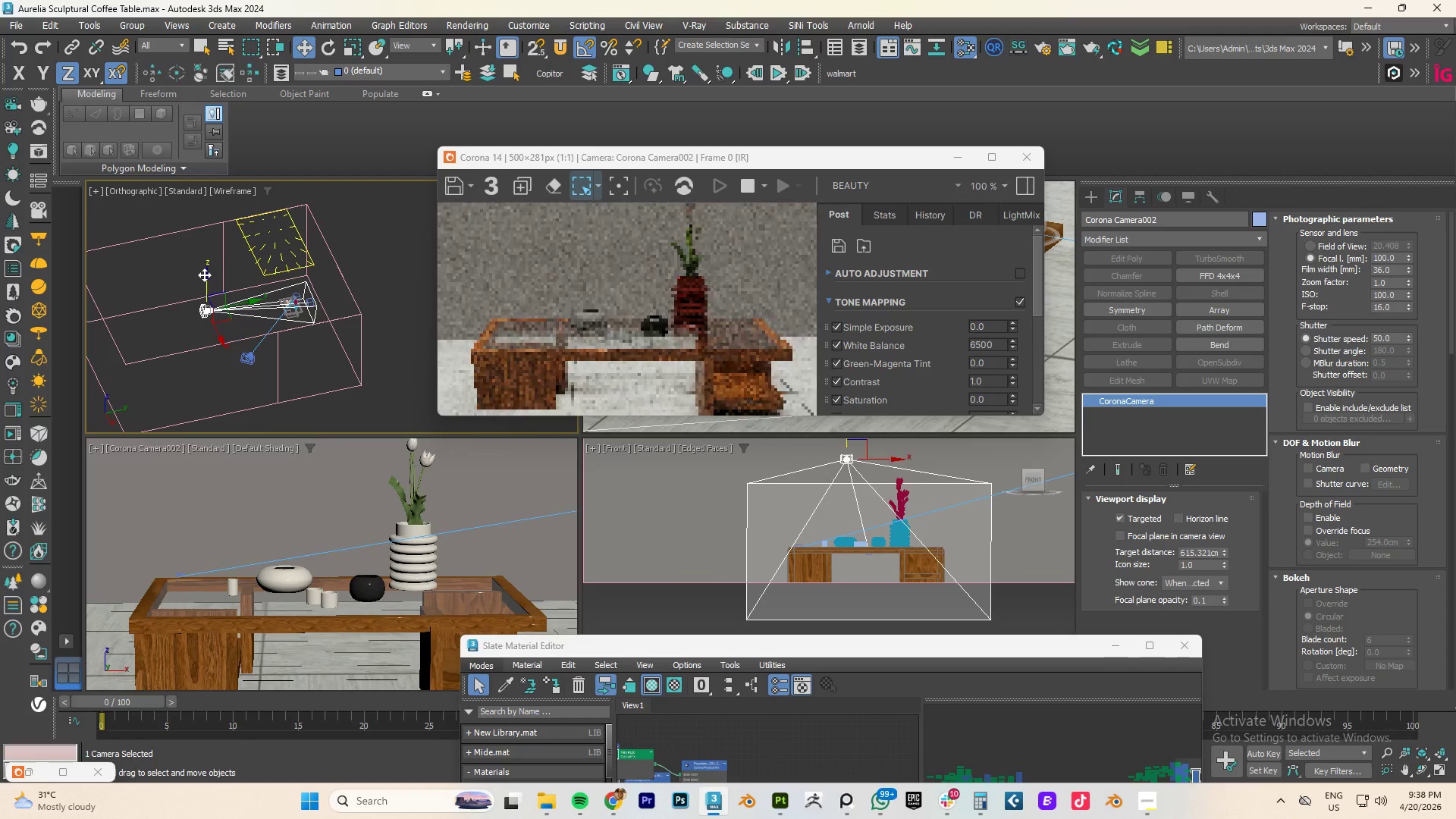 
wait(5.56)
 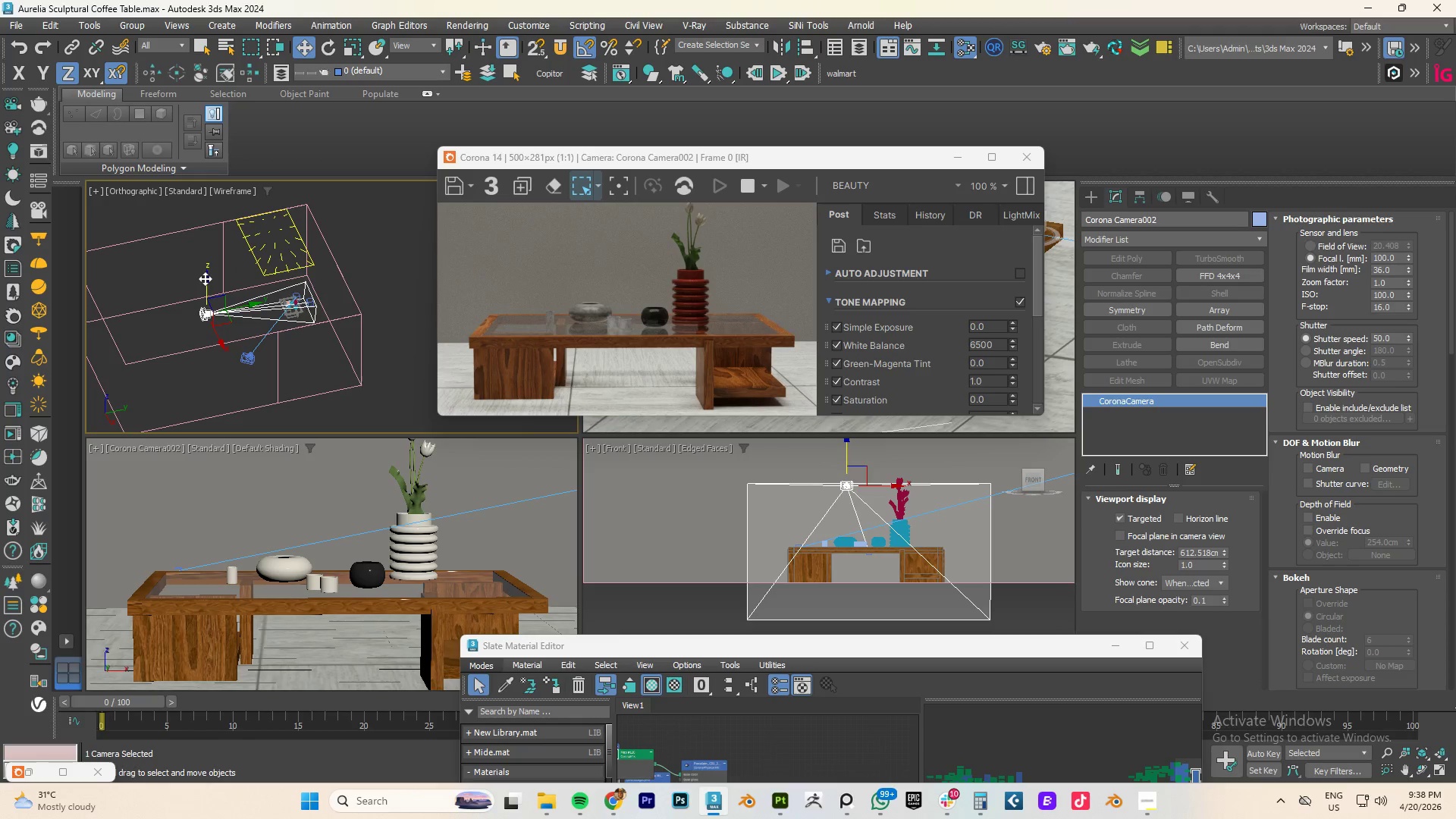 
left_click_drag(start_coordinate=[241, 302], to_coordinate=[231, 304])
 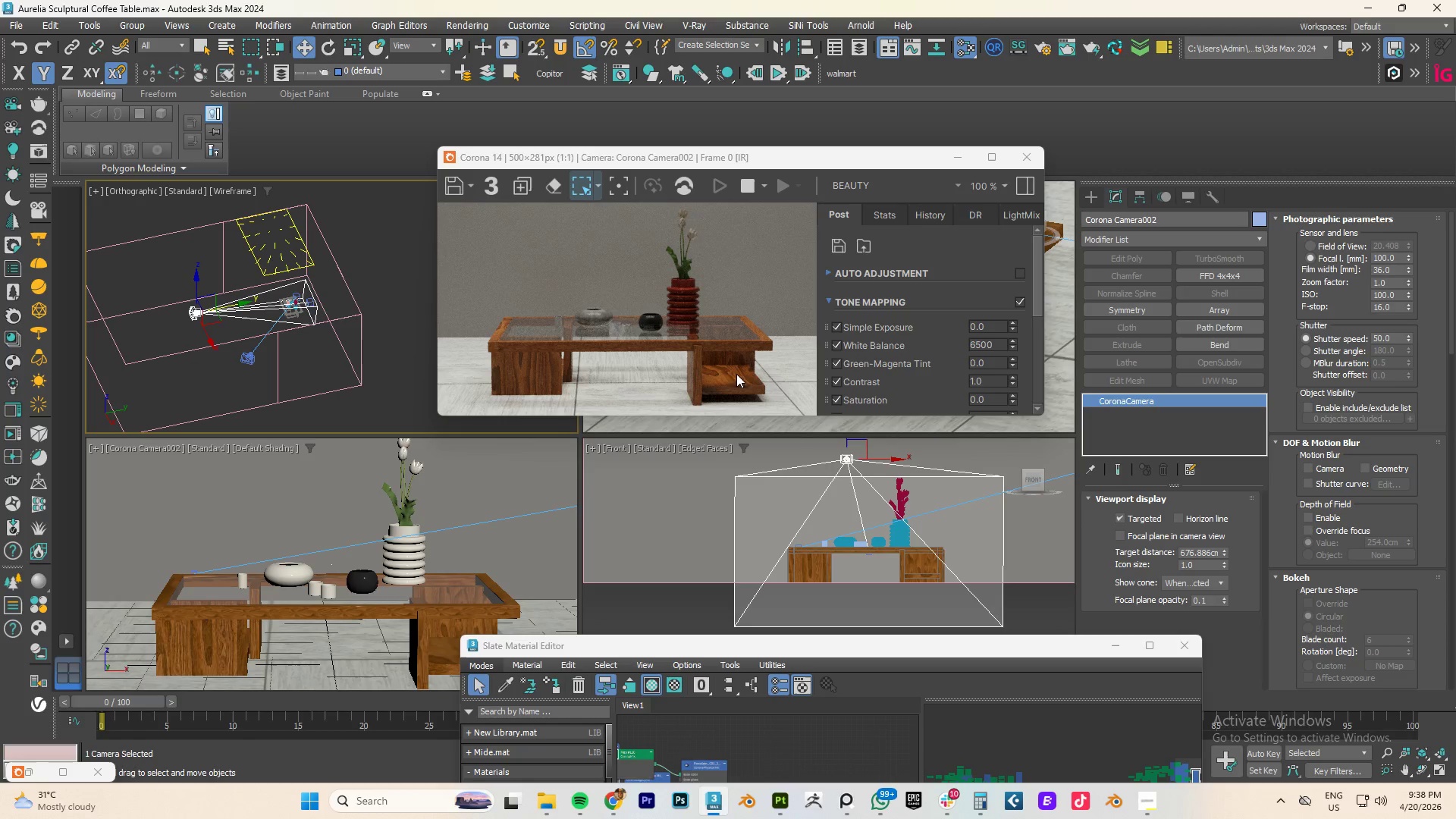 
left_click([284, 268])
 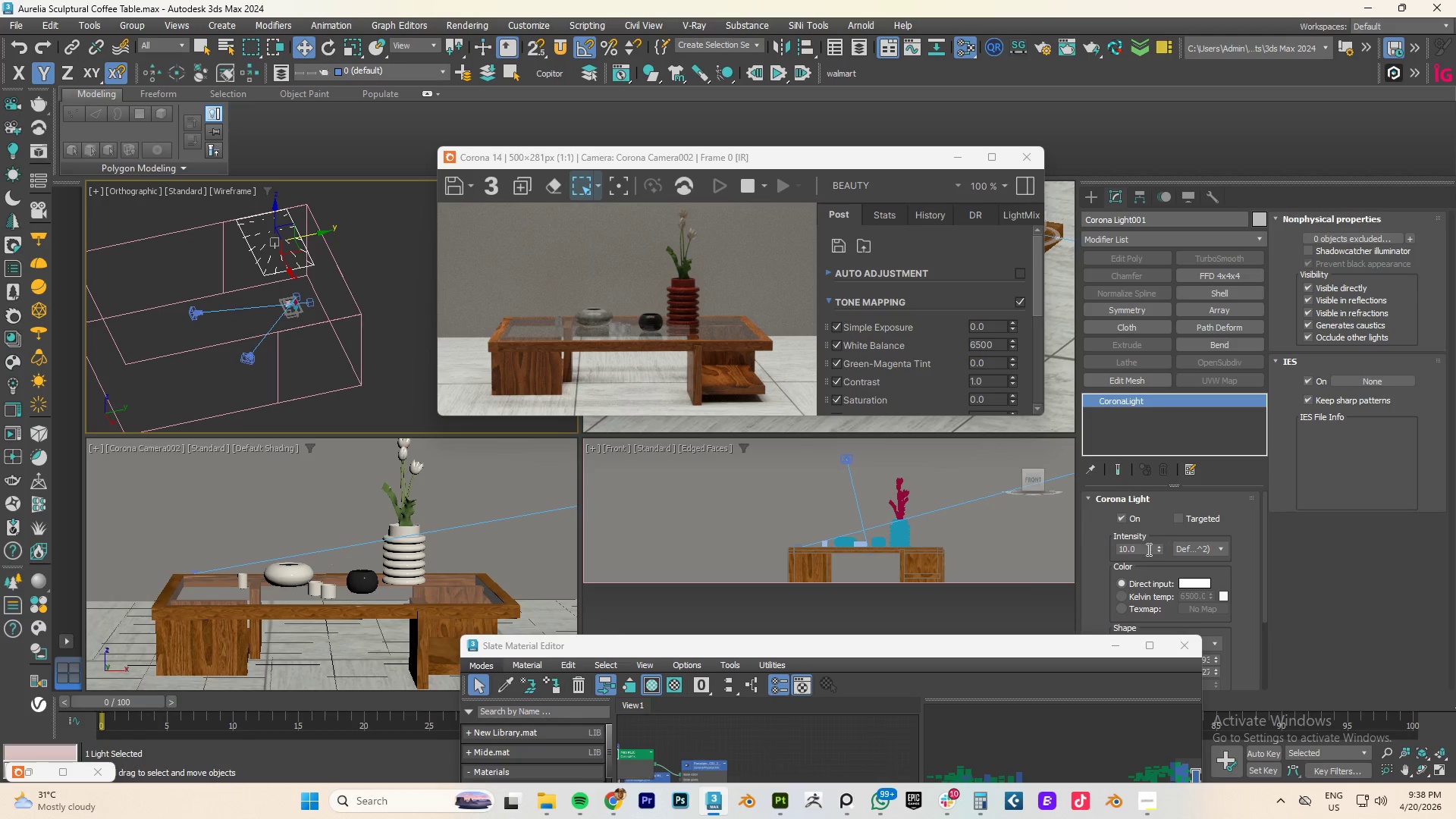 
double_click([1141, 553])
 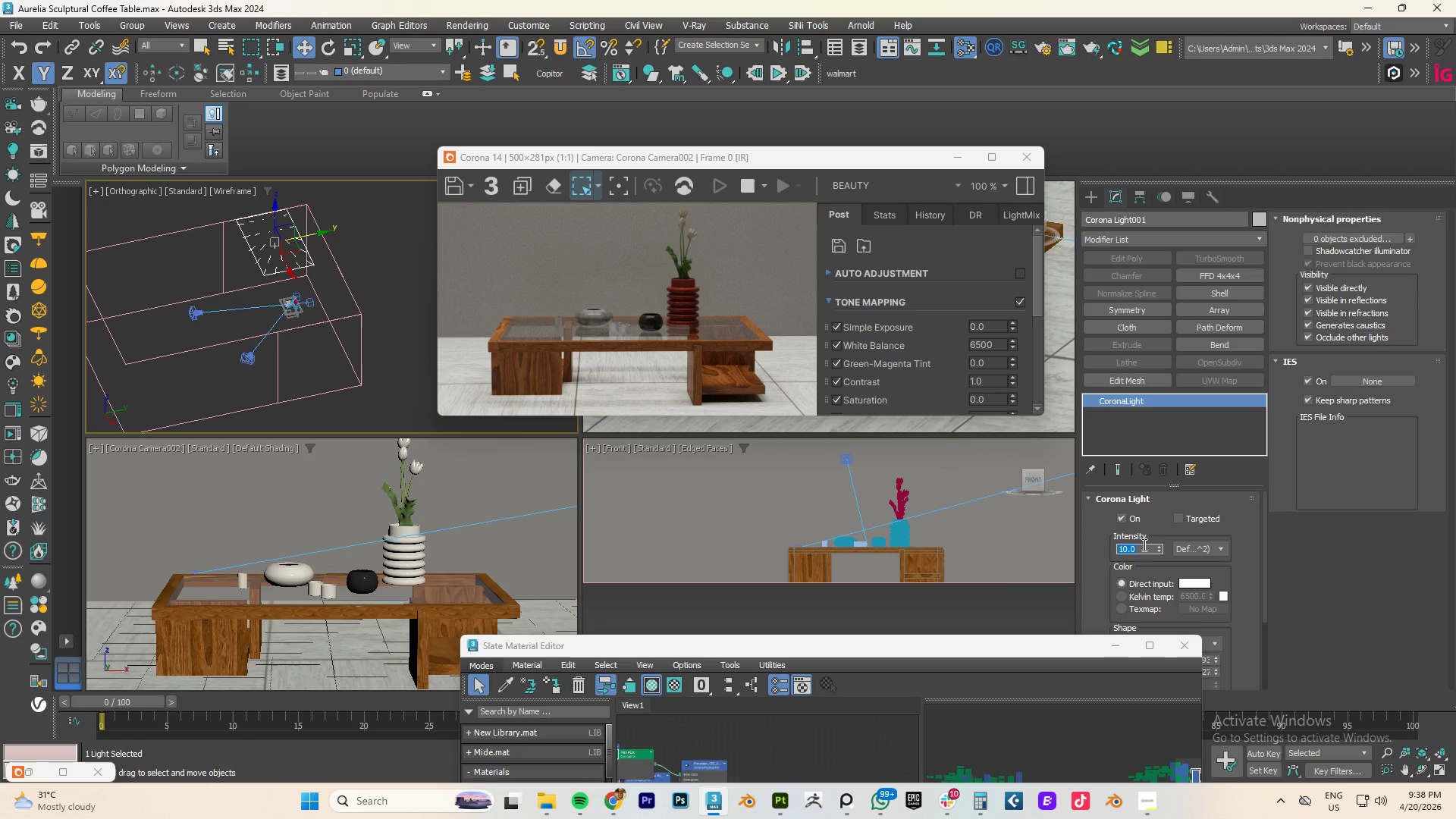 
key(Numpad1)
 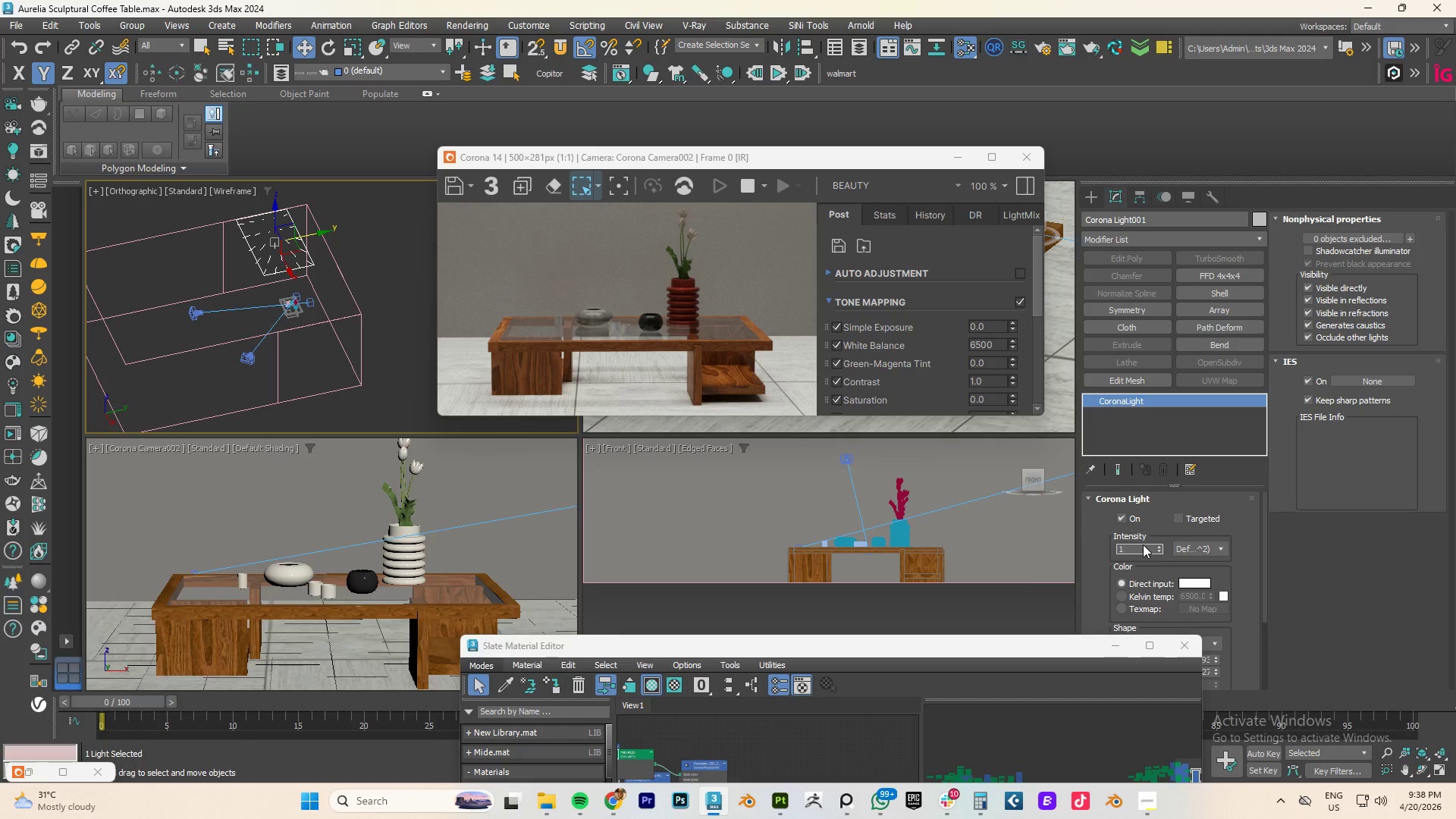 
key(Numpad2)
 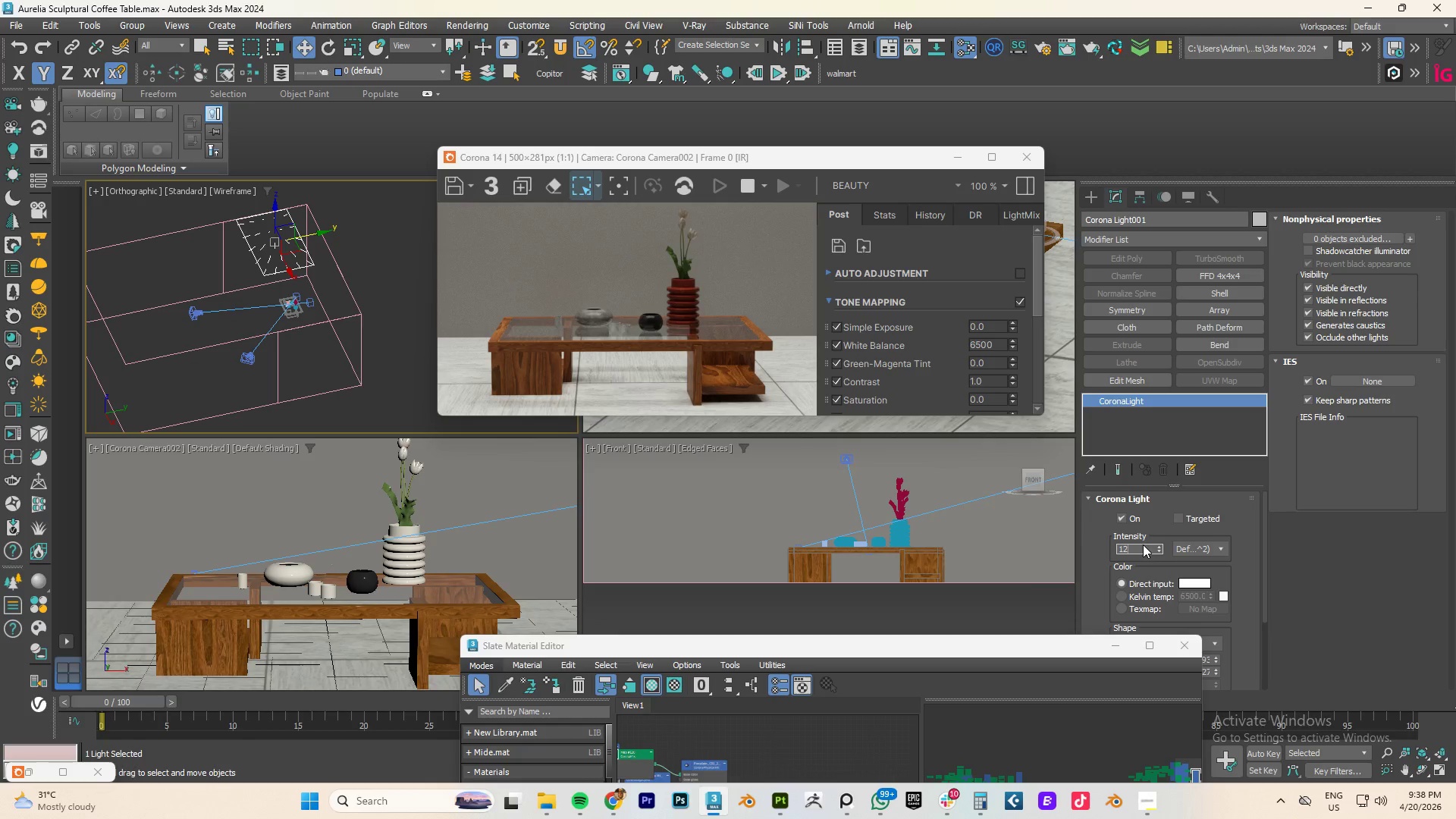 
key(NumpadEnter)
 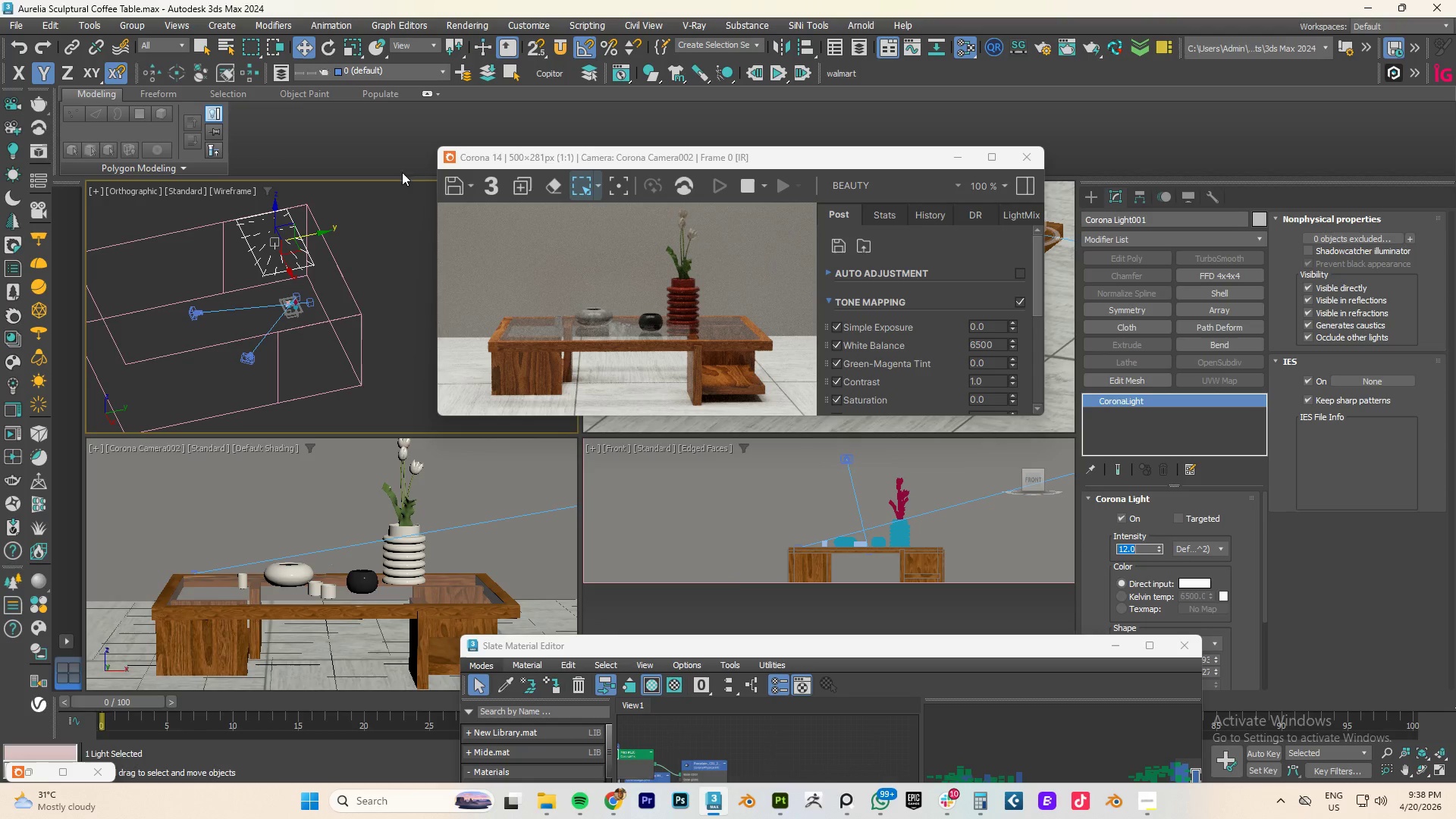 
left_click_drag(start_coordinate=[316, 233], to_coordinate=[303, 236])
 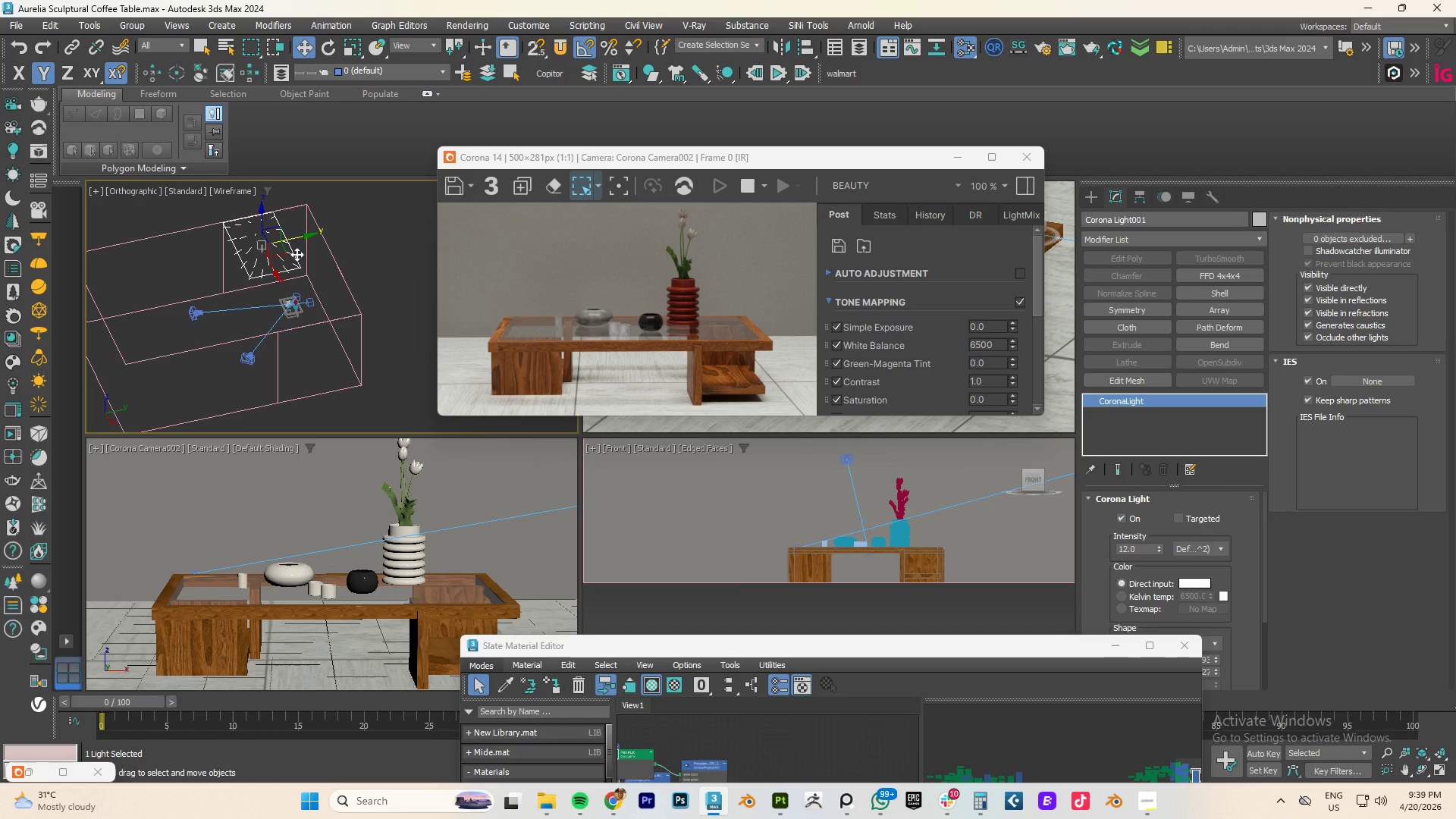 
wait(21.93)
 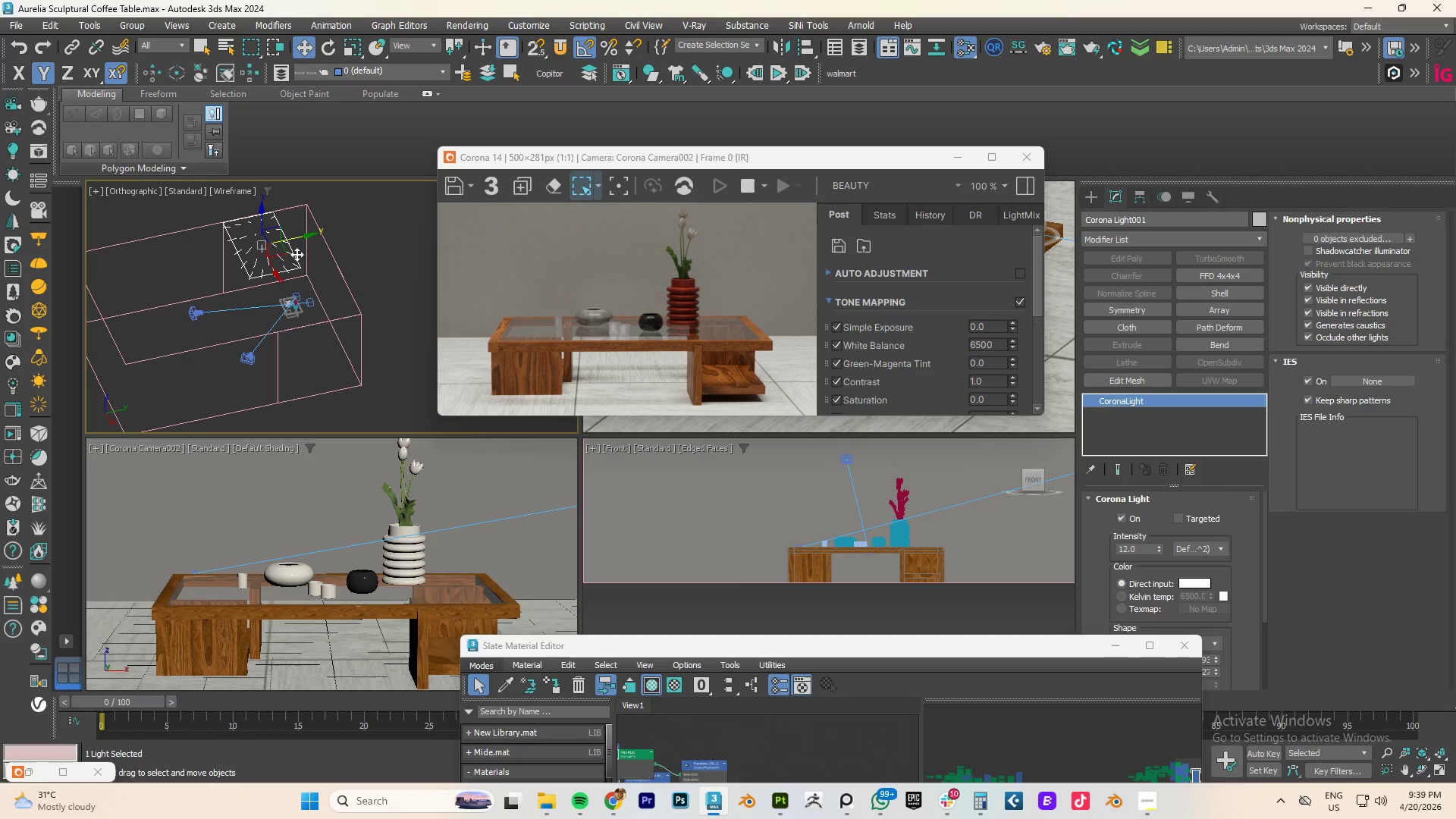 
mouse_move([217, 312])
 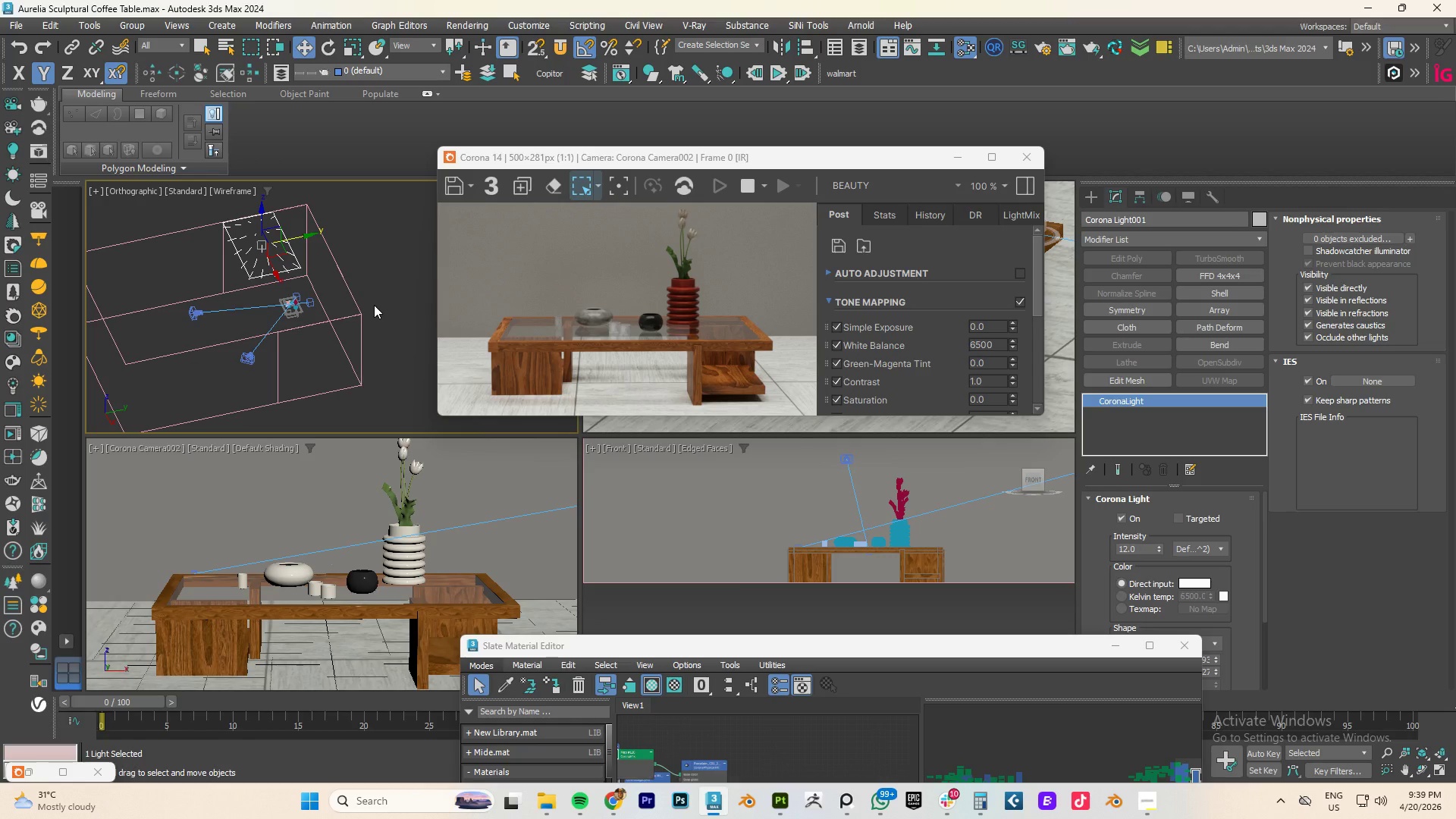 
wait(18.48)
 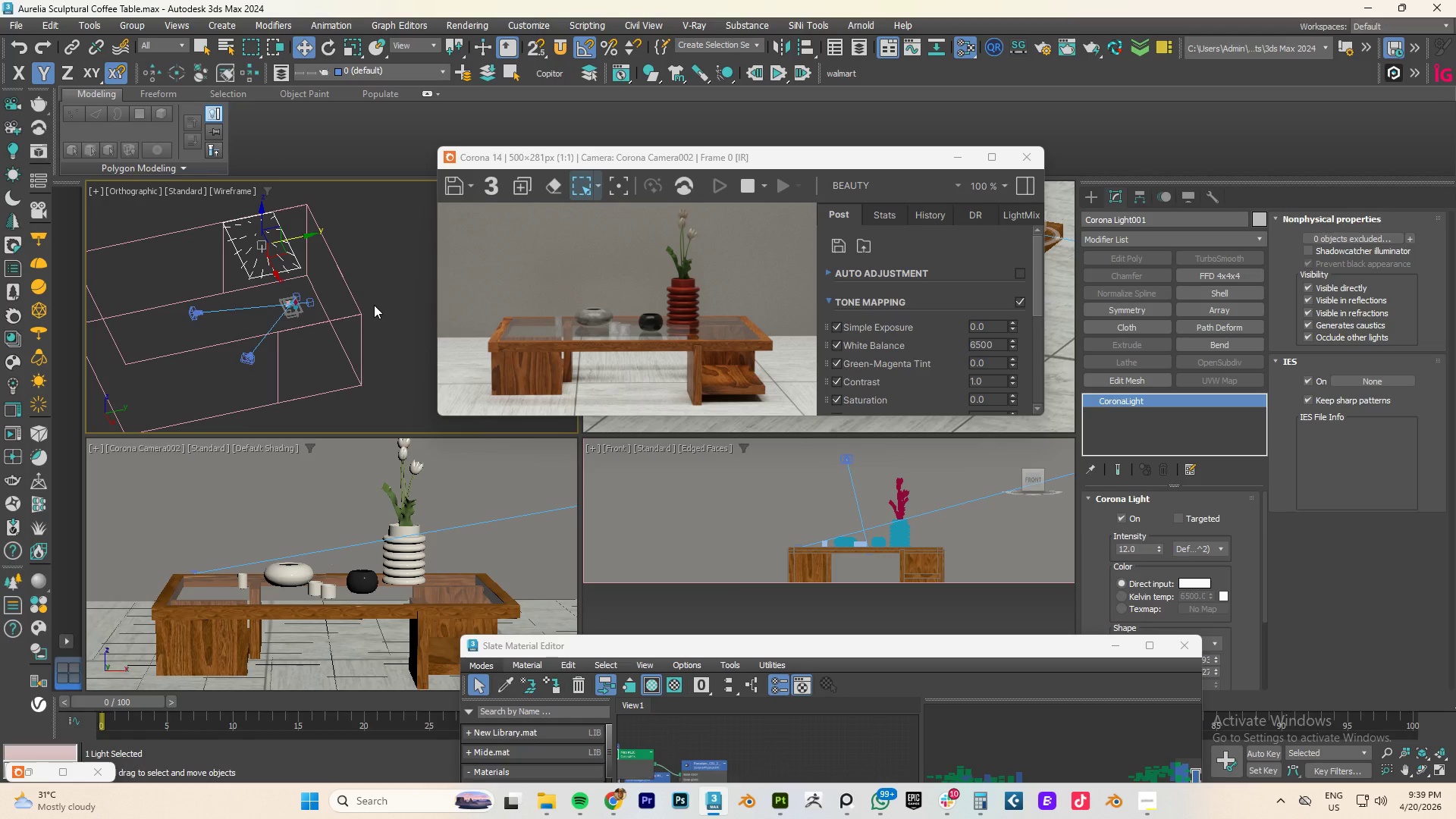 
scroll: coordinate [677, 304], scroll_direction: none, amount: 0.0
 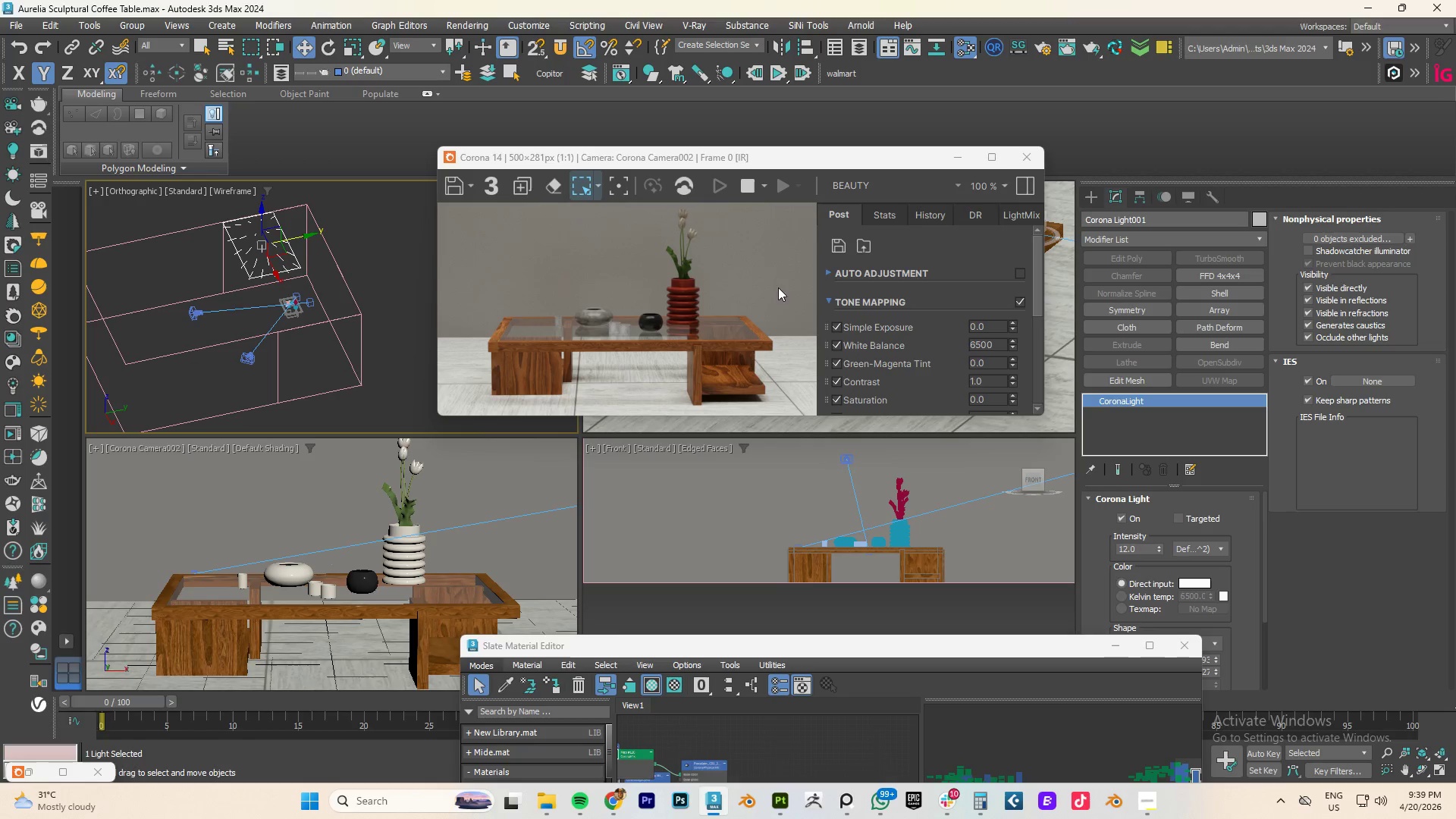 
wait(7.5)
 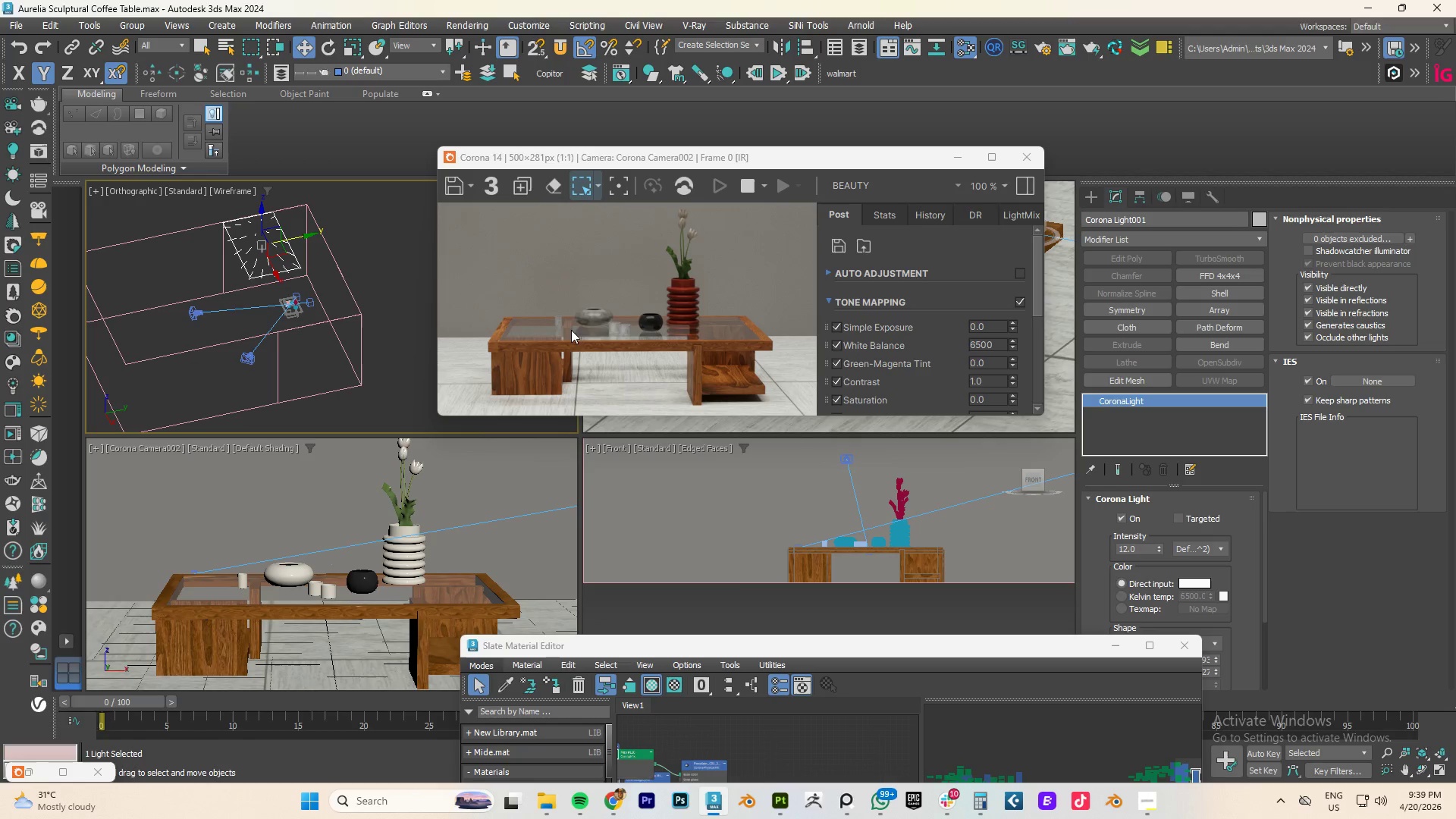 
scroll: coordinate [673, 315], scroll_direction: down, amount: 1.0
 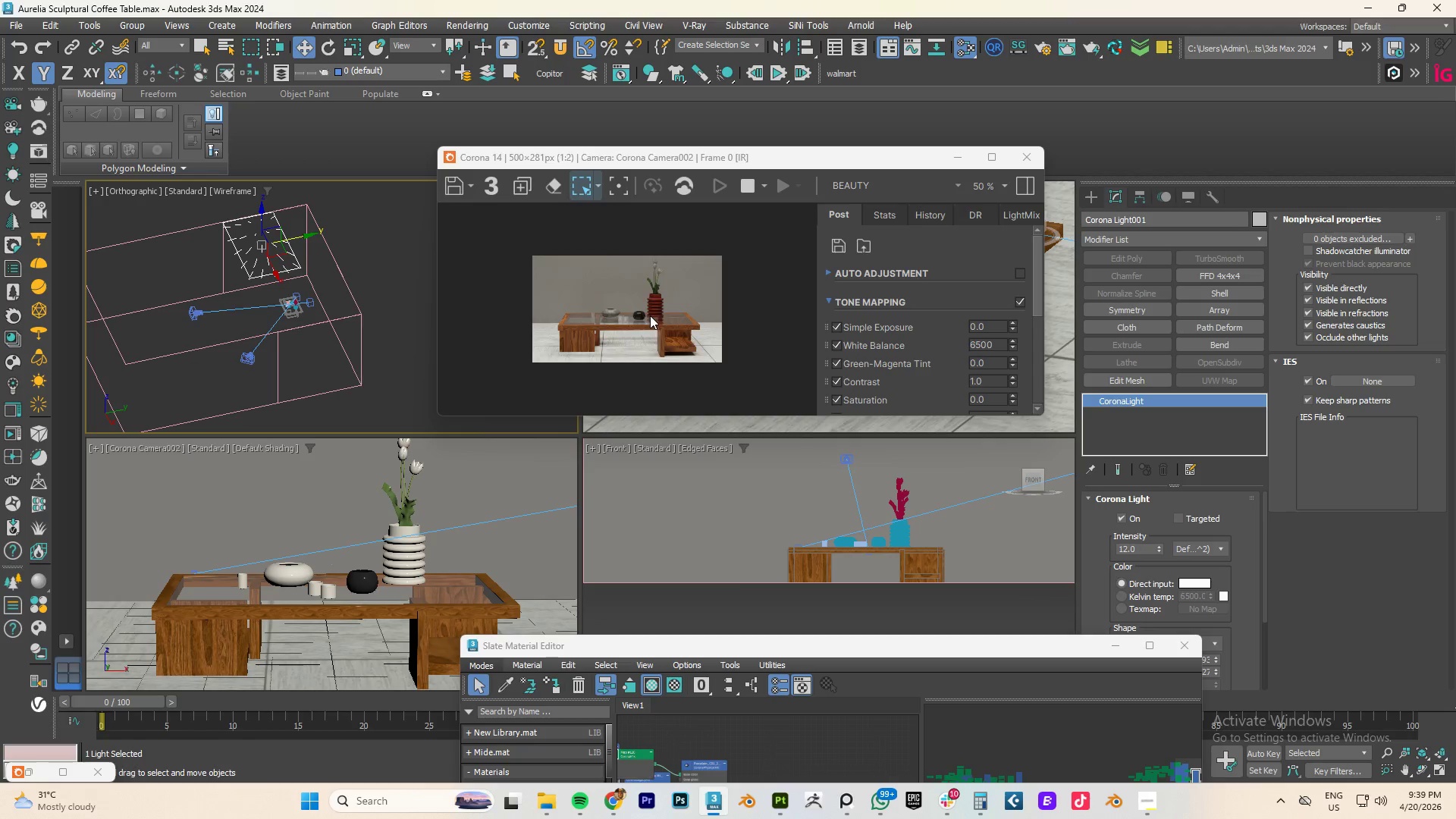 
scroll: coordinate [650, 315], scroll_direction: up, amount: 1.0
 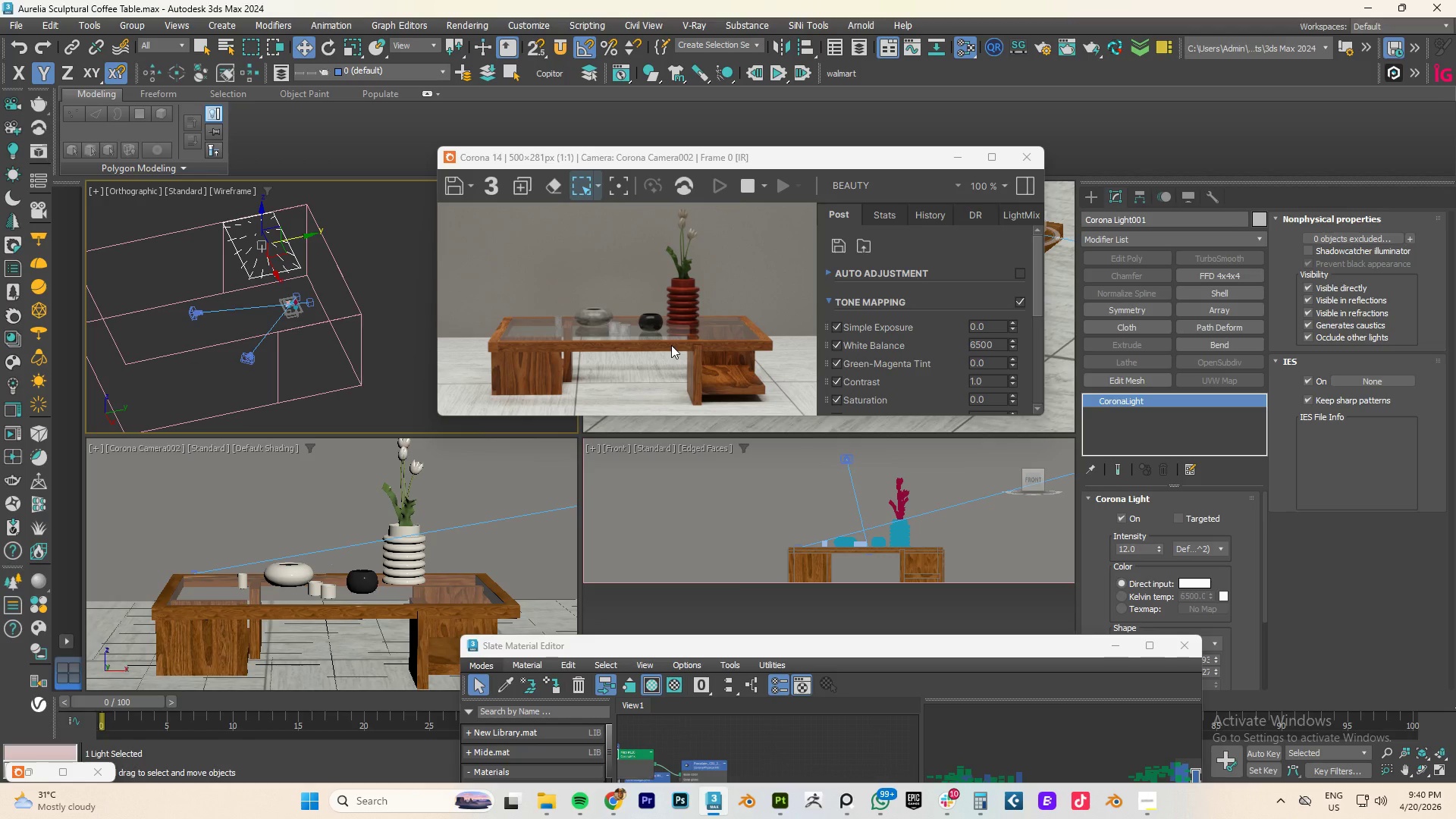 
wait(30.06)
 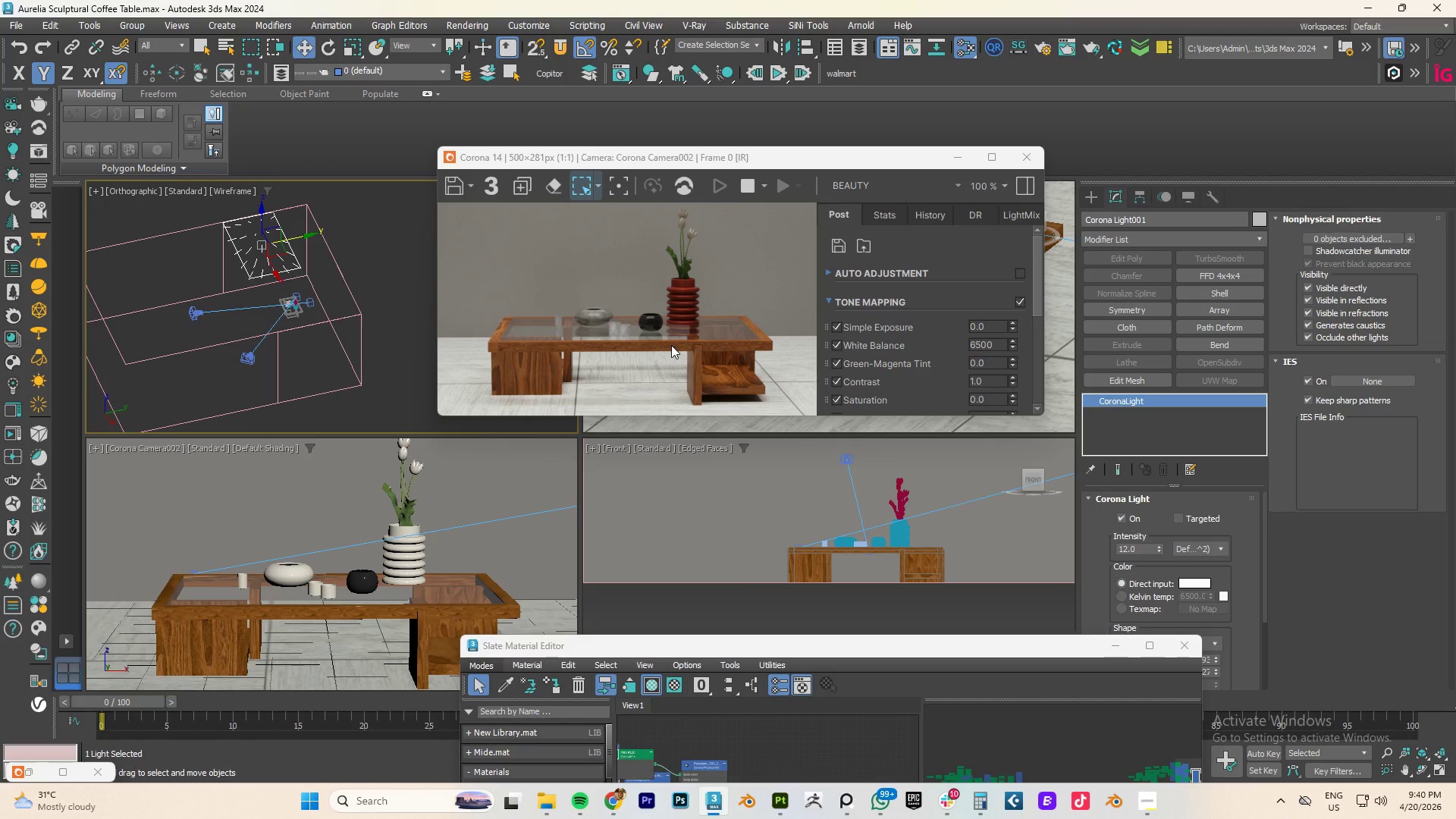 
key(Control+ControlLeft)
 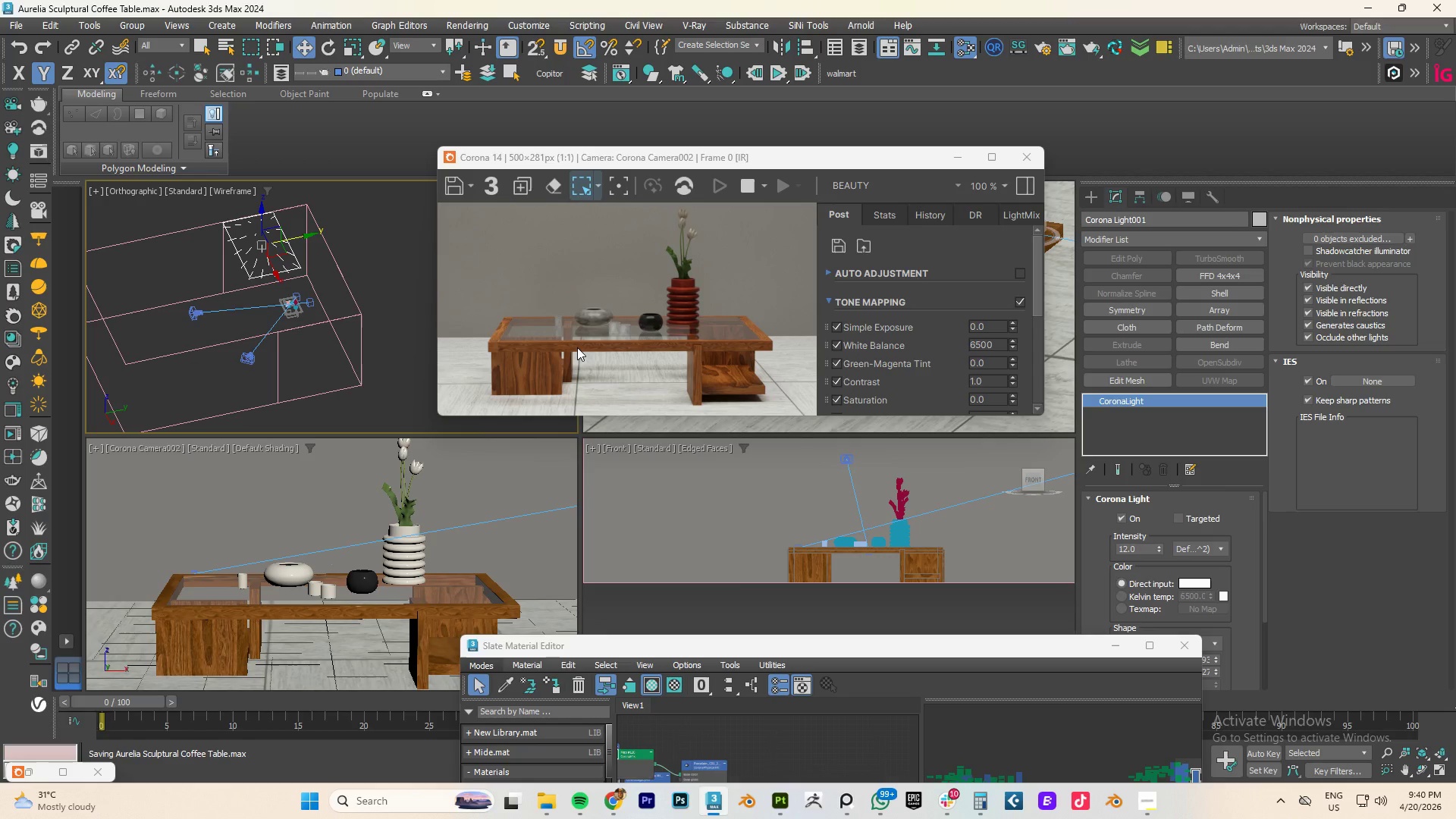 
key(Control+S)
 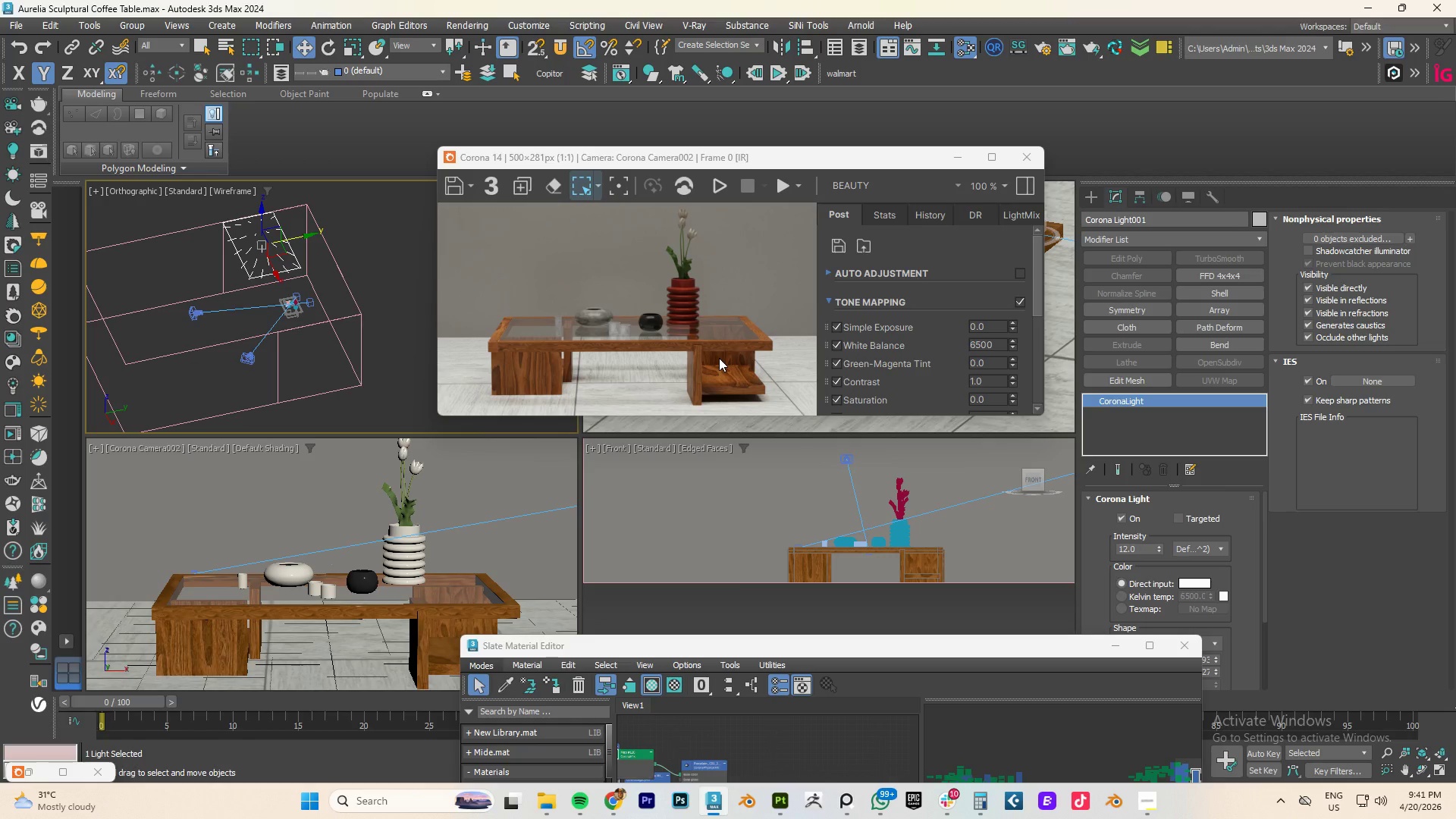 
wait(70.23)
 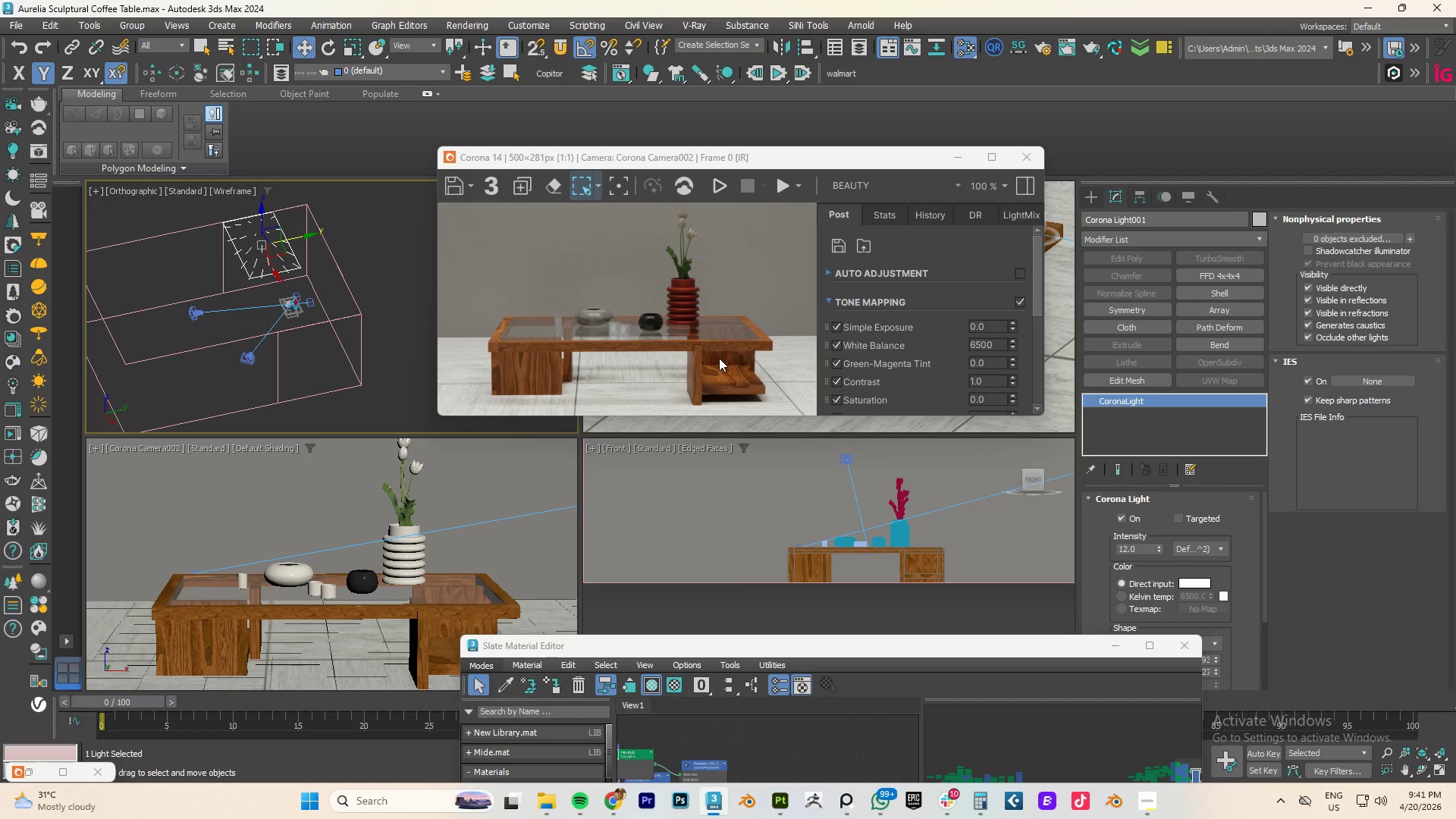 
scroll: coordinate [752, 344], scroll_direction: down, amount: 1.0
 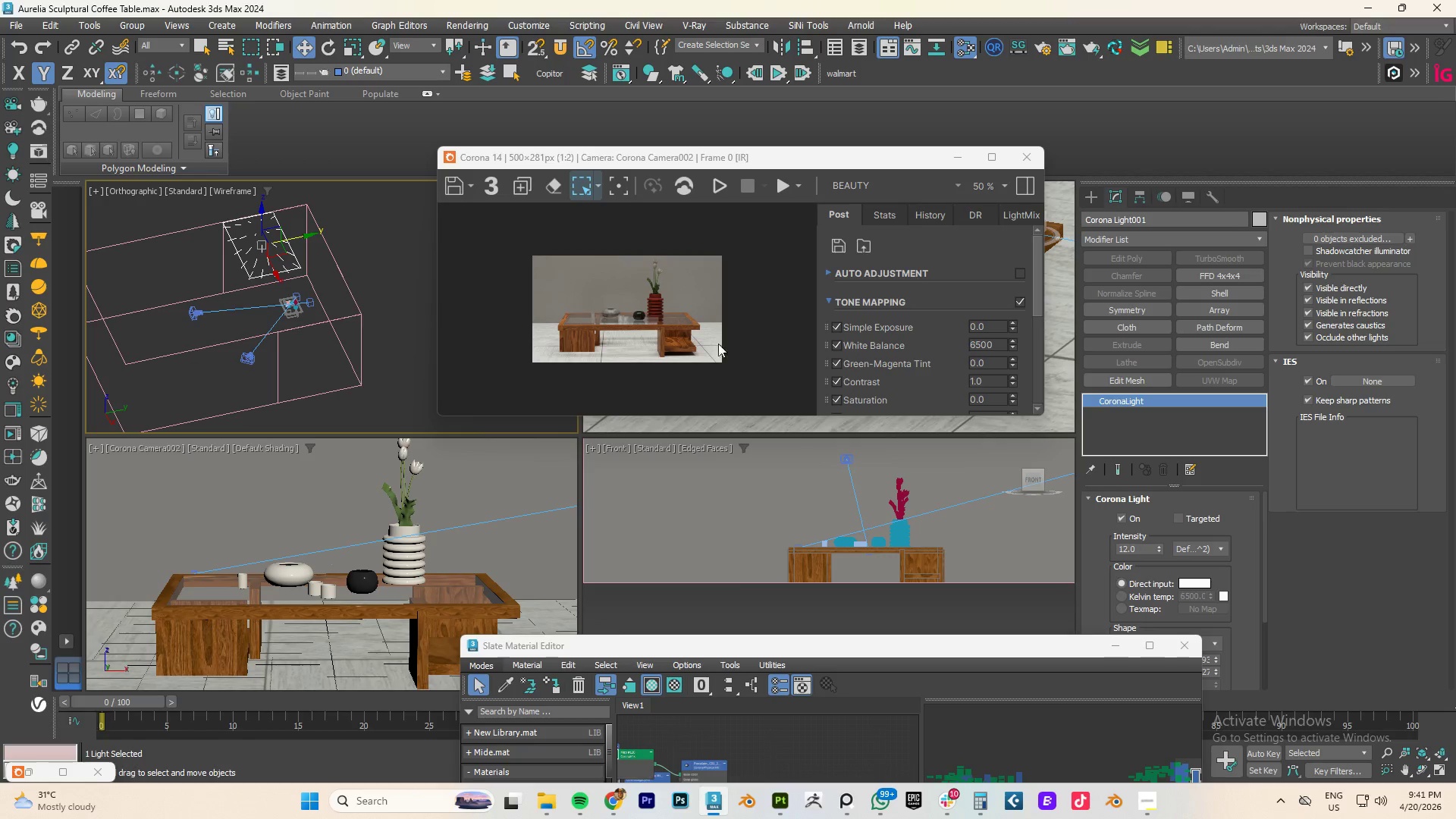 
scroll: coordinate [708, 344], scroll_direction: up, amount: 1.0
 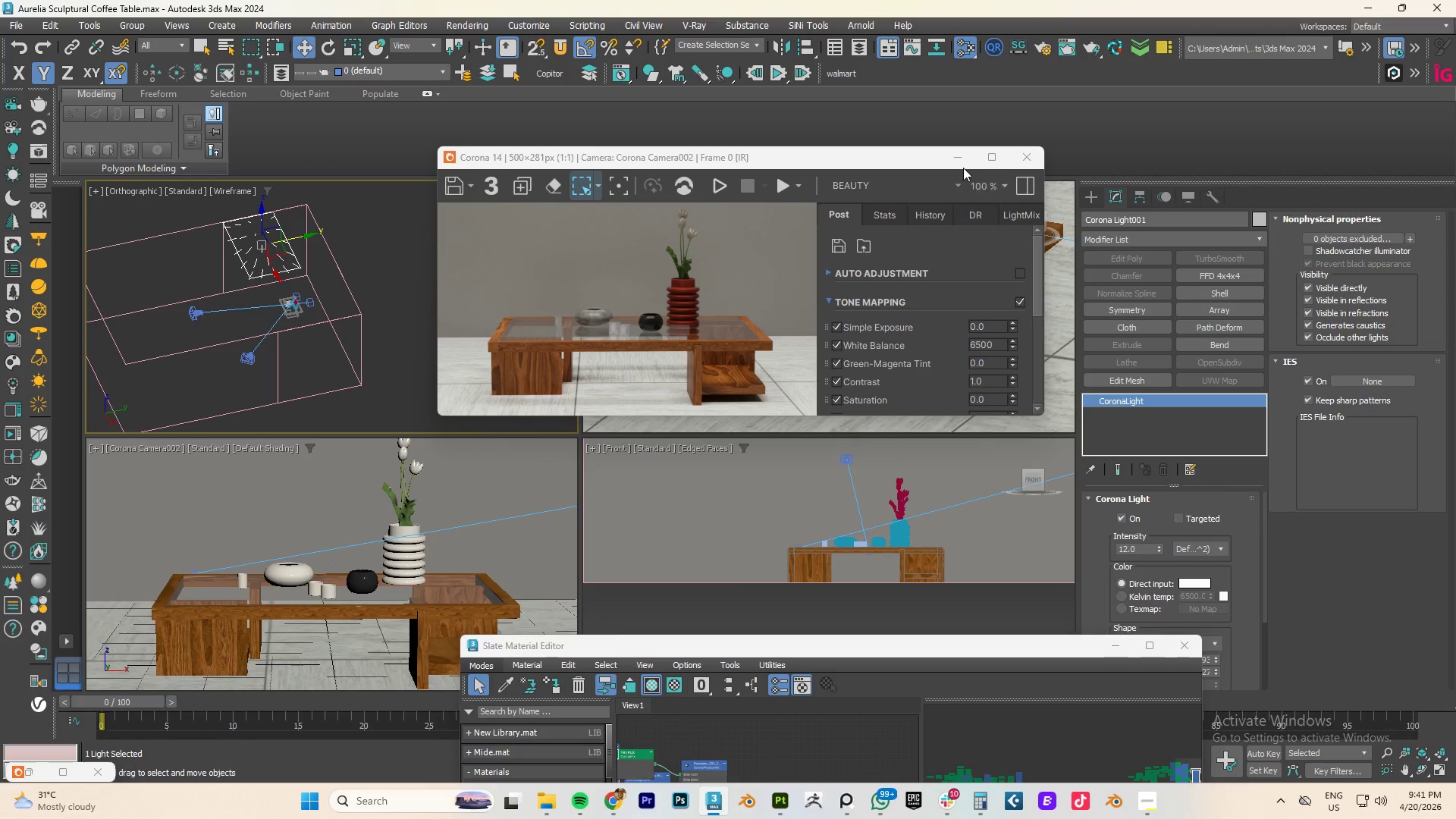 
left_click([959, 158])
 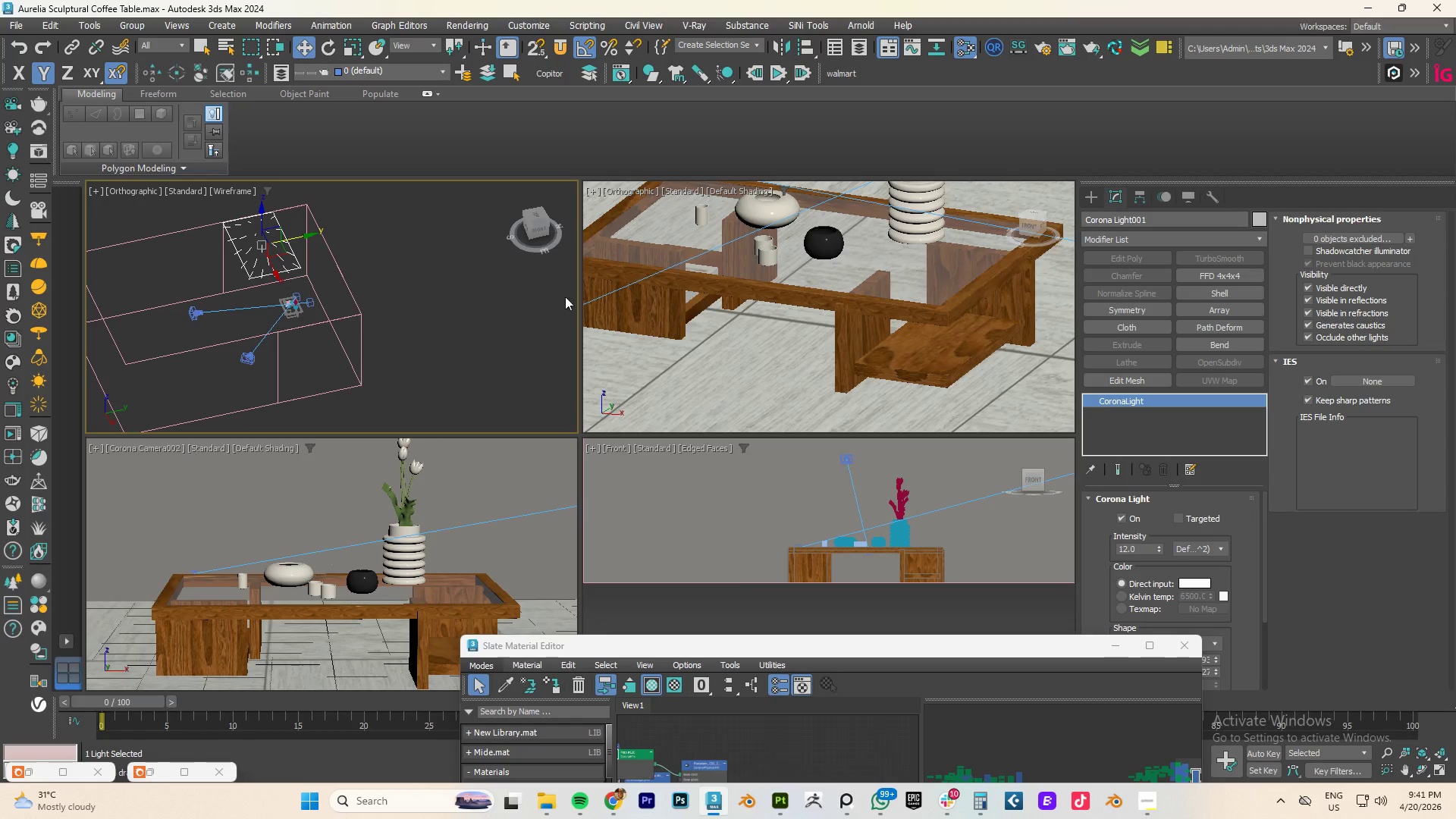 
hold_key(key=AltLeft, duration=1.0)
 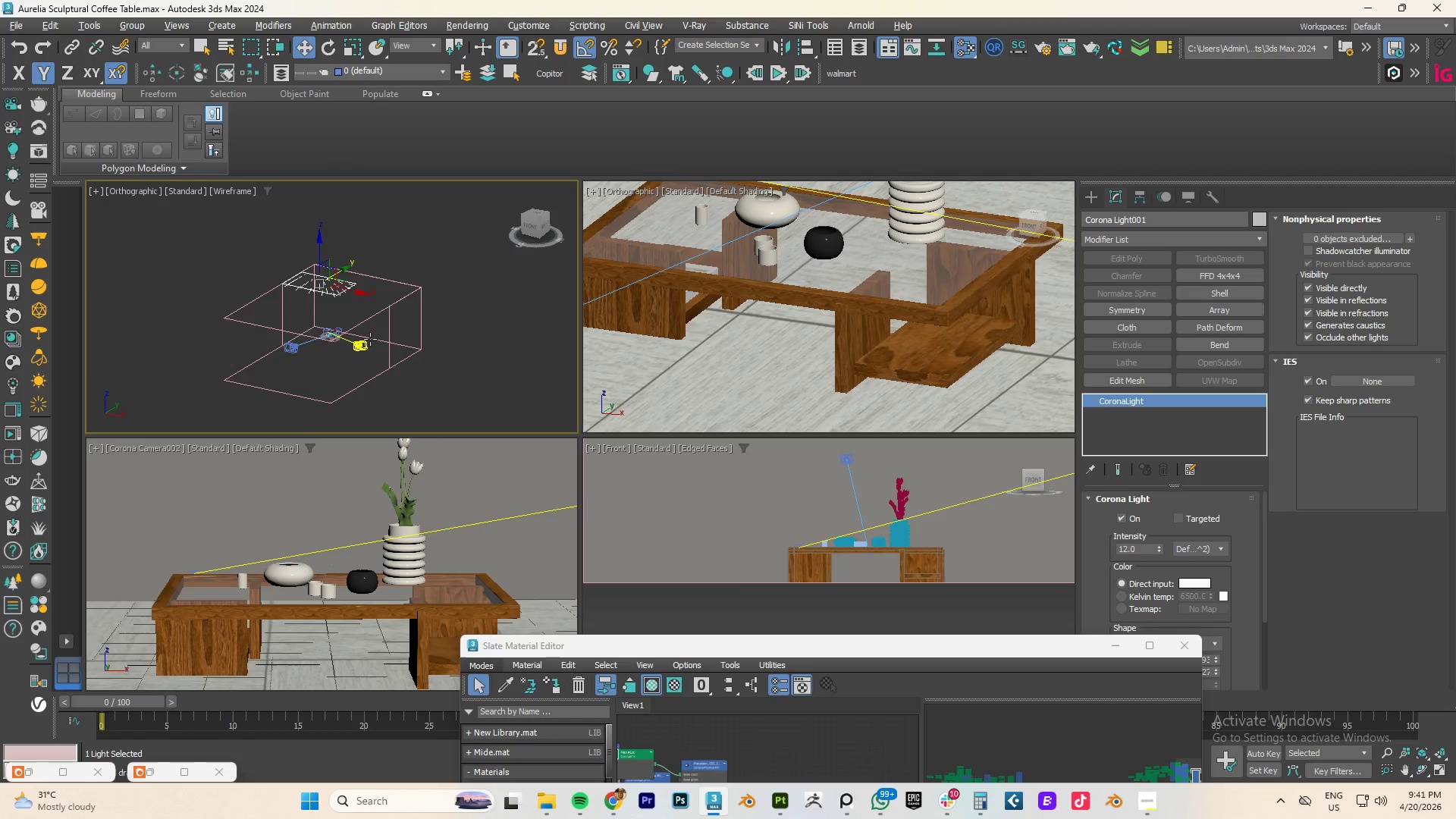 
scroll: coordinate [356, 334], scroll_direction: down, amount: 1.0
 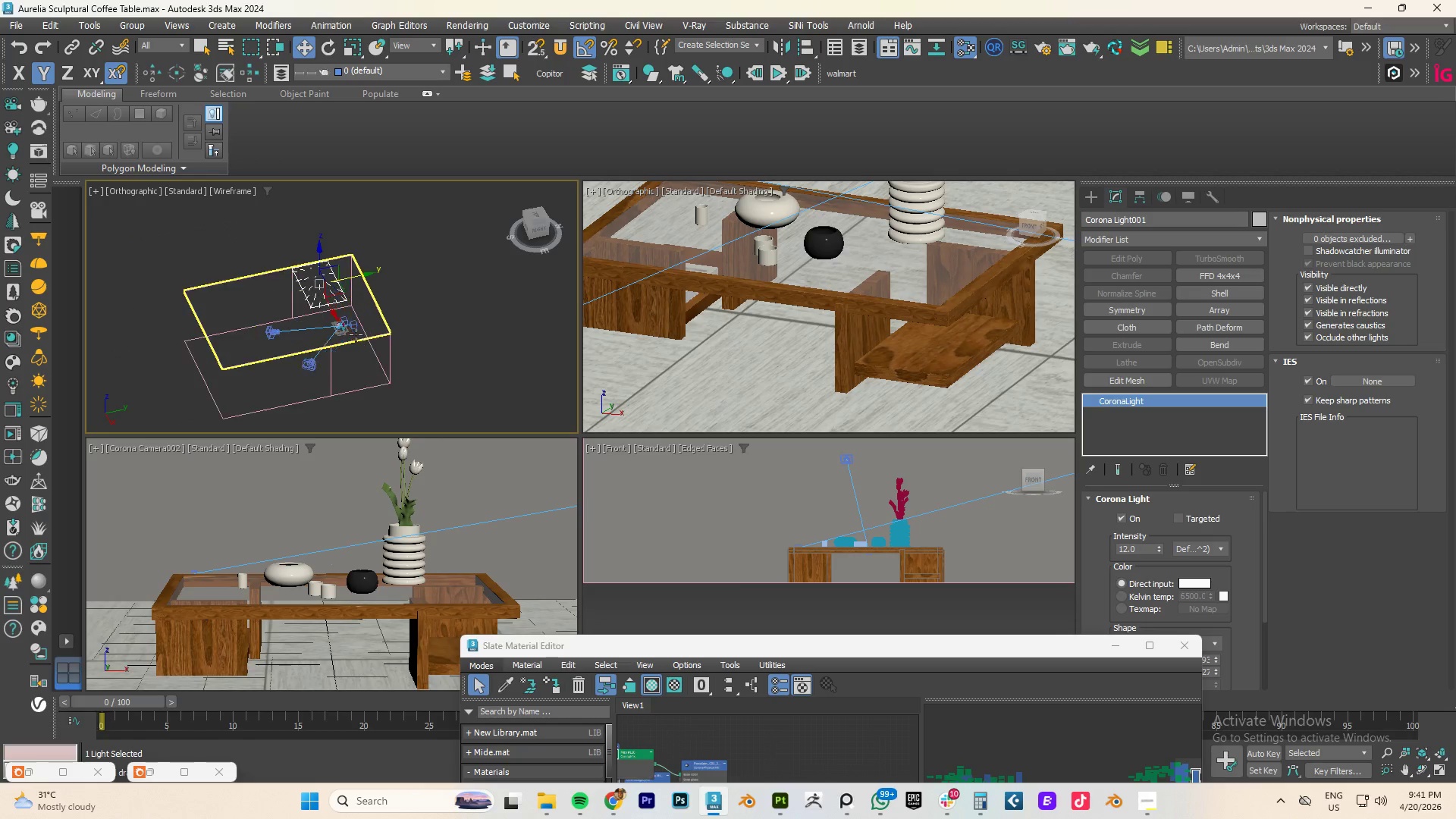 
hold_key(key=AltLeft, duration=0.48)
 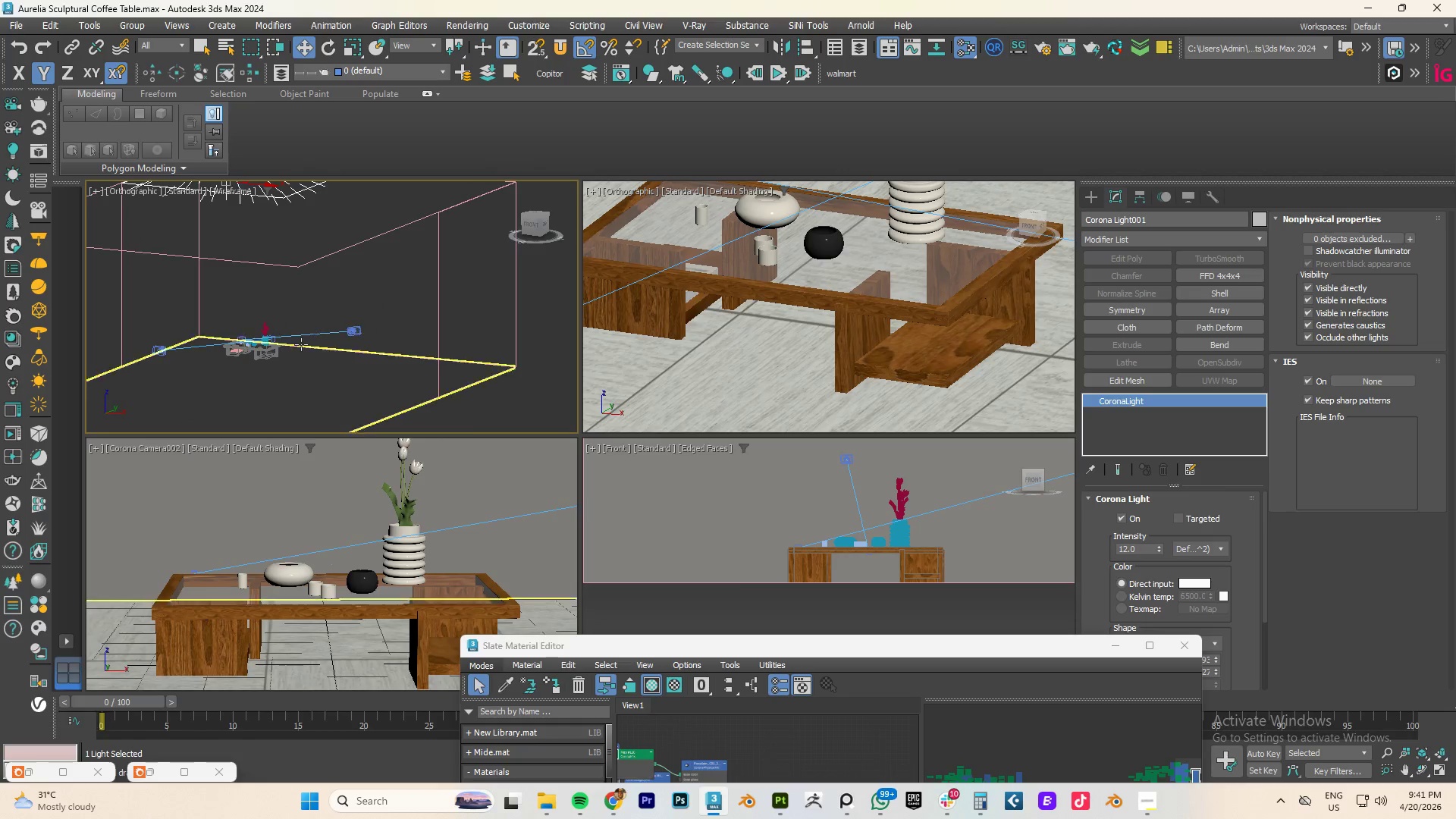 
scroll: coordinate [294, 347], scroll_direction: up, amount: 7.0
 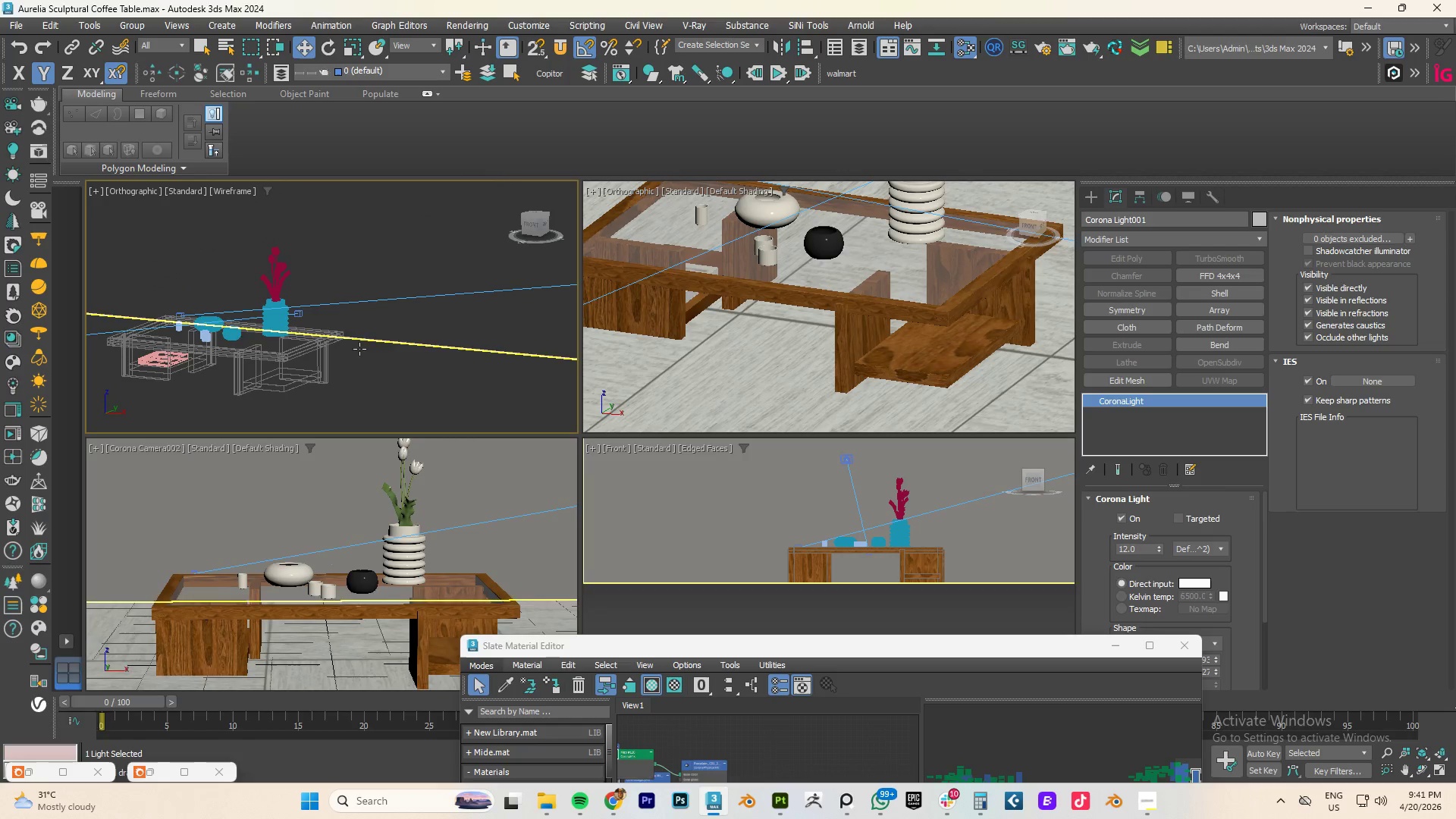 
scroll: coordinate [736, 275], scroll_direction: down, amount: 2.0
 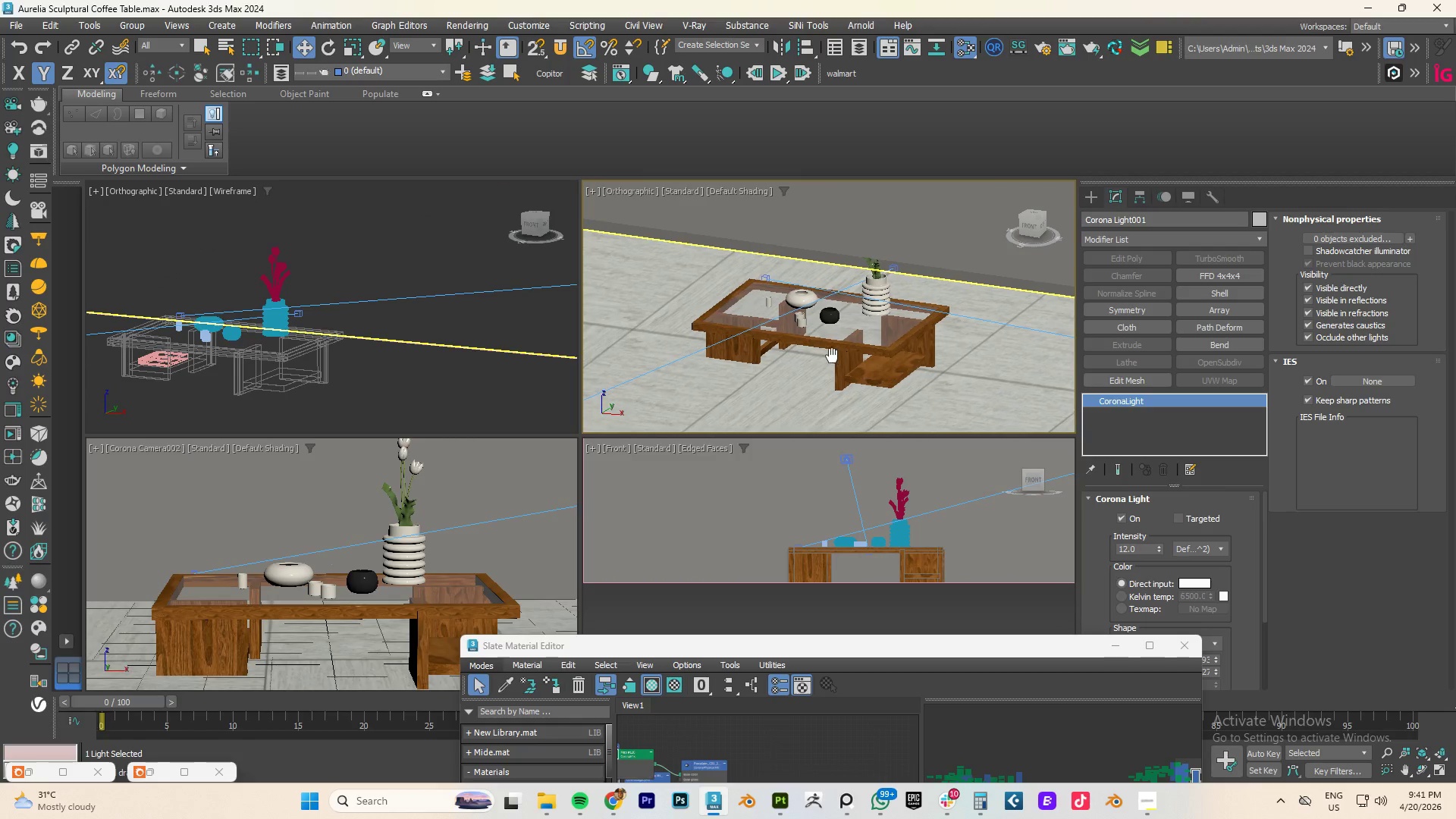 
scroll: coordinate [863, 290], scroll_direction: up, amount: 6.0
 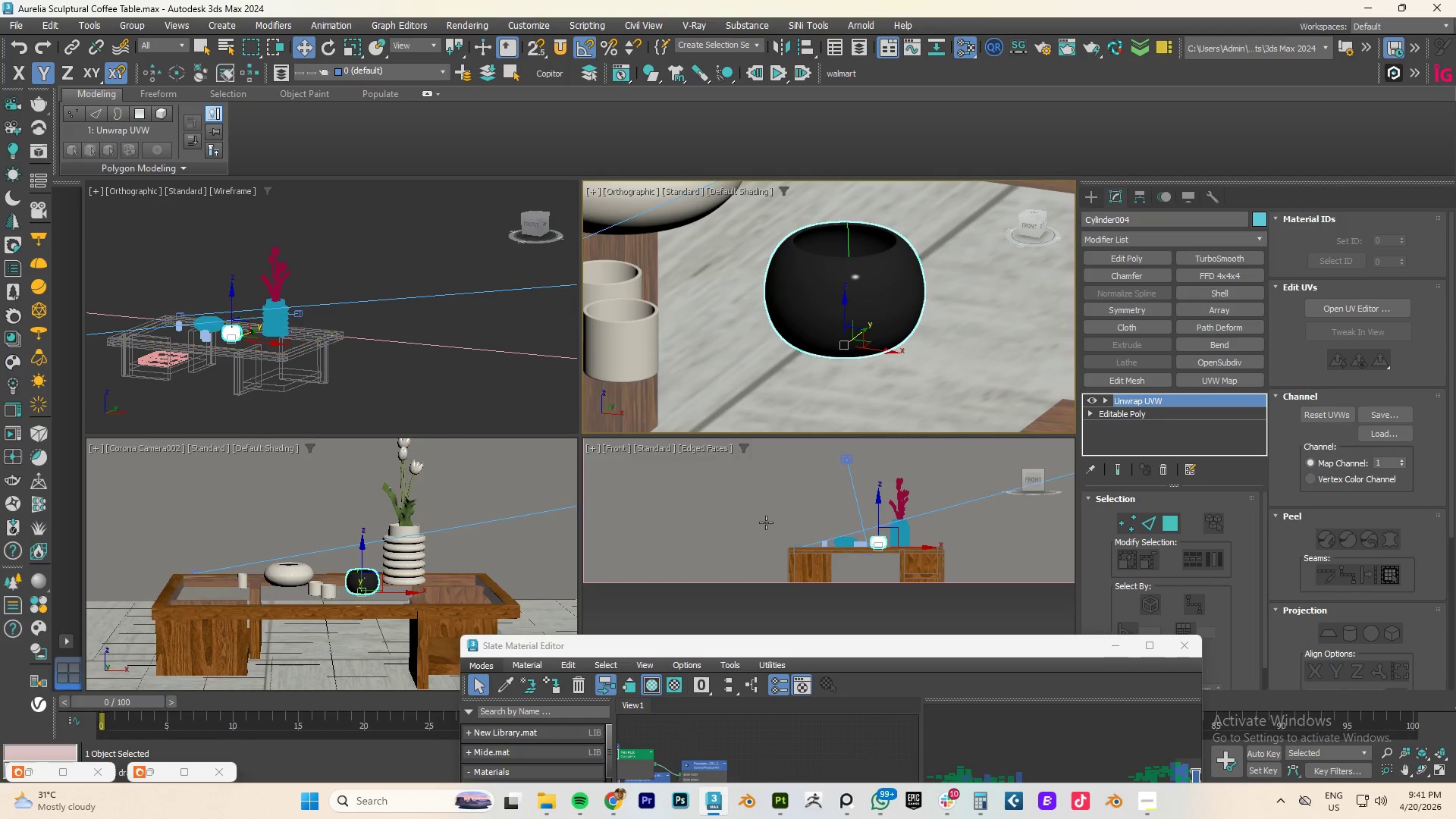 
left_click_drag(start_coordinate=[777, 650], to_coordinate=[717, 578])
 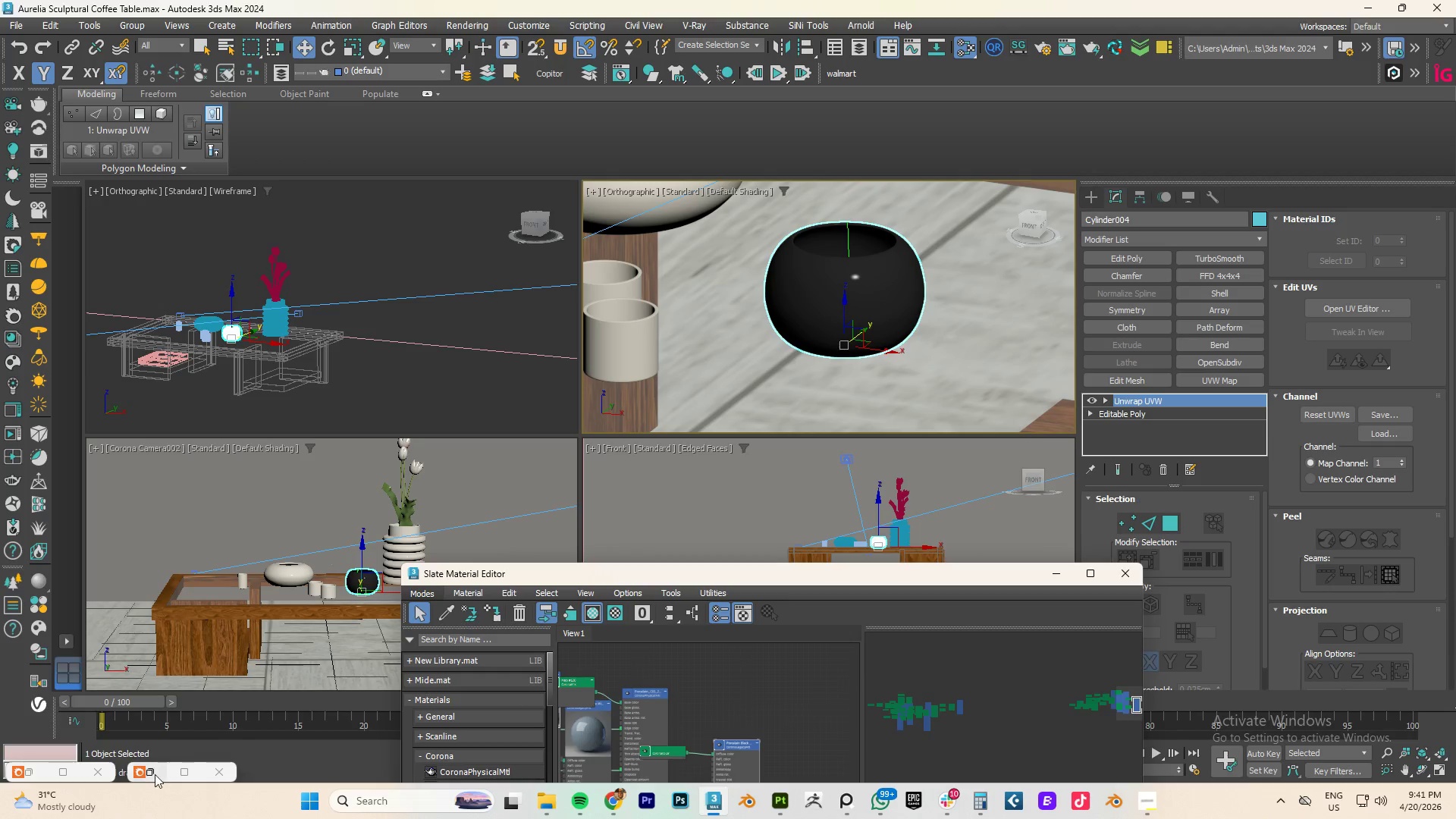 
left_click([155, 774])
 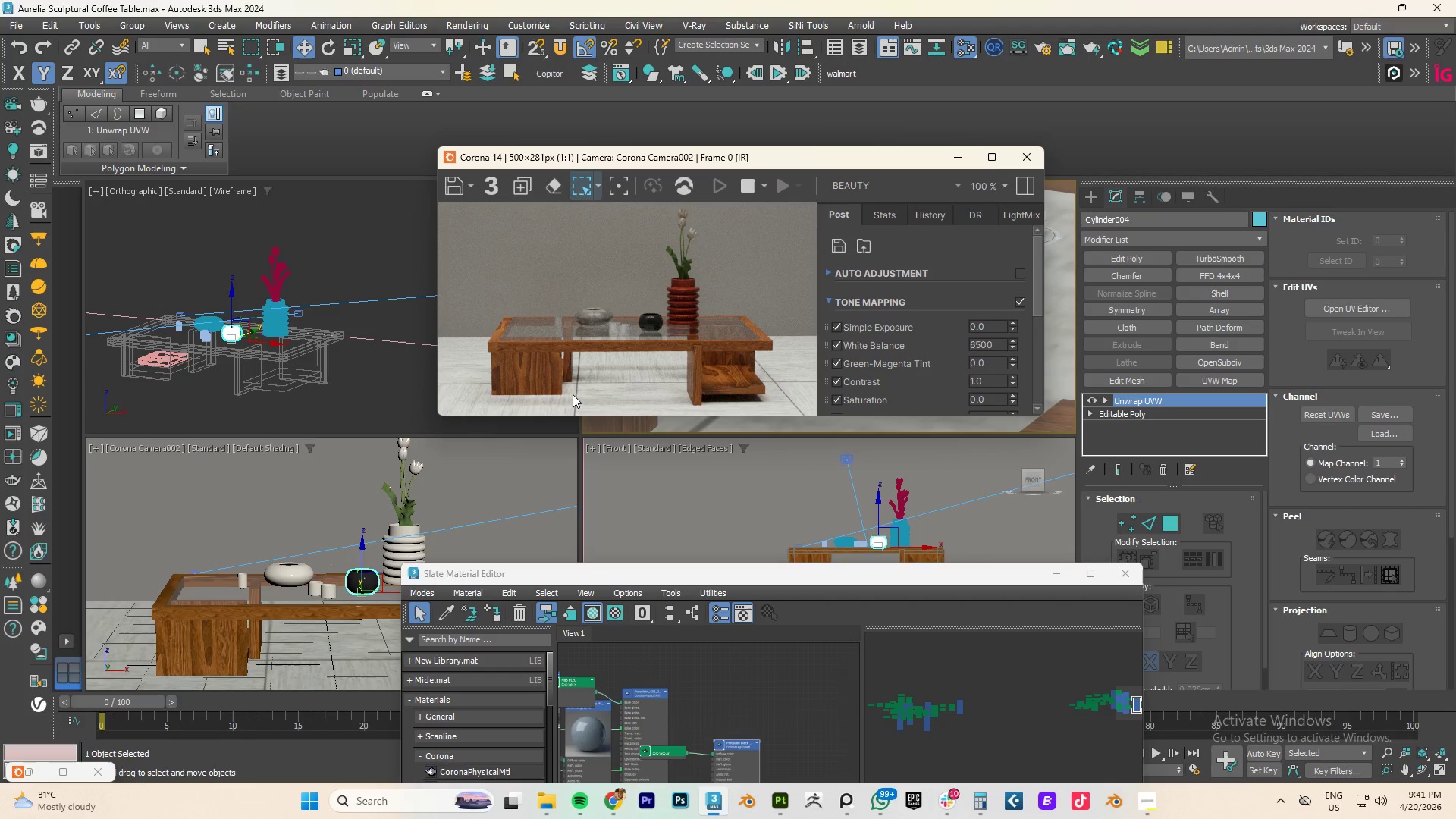 
scroll: coordinate [662, 335], scroll_direction: none, amount: 0.0
 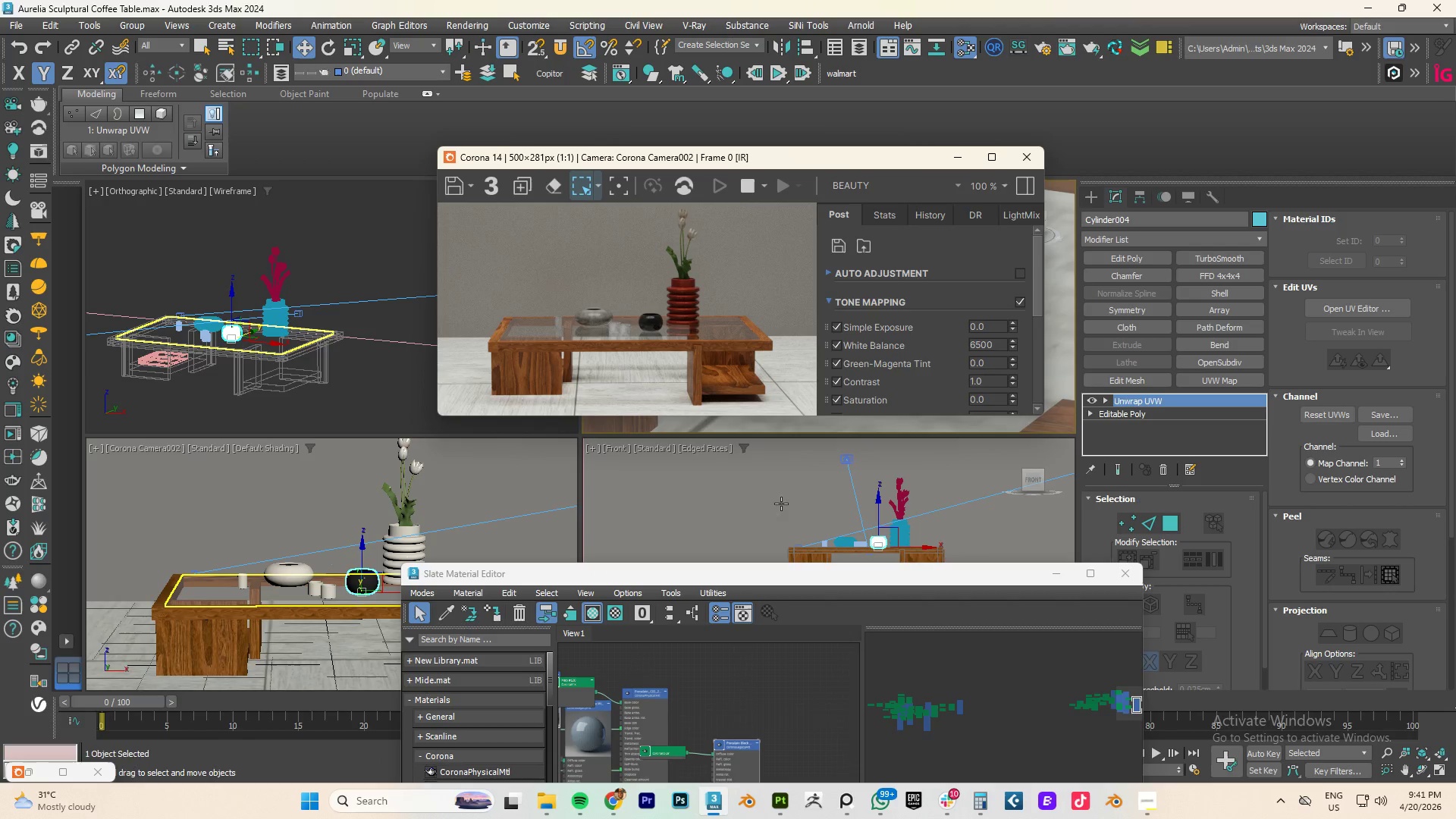 
left_click_drag(start_coordinate=[888, 573], to_coordinate=[413, 551])
 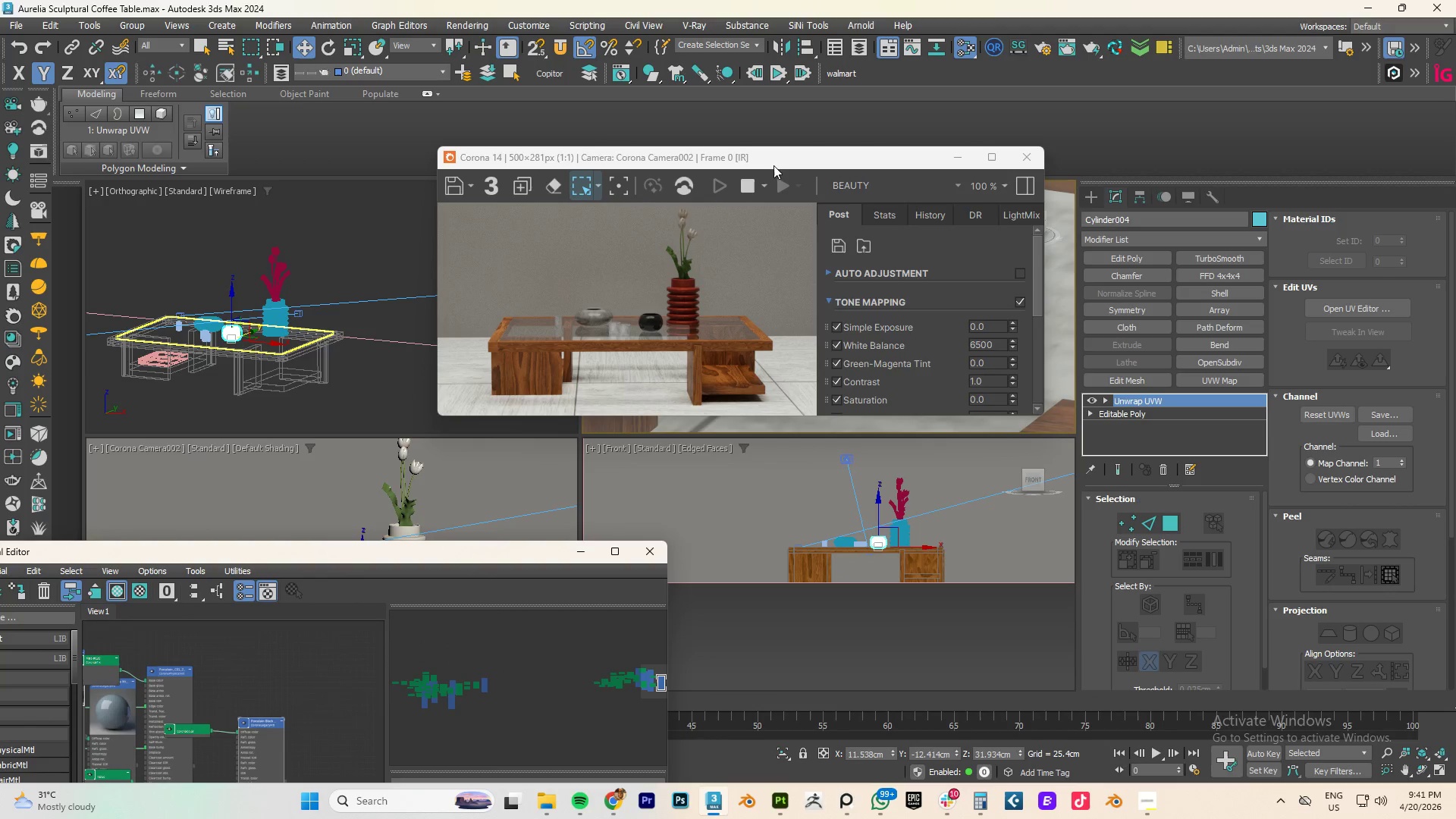 
left_click_drag(start_coordinate=[770, 160], to_coordinate=[748, 287])
 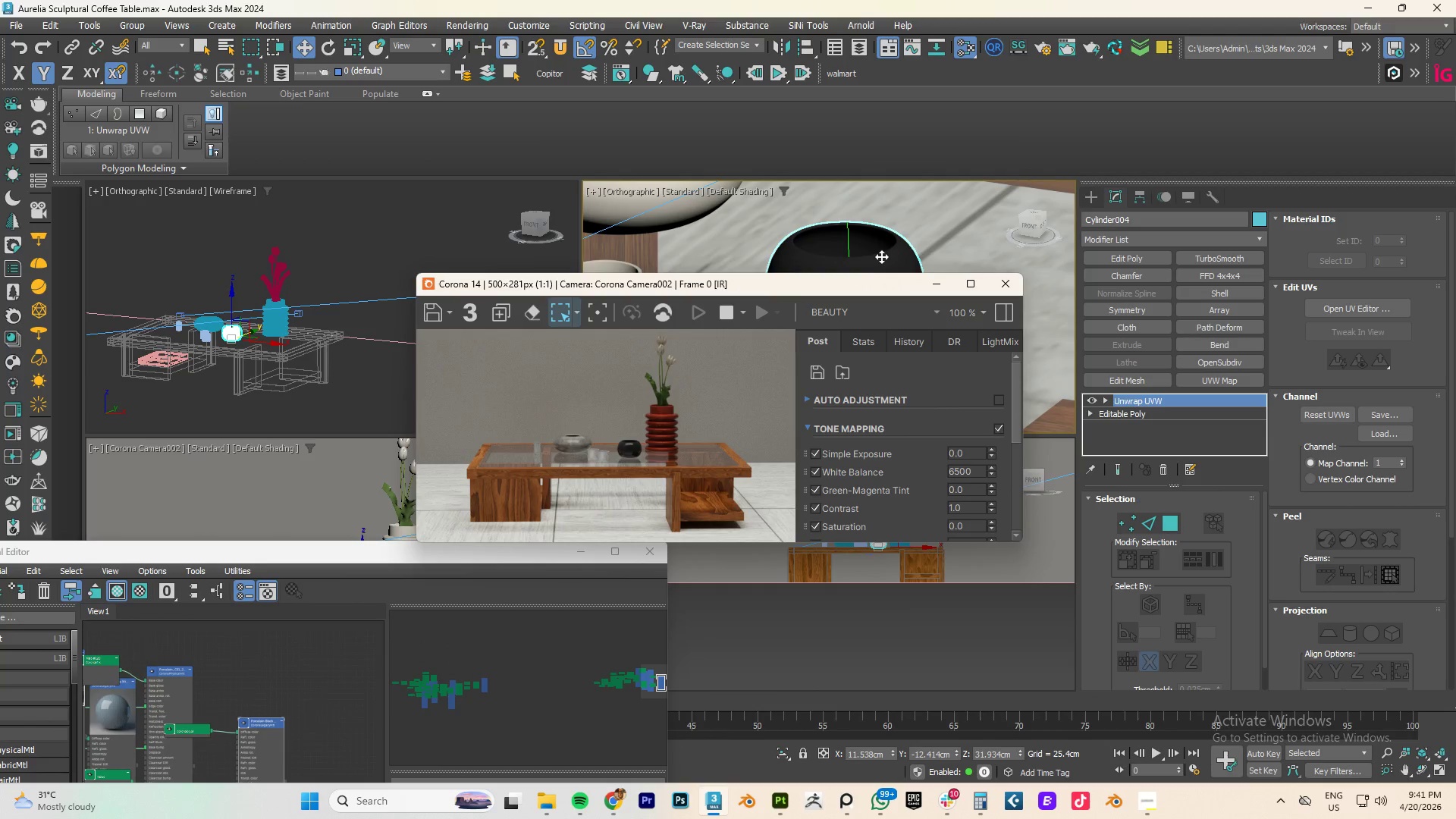 
left_click_drag(start_coordinate=[821, 283], to_coordinate=[803, 345])
 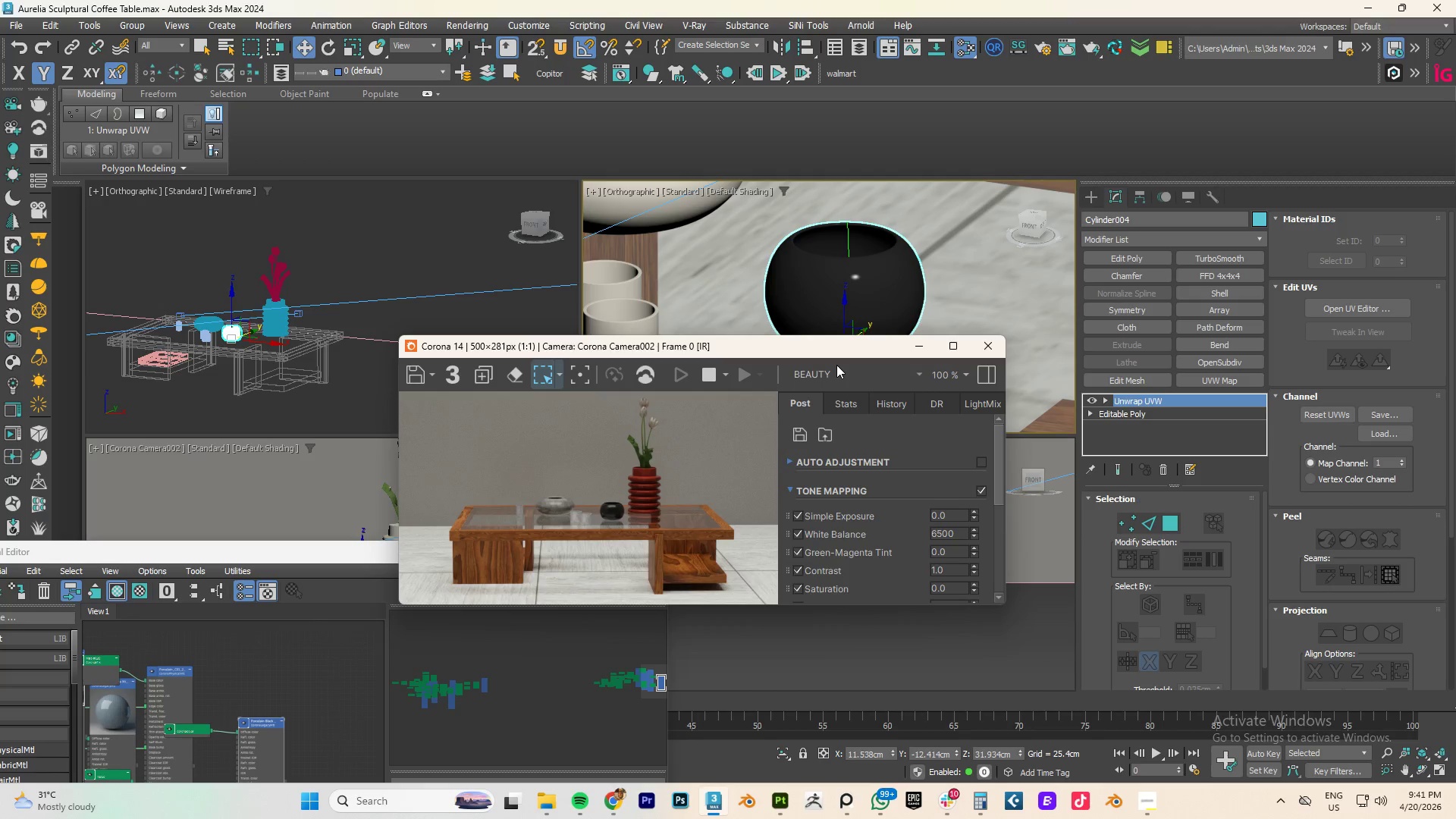 
wait(5.84)
 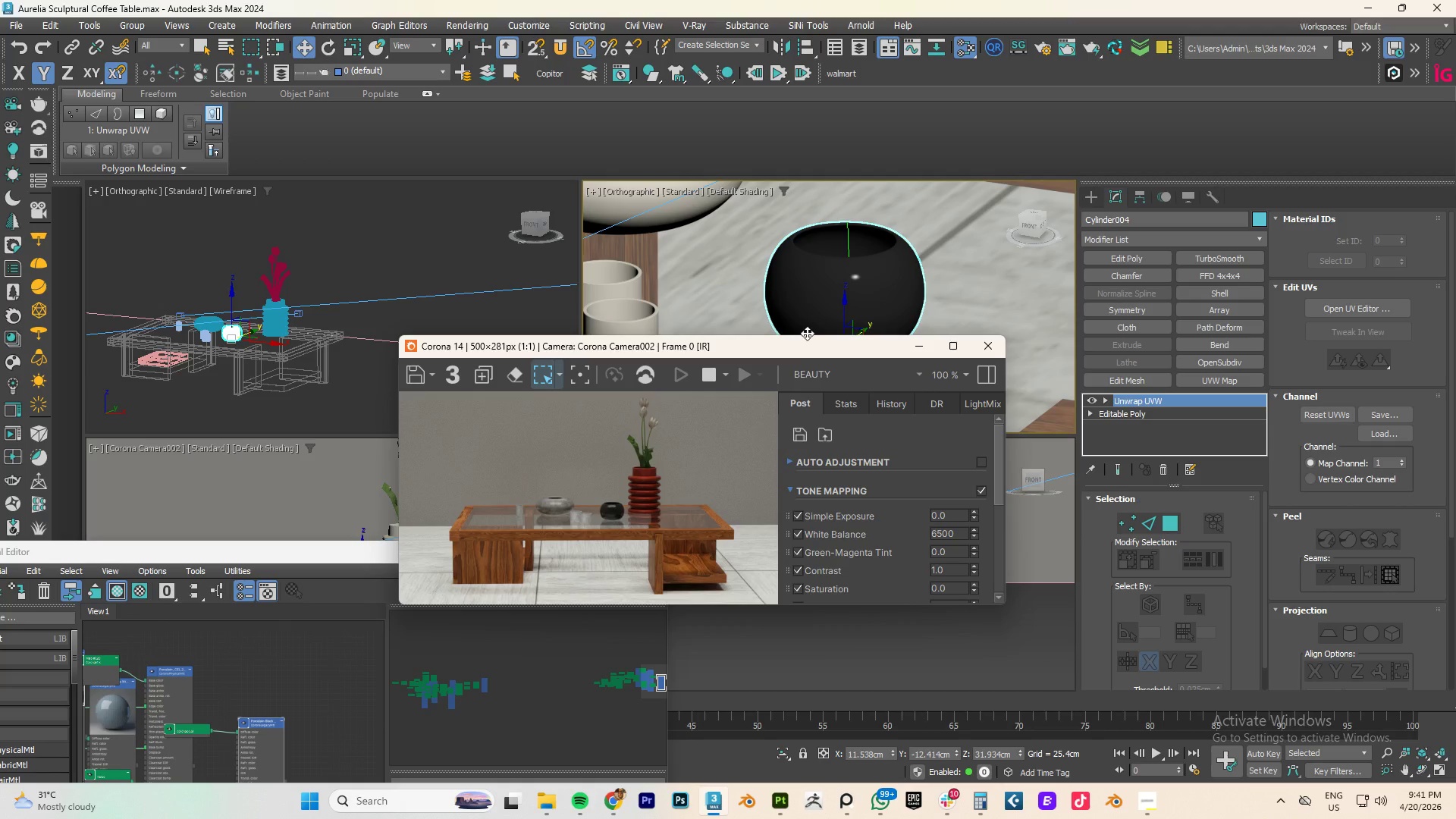 
left_click_drag(start_coordinate=[821, 353], to_coordinate=[733, 362])
 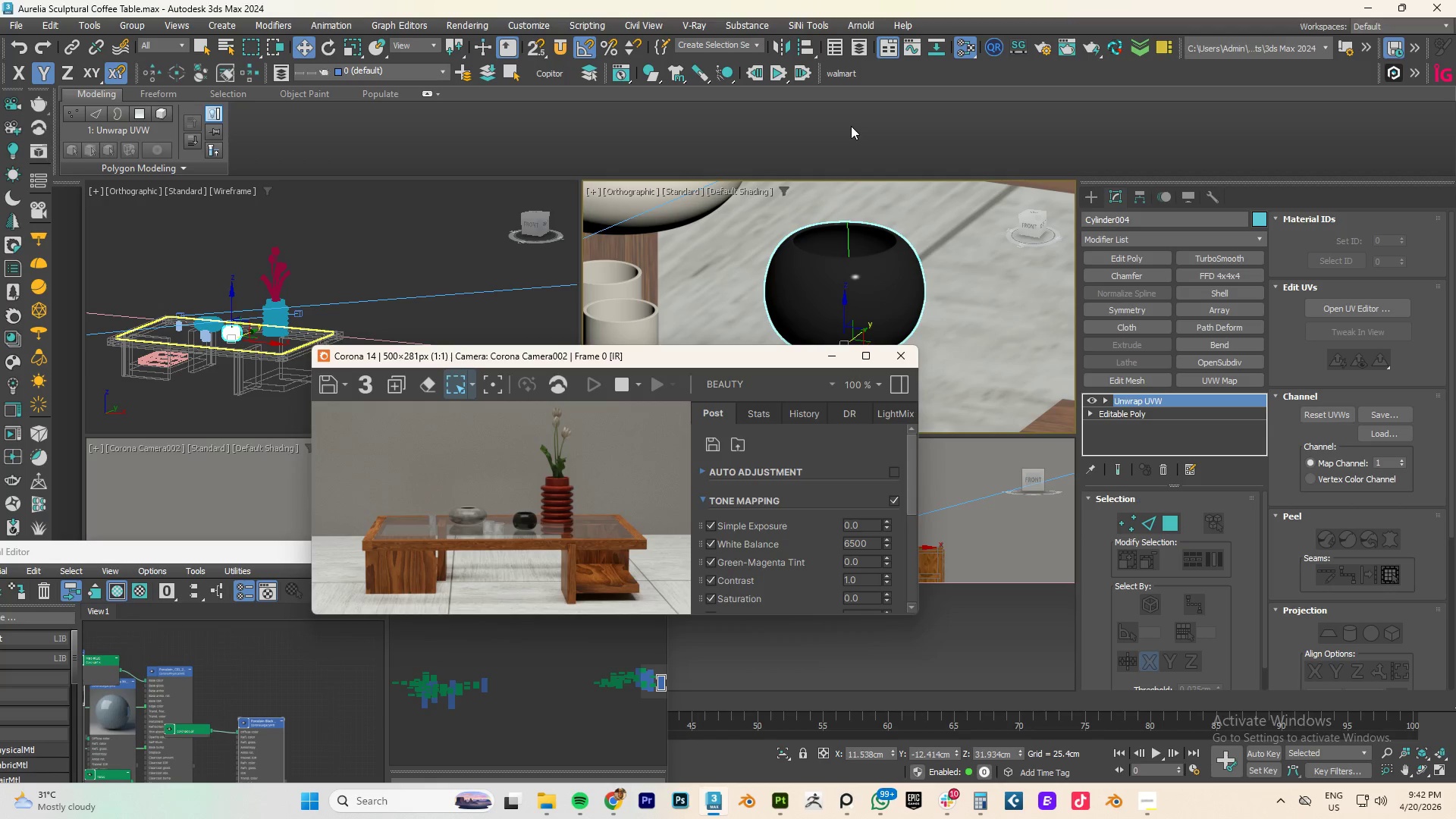 
wait(11.38)
 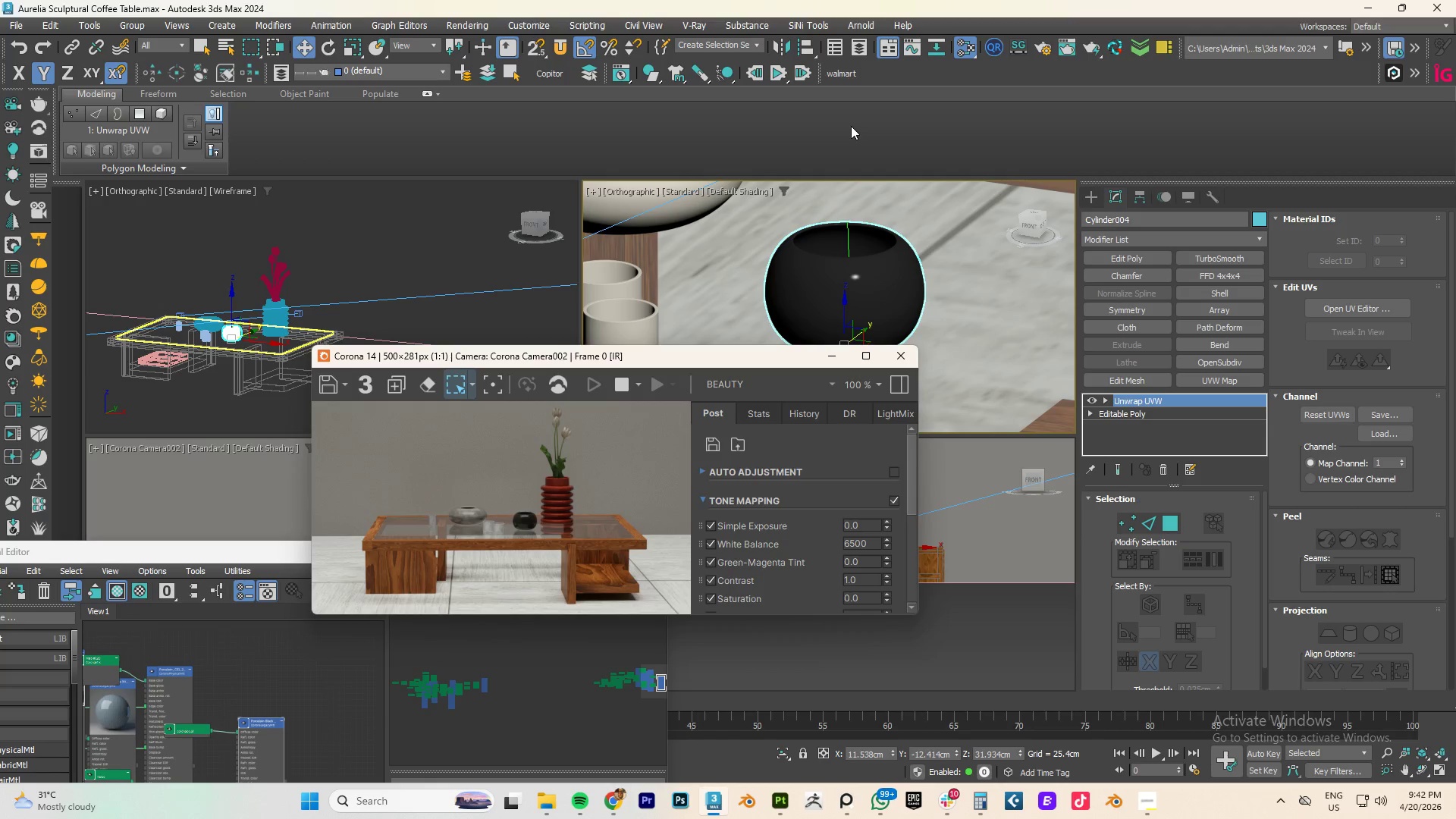 
left_click([558, 51])
 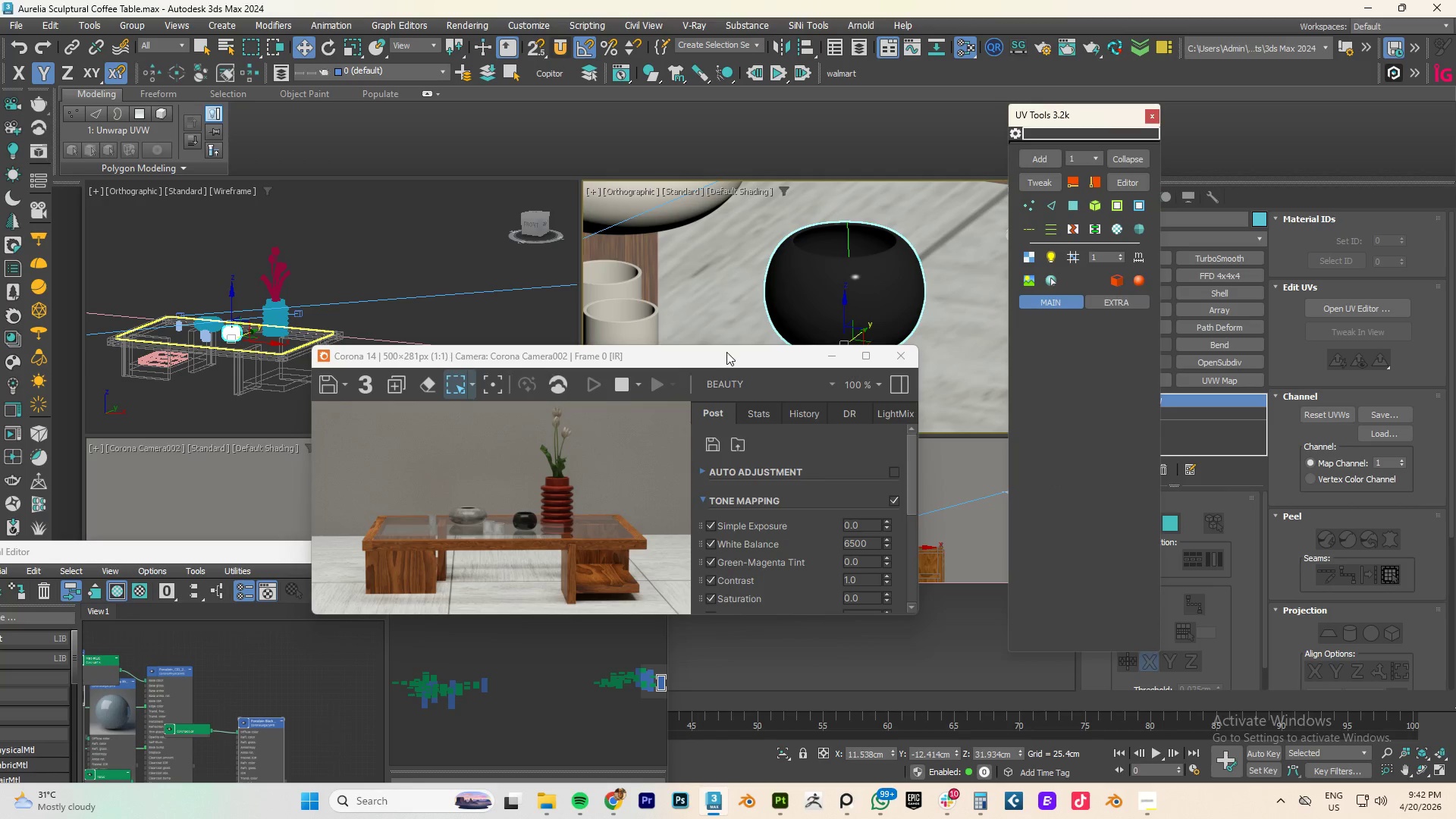 
left_click_drag(start_coordinate=[712, 354], to_coordinate=[561, 351])
 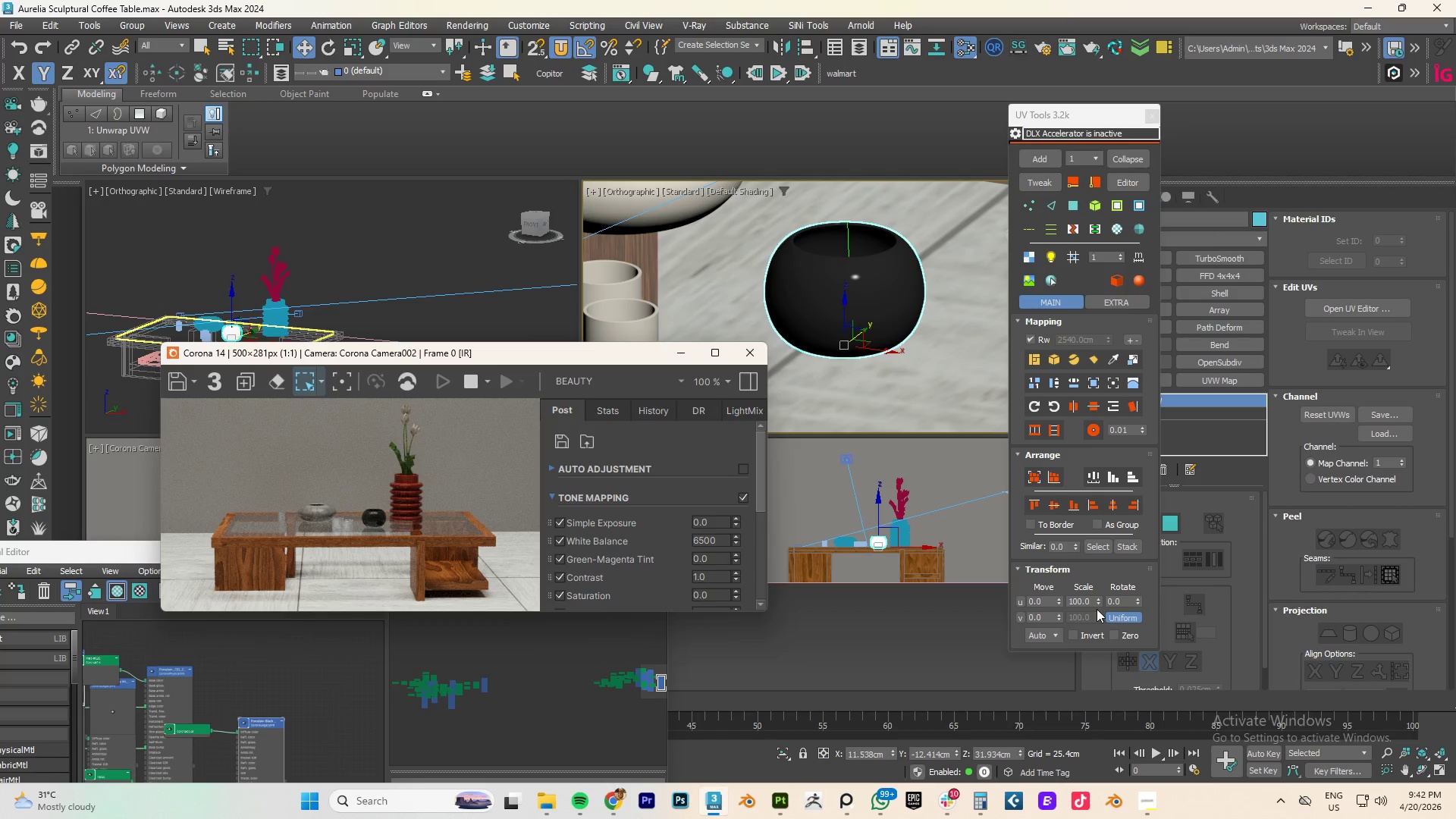 
left_click_drag(start_coordinate=[1096, 601], to_coordinate=[1096, 475])
 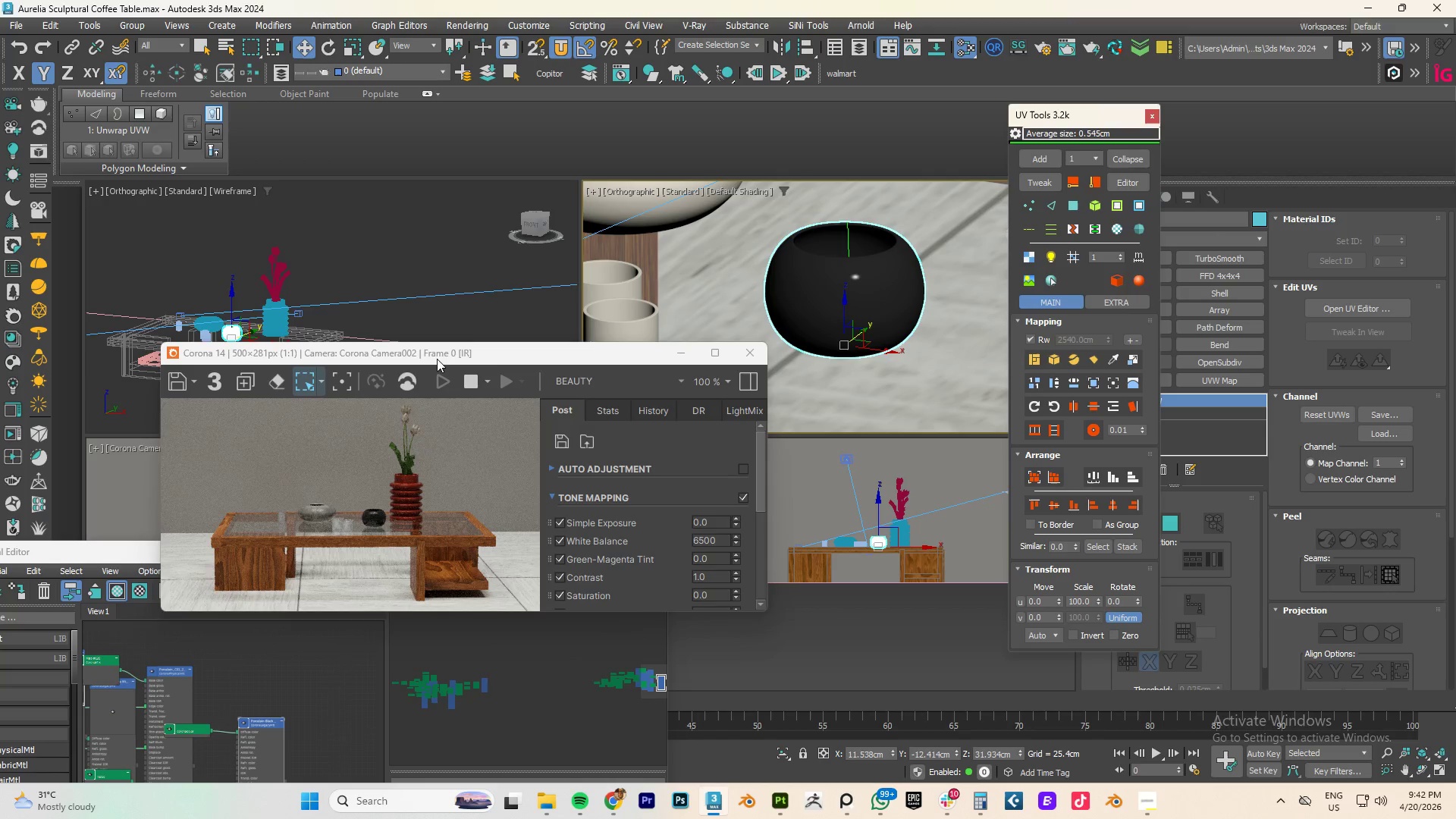 
scroll: coordinate [368, 535], scroll_direction: up, amount: 2.0
 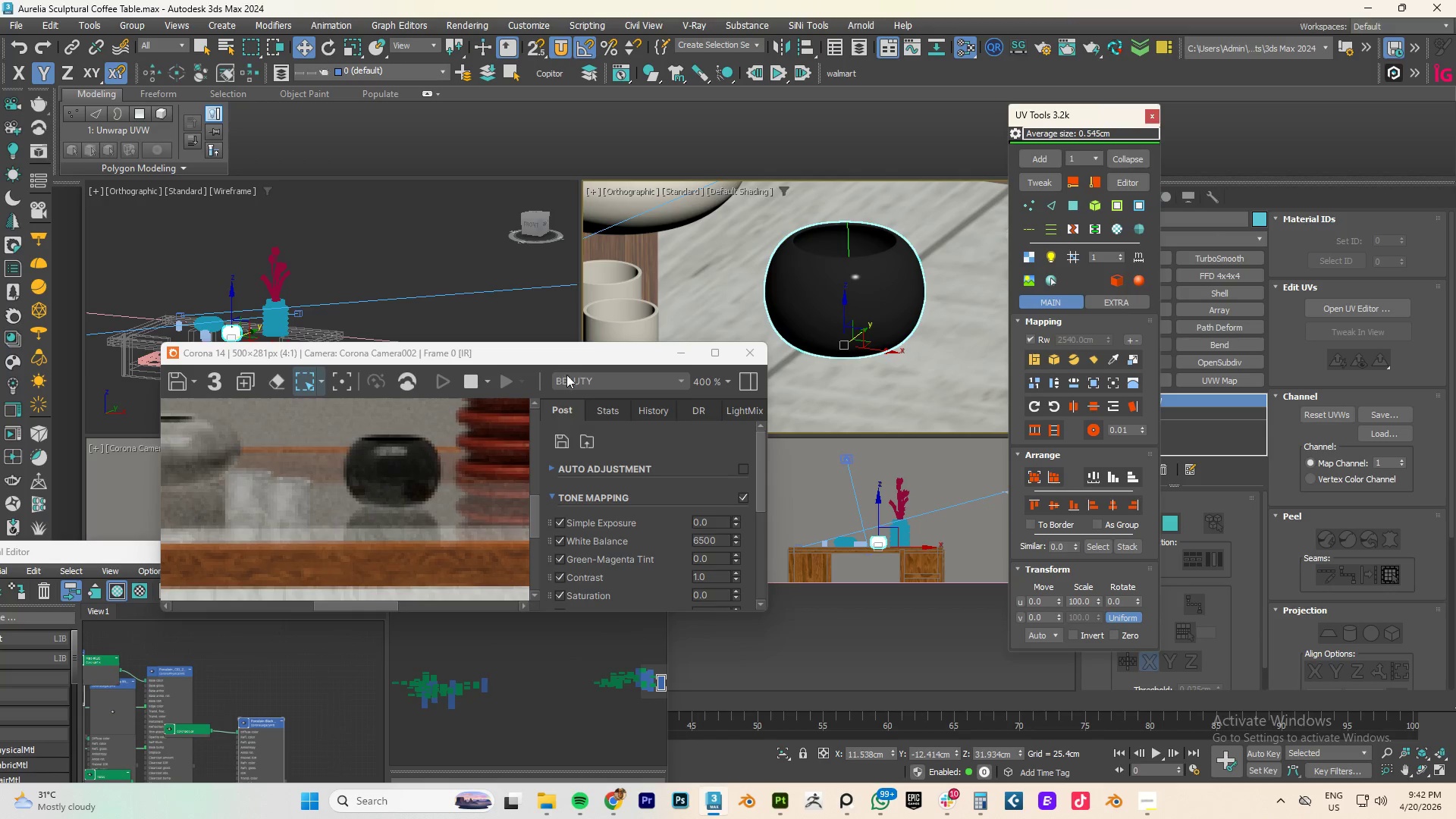 
left_click_drag(start_coordinate=[556, 360], to_coordinate=[600, 288])
 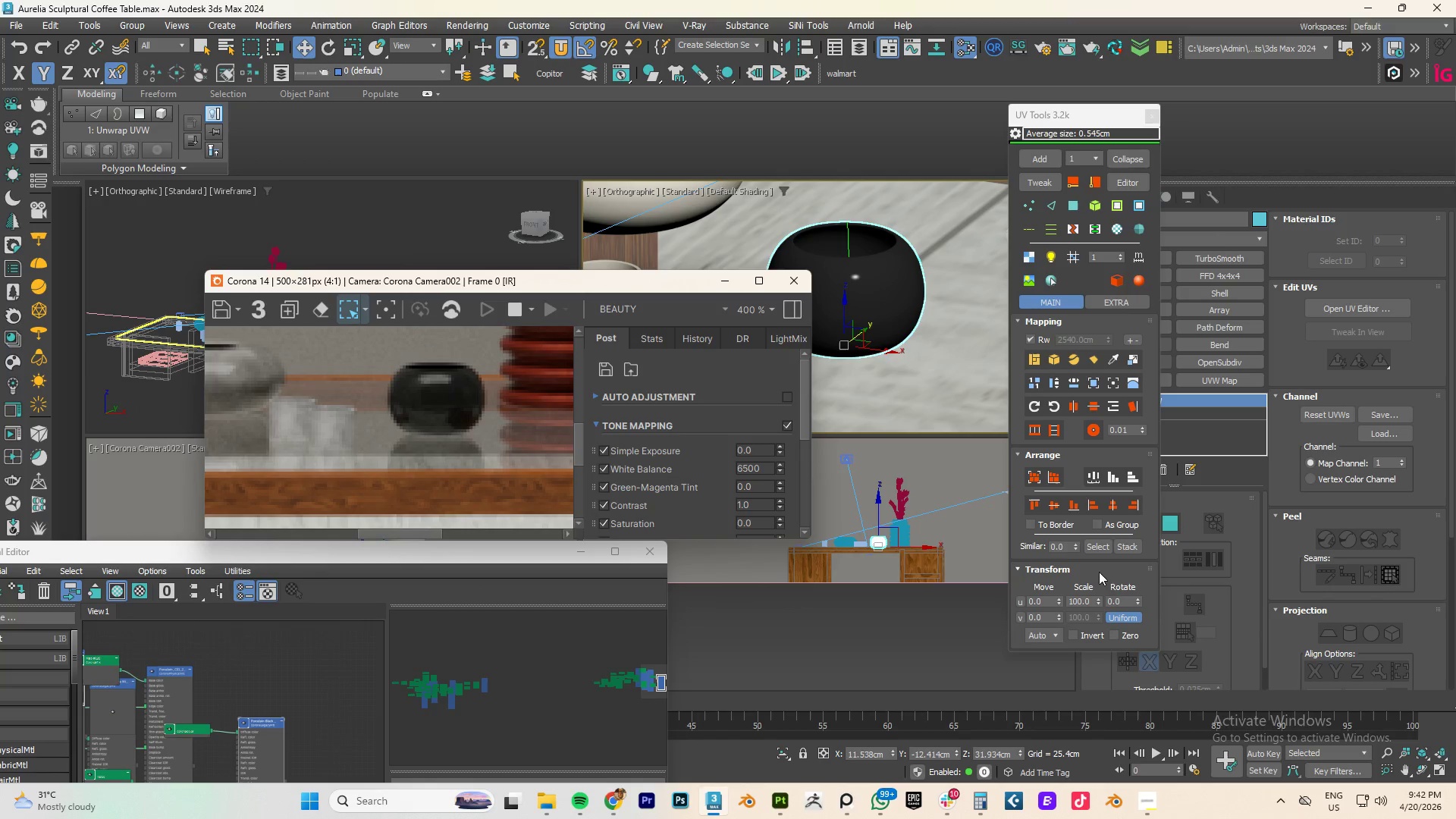 
left_click_drag(start_coordinate=[1094, 599], to_coordinate=[1107, 235])
 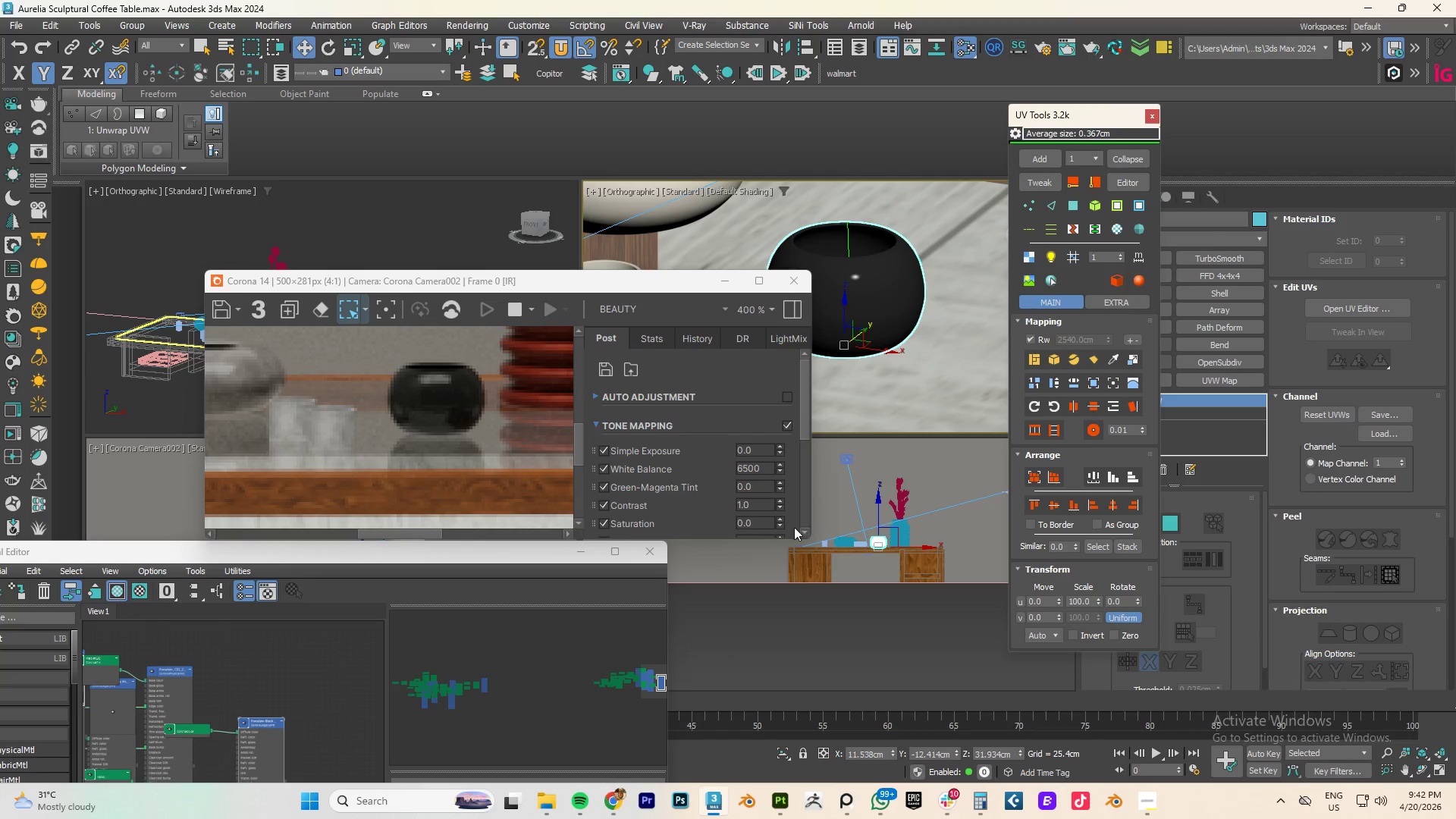 
left_click_drag(start_coordinate=[262, 540], to_coordinate=[260, 744])
 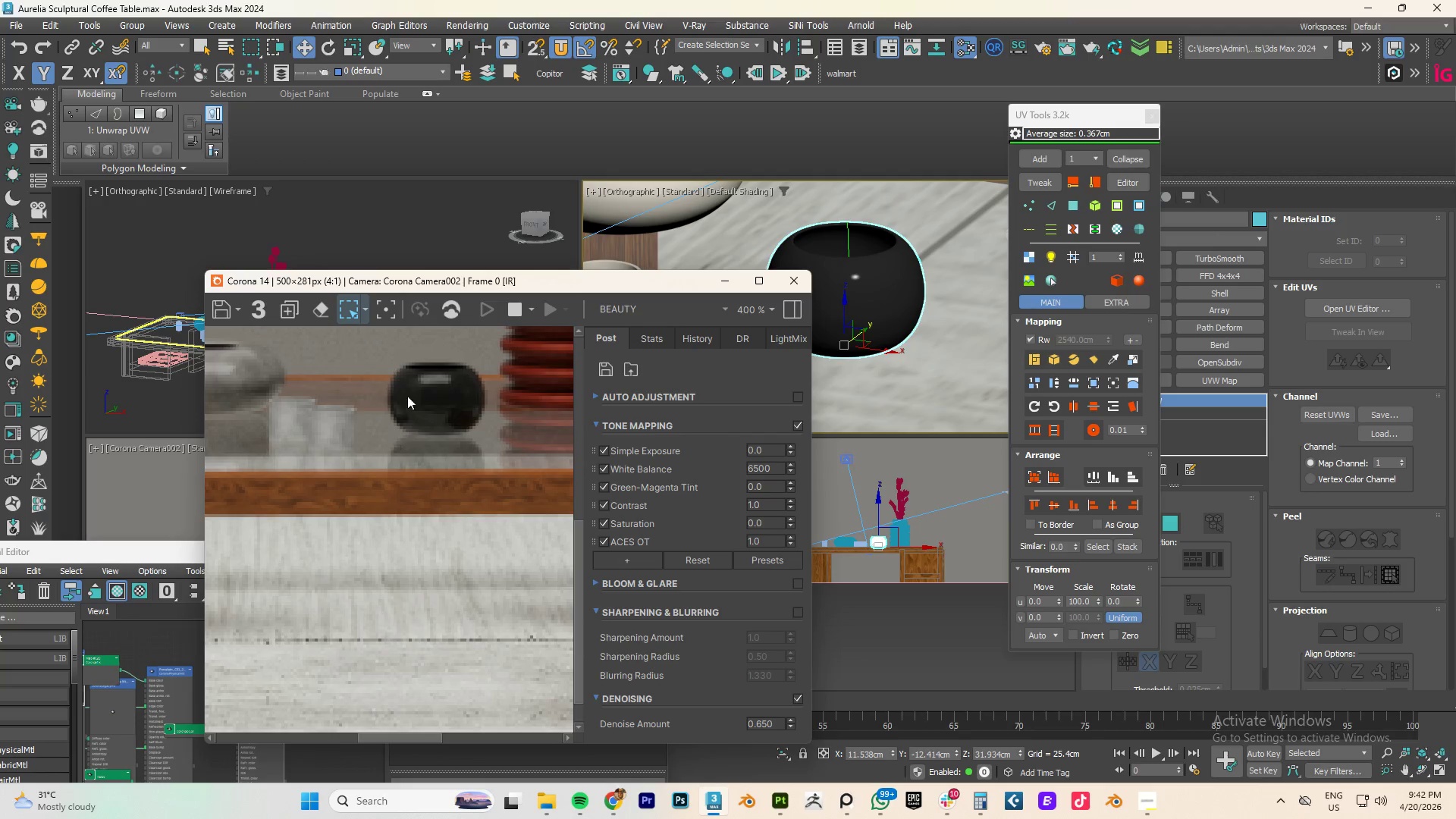 
scroll: coordinate [407, 396], scroll_direction: down, amount: 2.0
 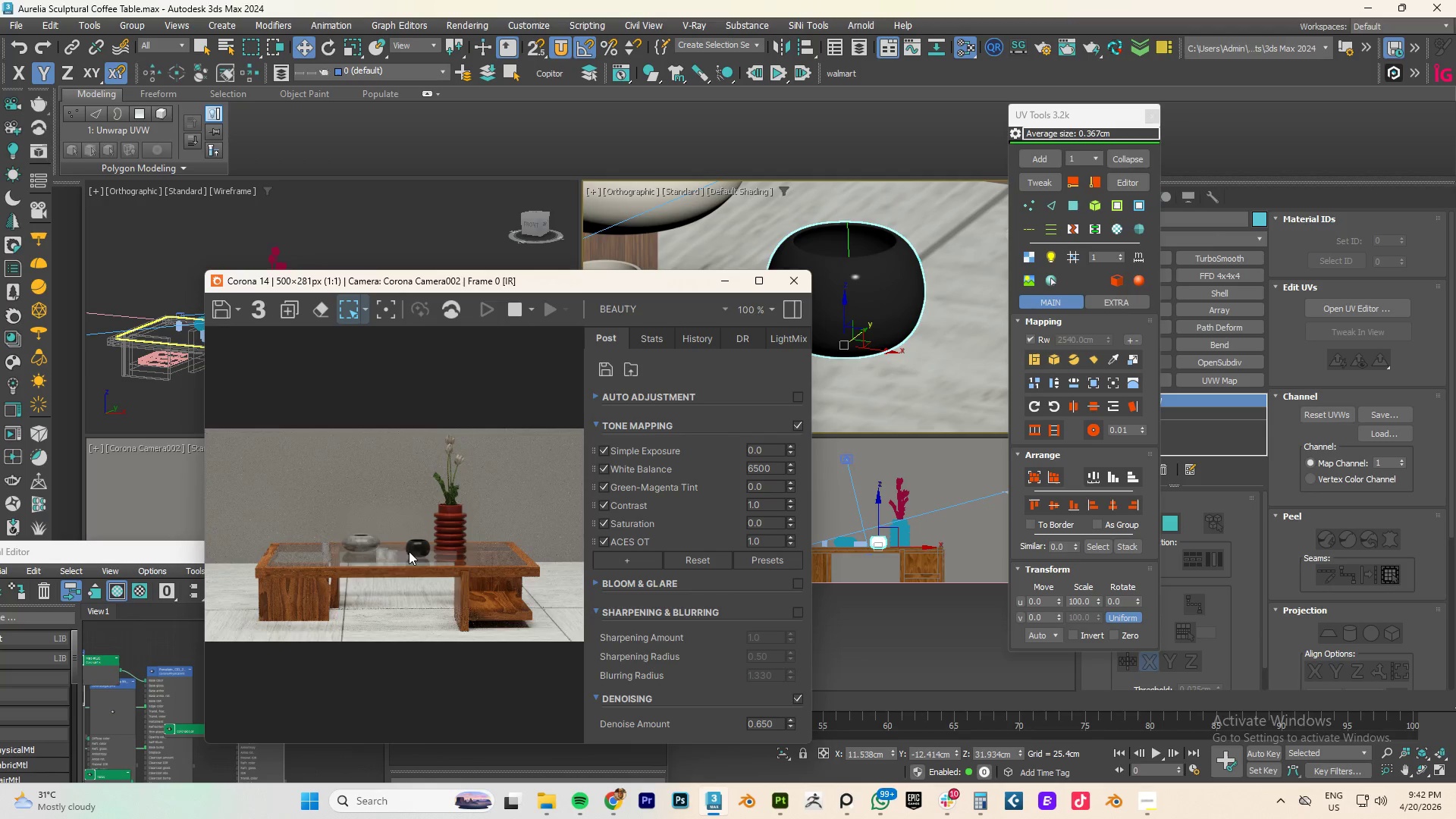 
scroll: coordinate [432, 557], scroll_direction: up, amount: 2.0
 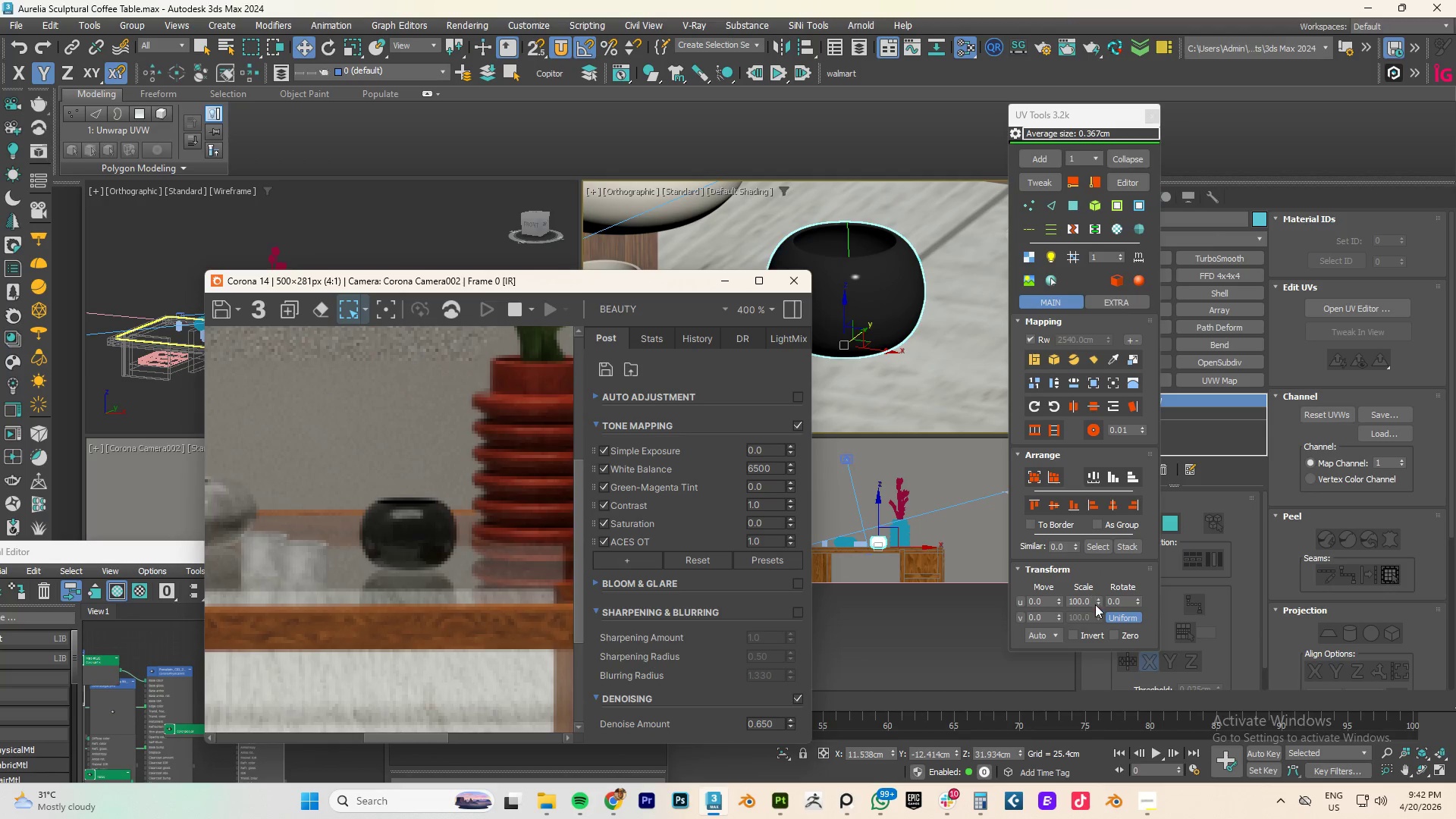 
left_click_drag(start_coordinate=[1098, 602], to_coordinate=[1109, 318])
 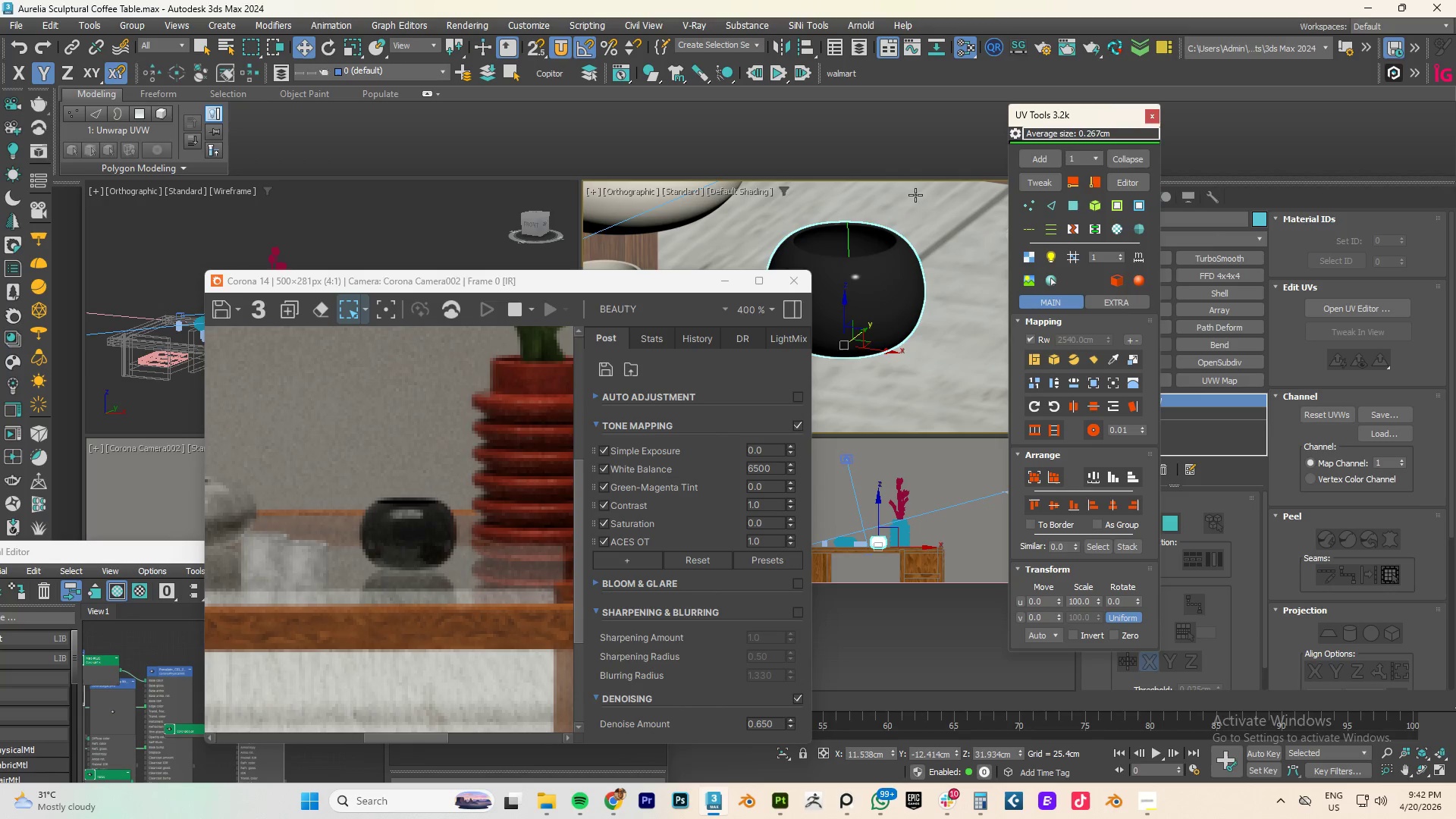 
left_click([1151, 113])
 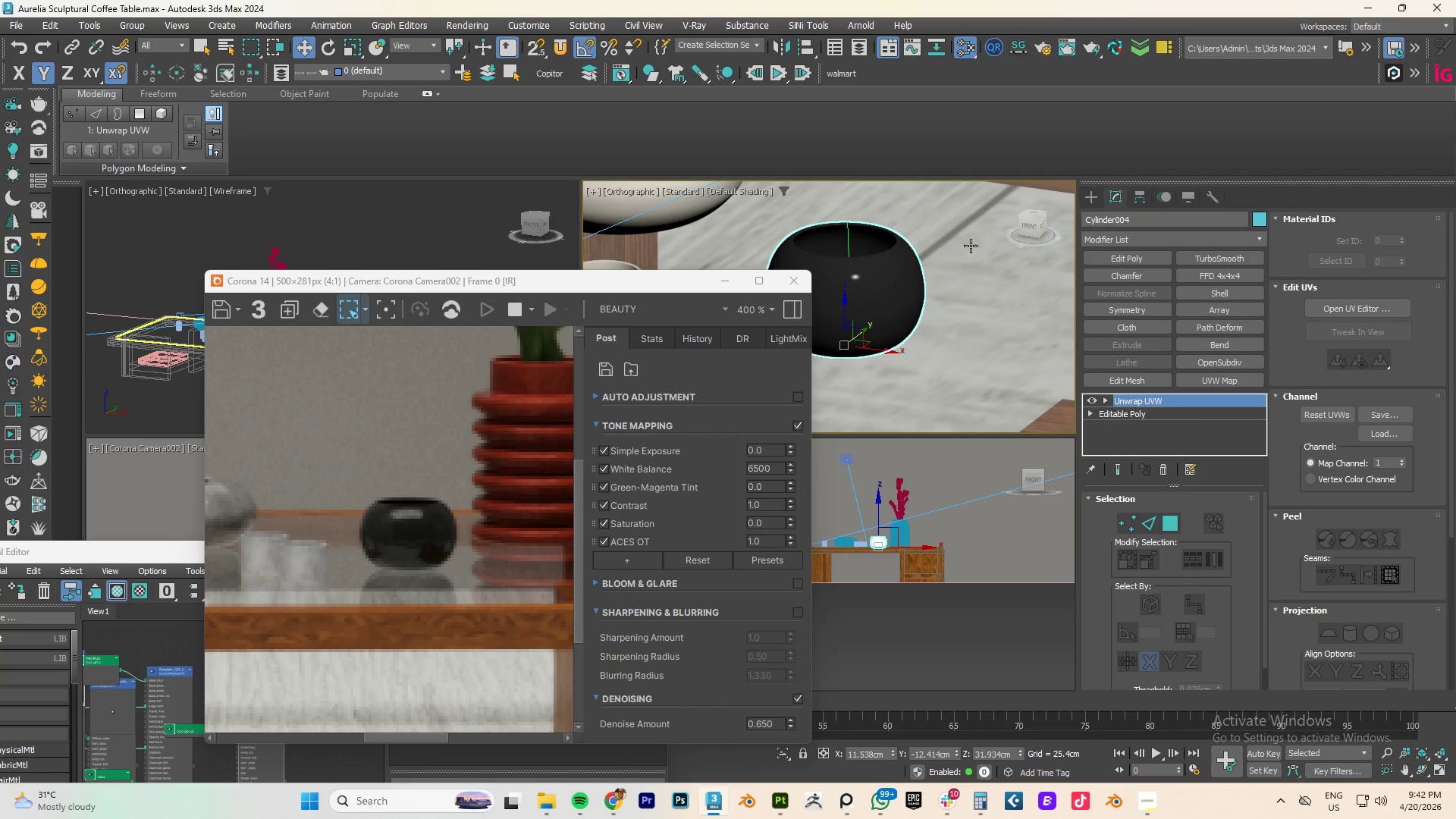 
left_click_drag(start_coordinate=[619, 281], to_coordinate=[1198, 184])
 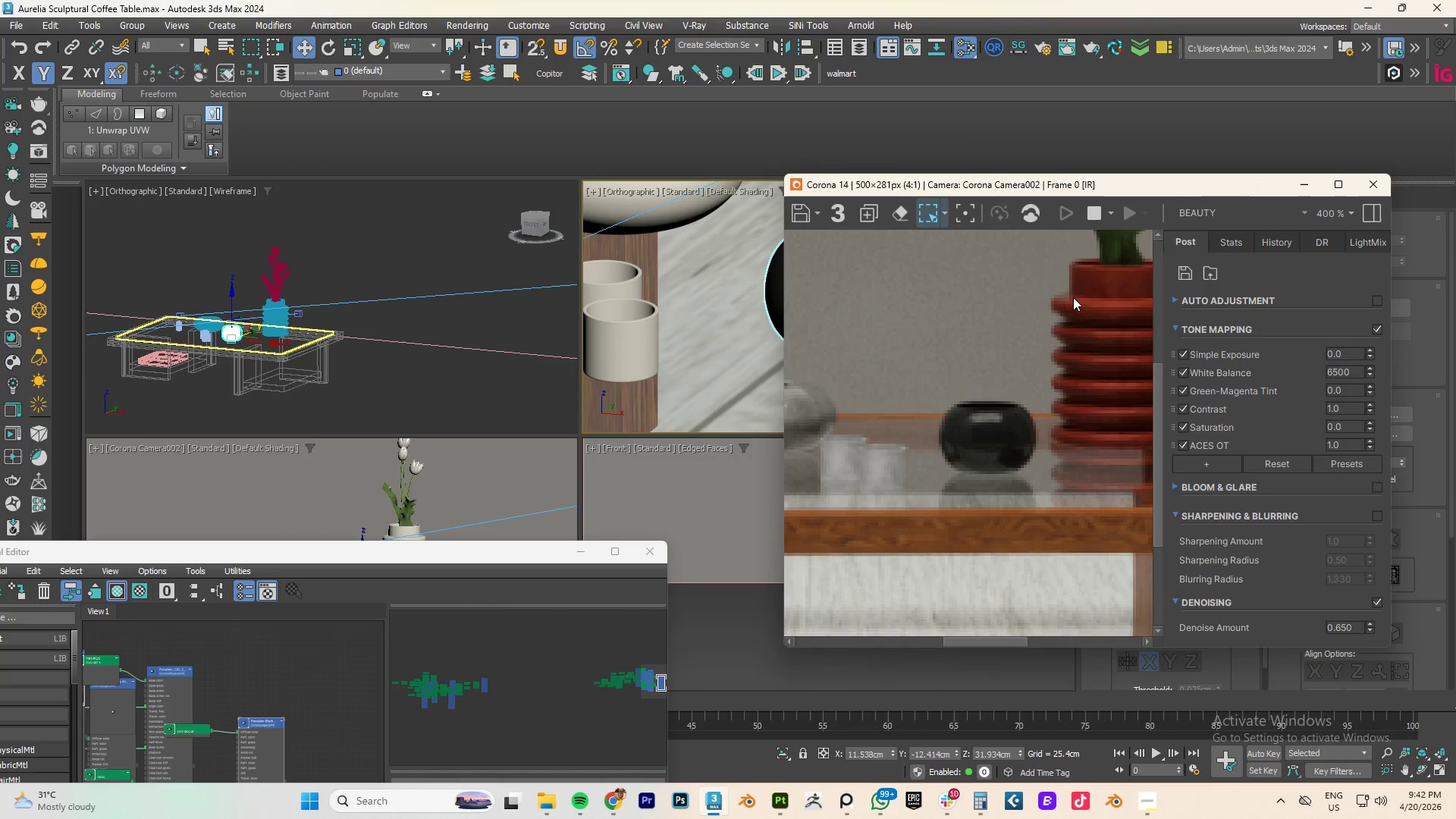 
scroll: coordinate [1075, 404], scroll_direction: down, amount: 2.0
 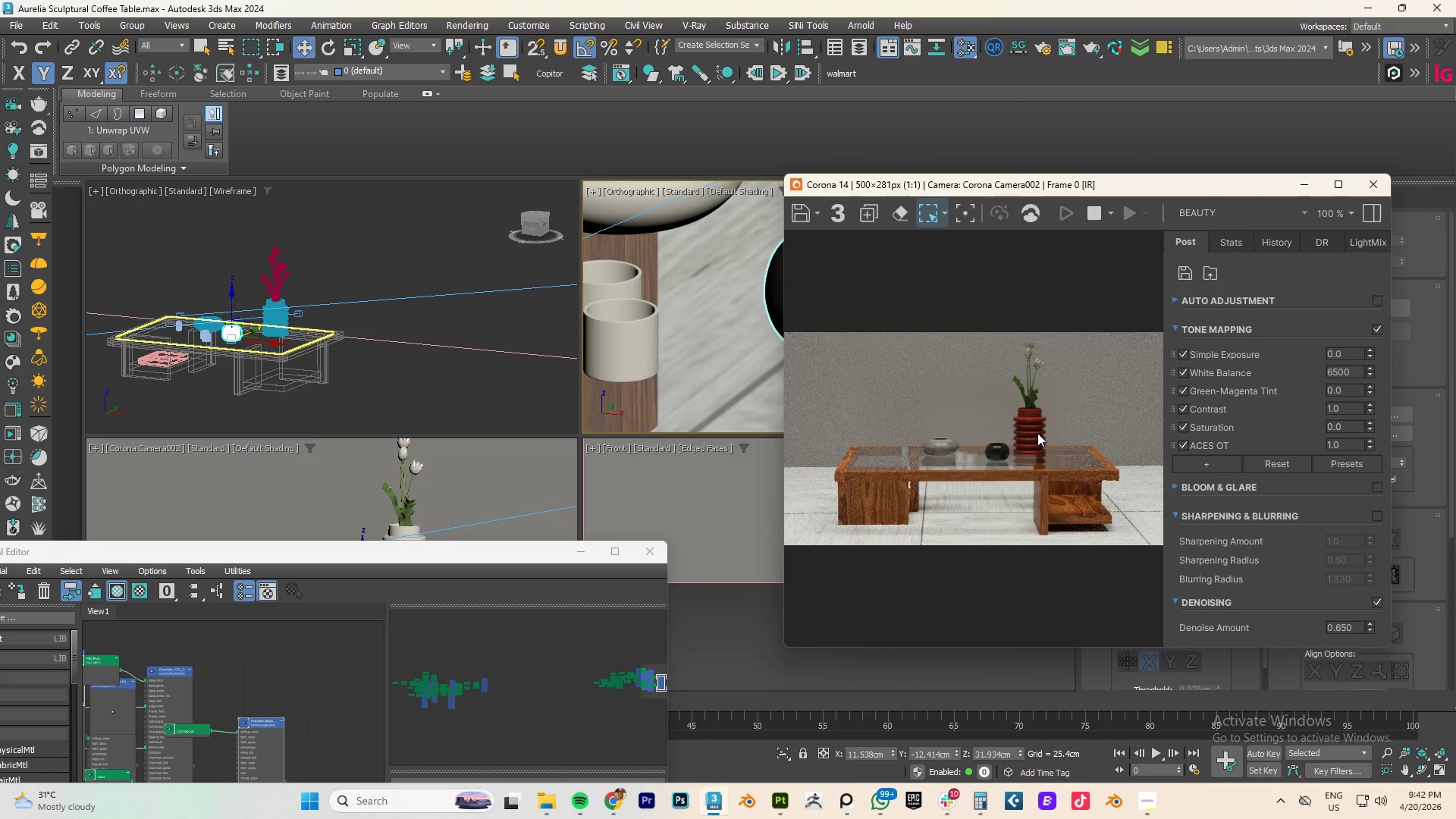 
scroll: coordinate [1035, 420], scroll_direction: up, amount: 2.0
 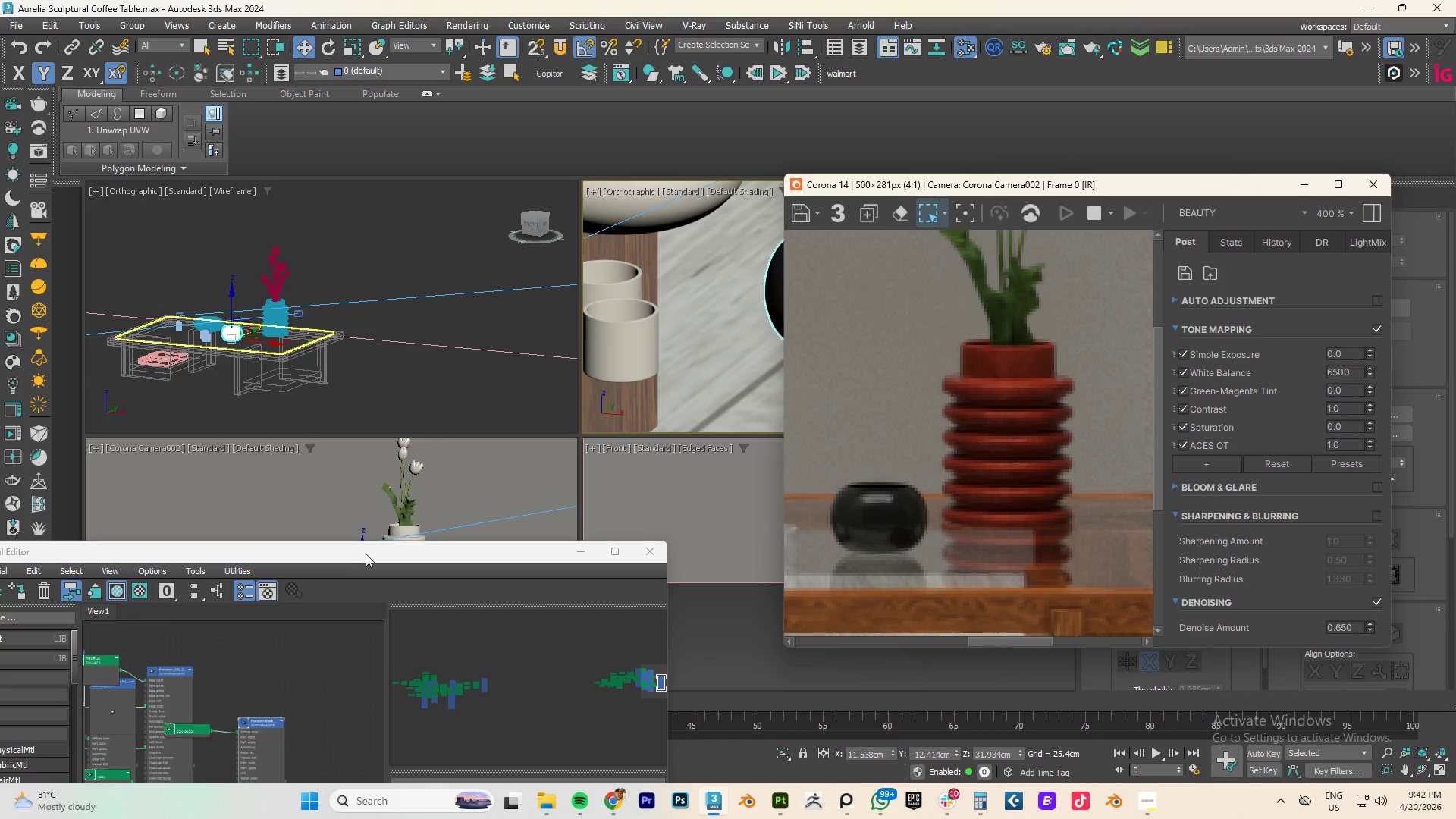 
scroll: coordinate [357, 559], scroll_direction: down, amount: 1.0
 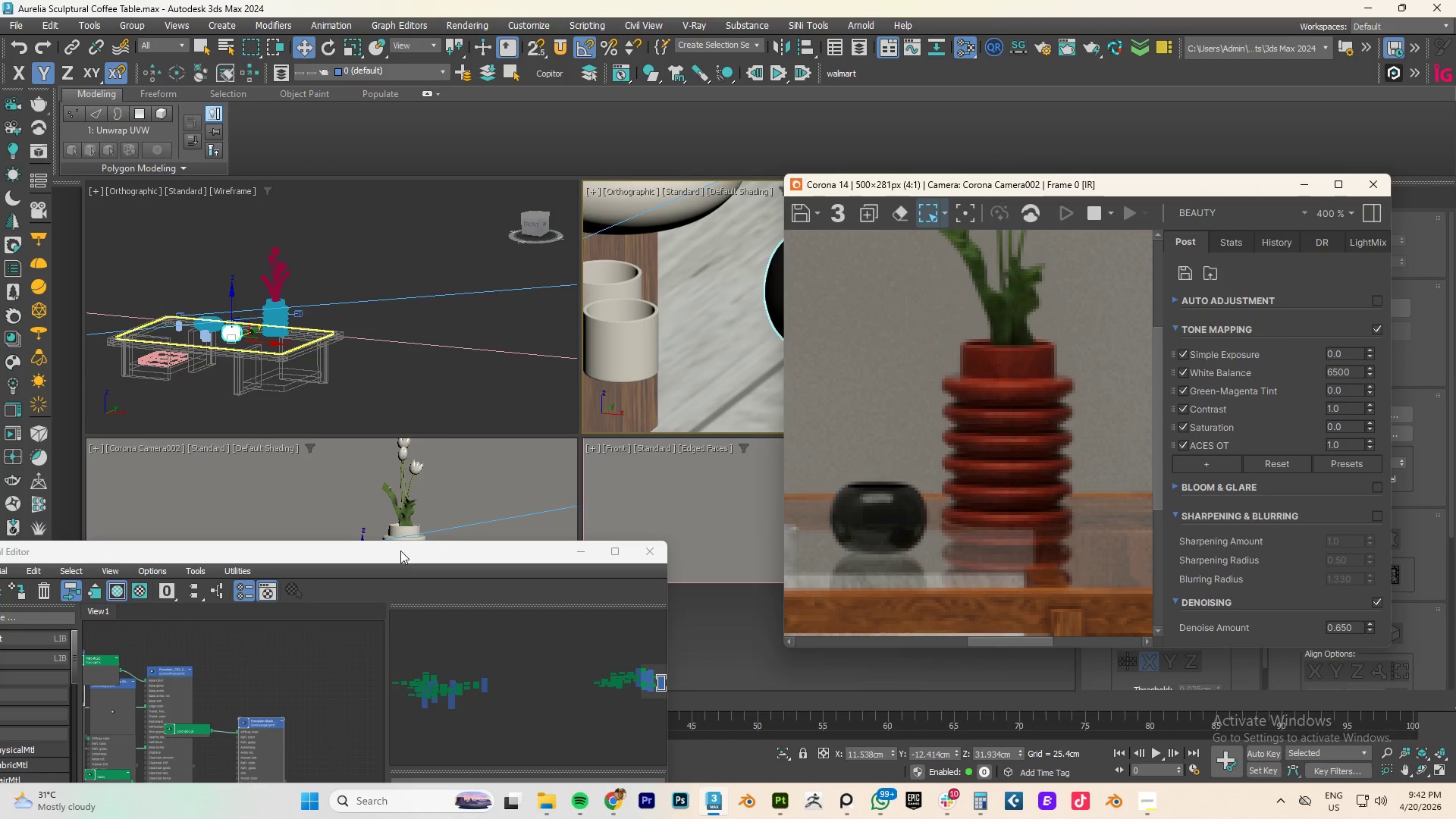 
left_click_drag(start_coordinate=[400, 551], to_coordinate=[645, 411])
 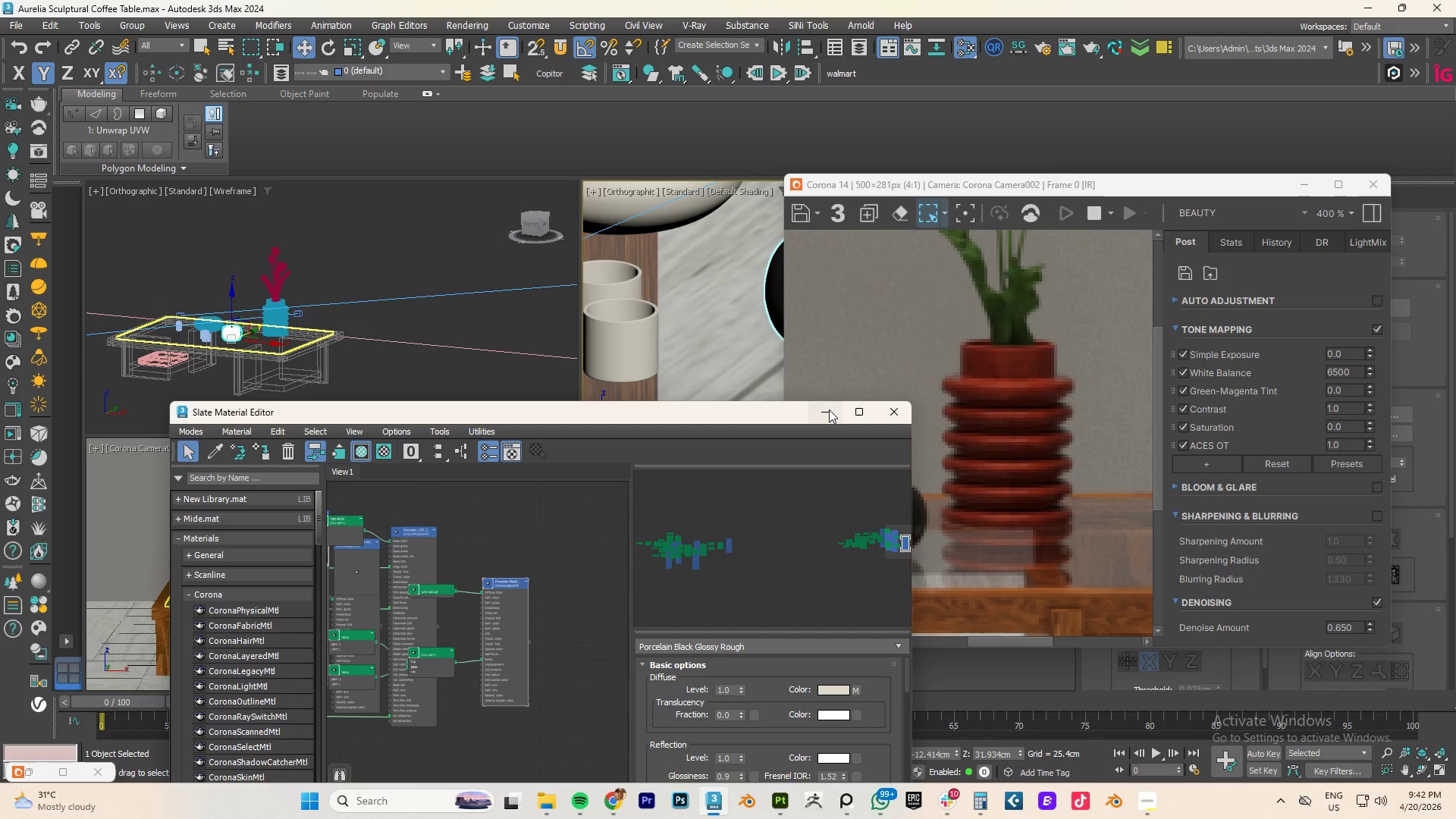 
left_click([829, 410])
 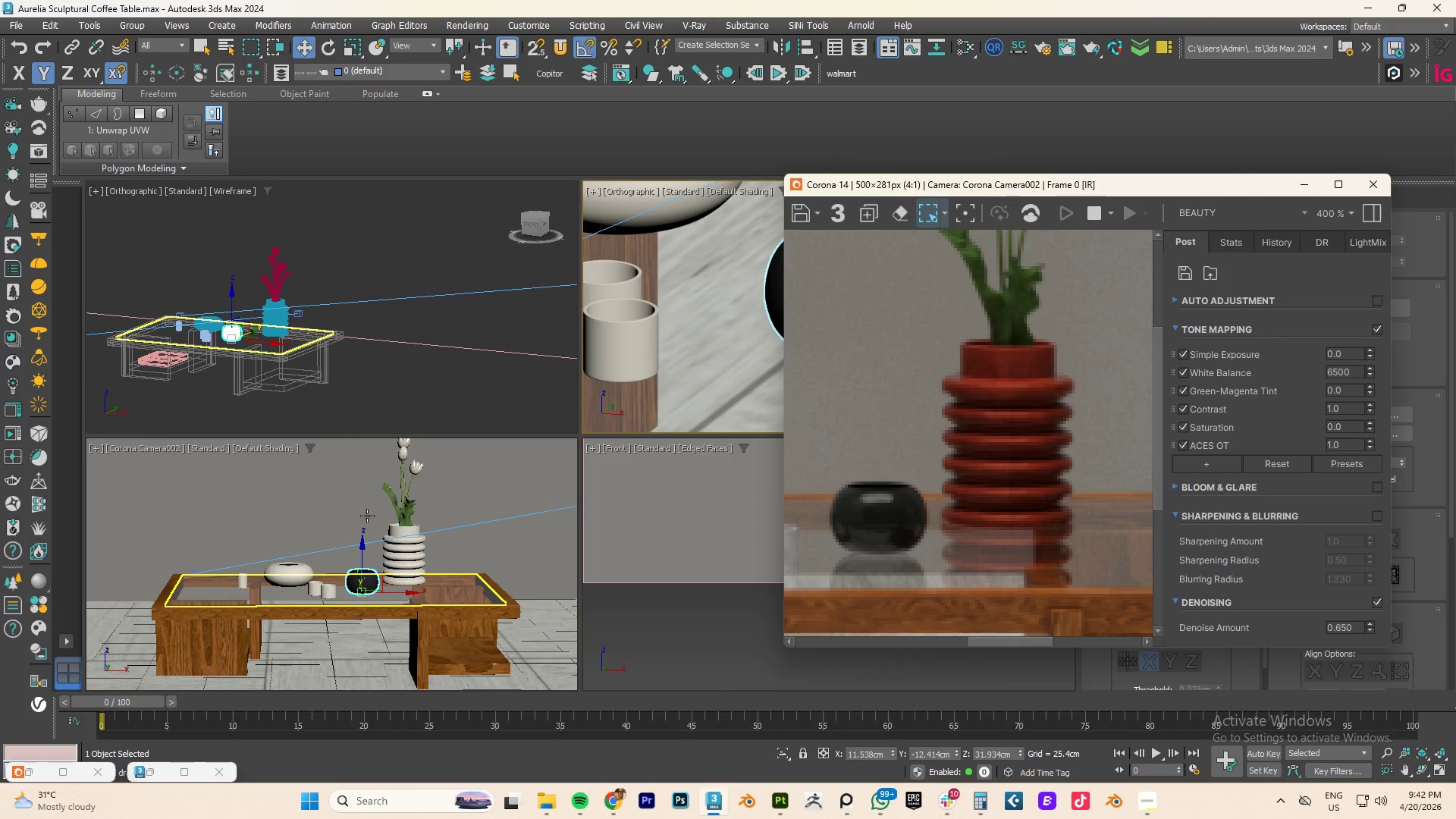 
left_click([357, 522])
 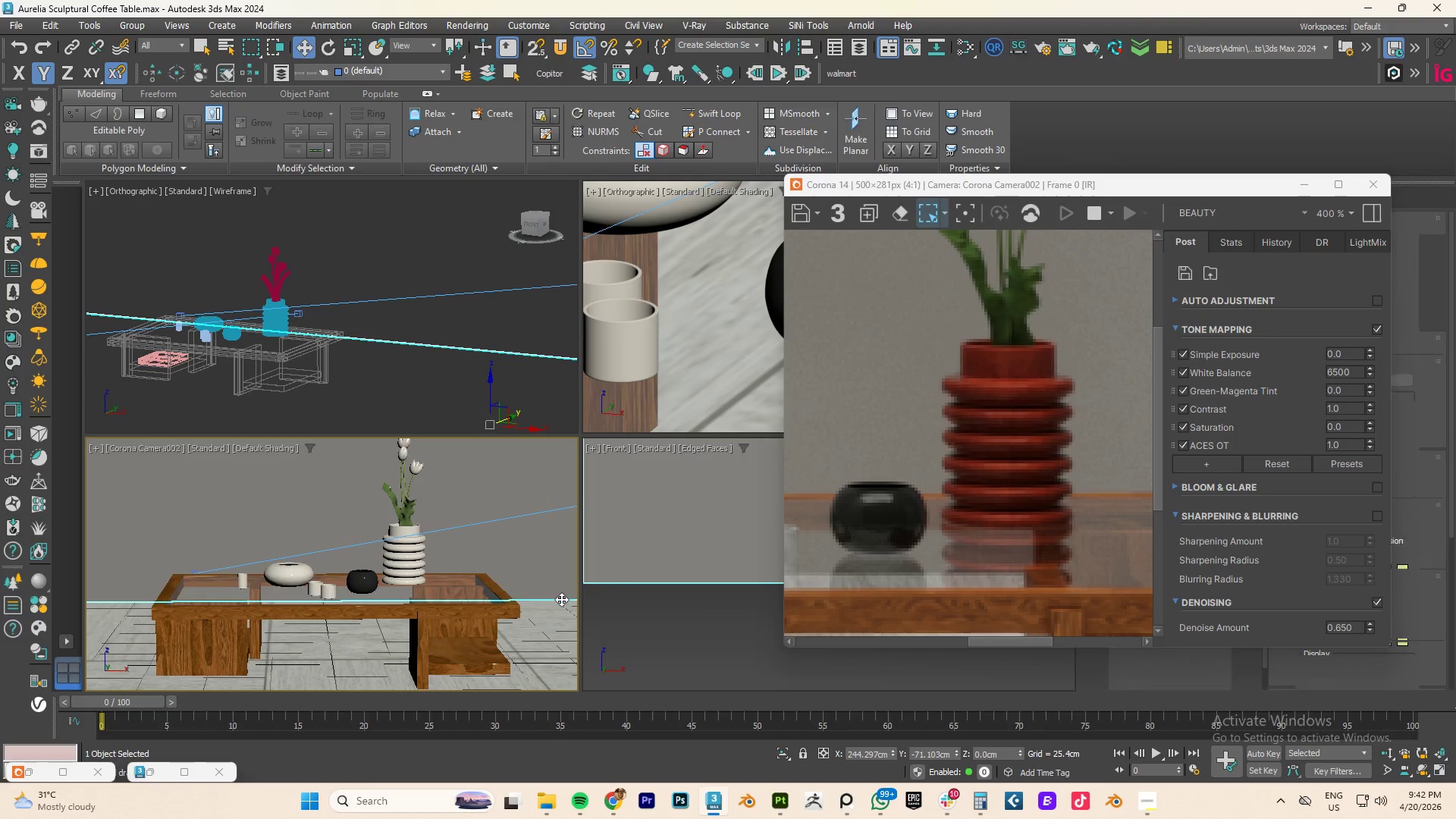 
left_click([541, 623])
 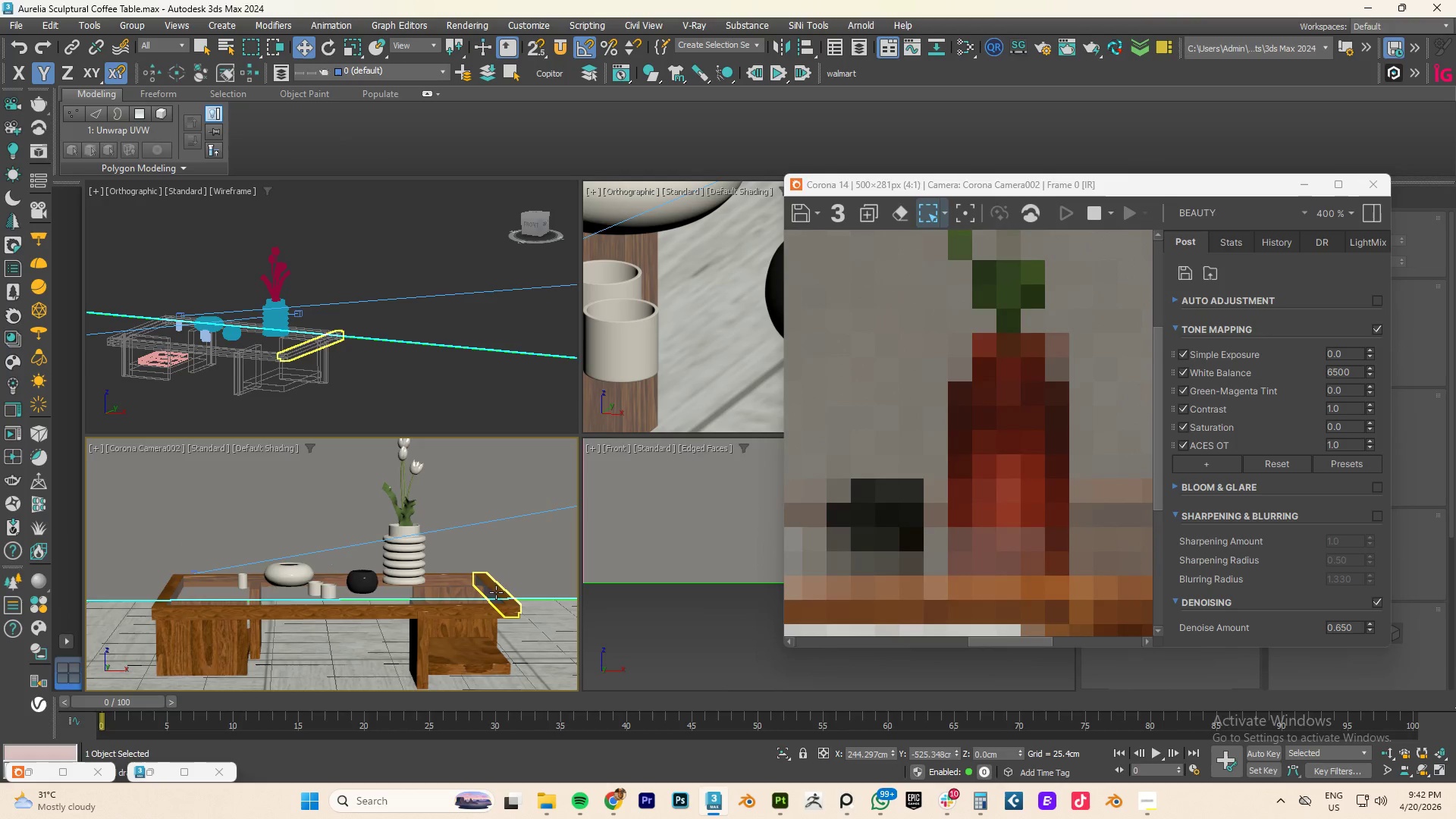 
scroll: coordinate [488, 575], scroll_direction: down, amount: 3.0
 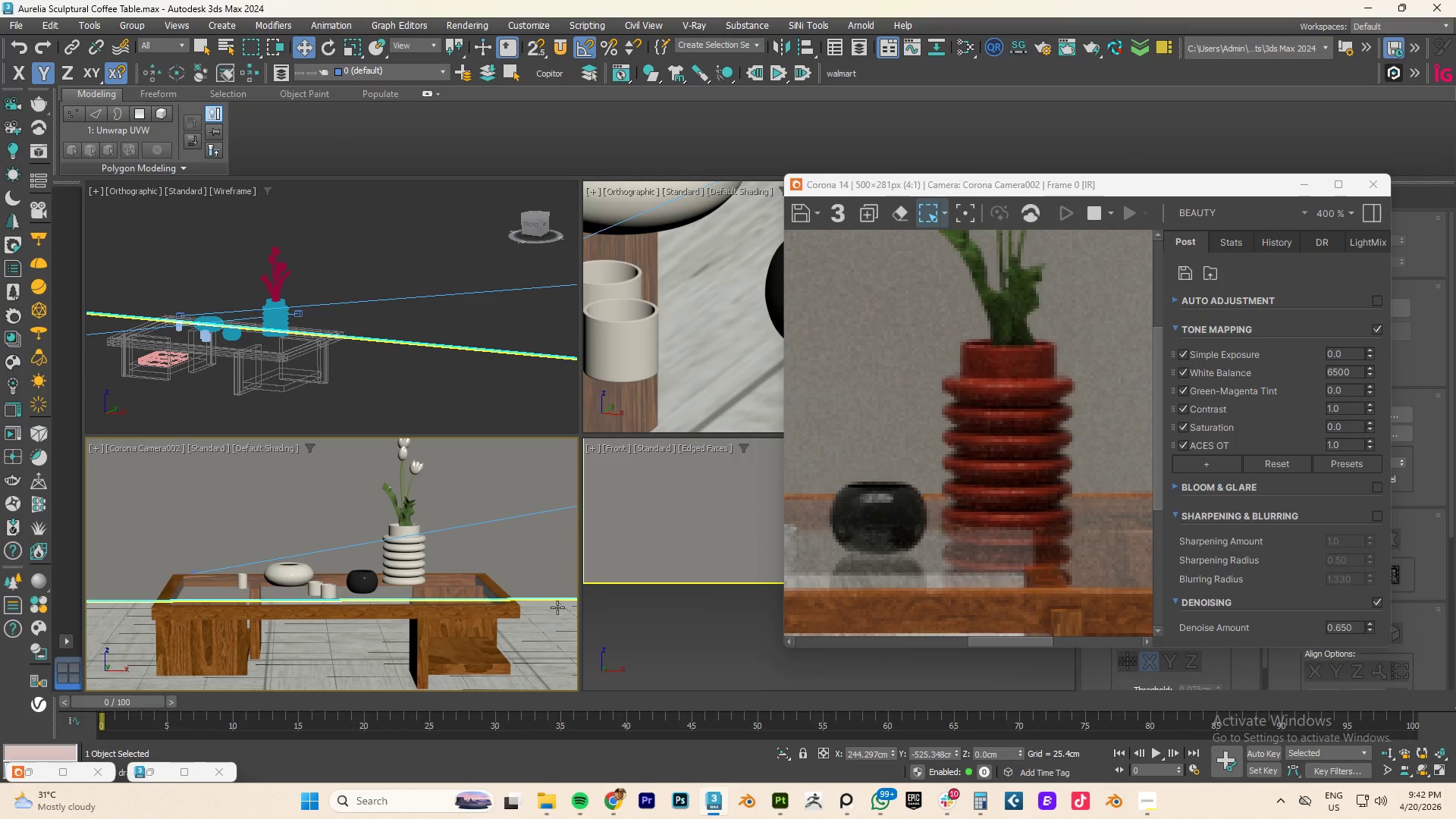 
left_click([551, 648])
 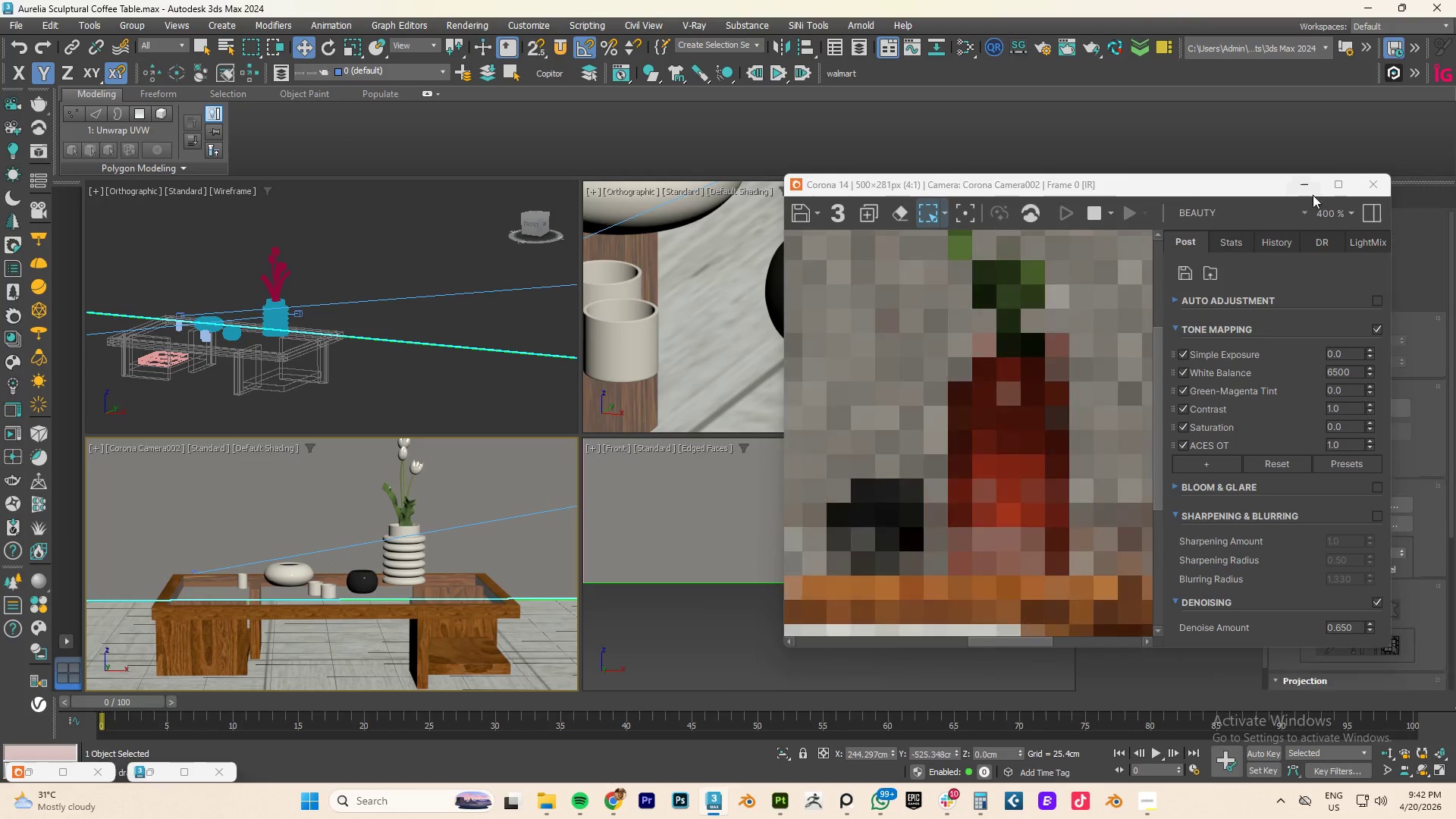 
left_click([1304, 180])
 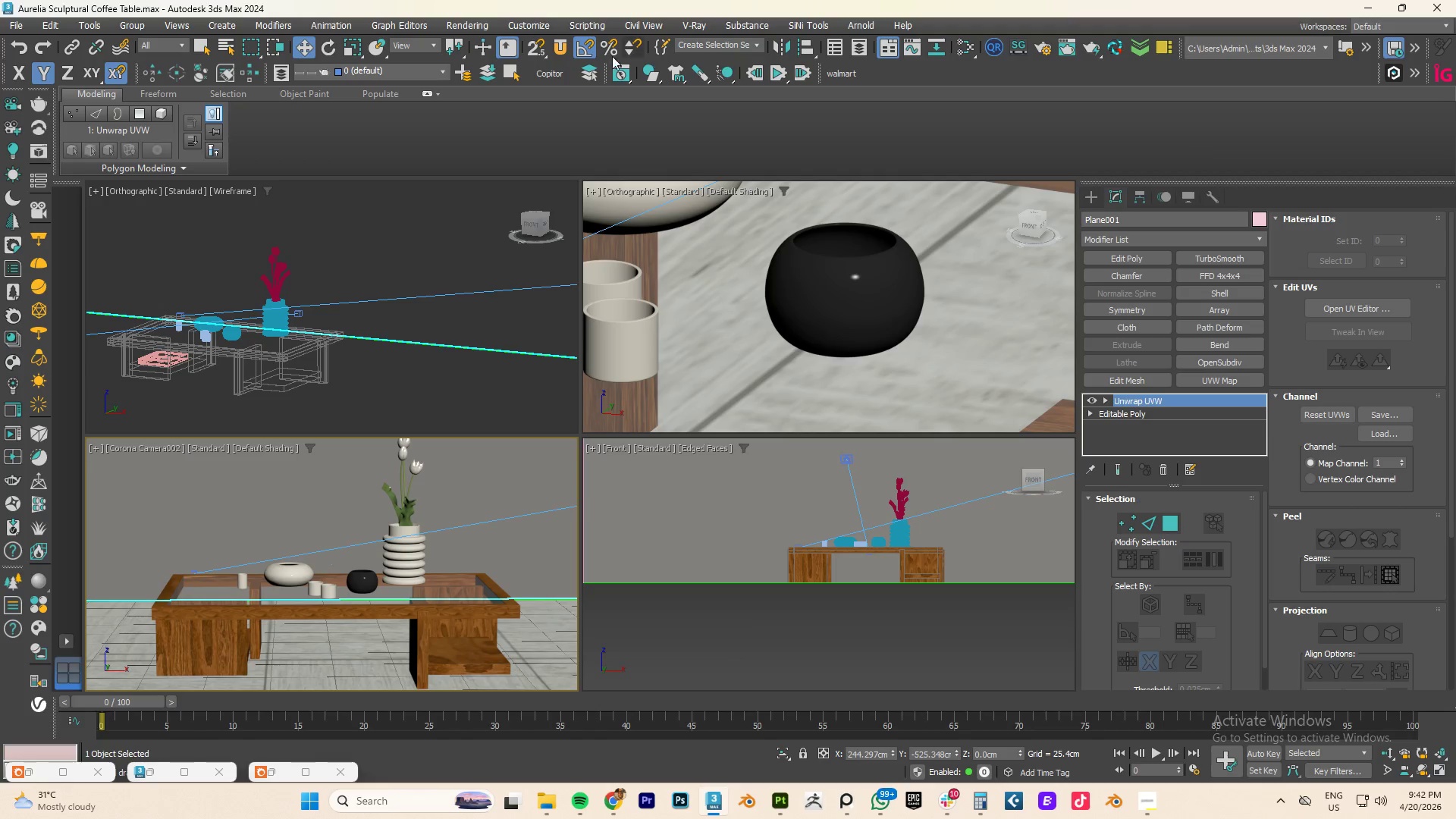 
left_click([562, 51])
 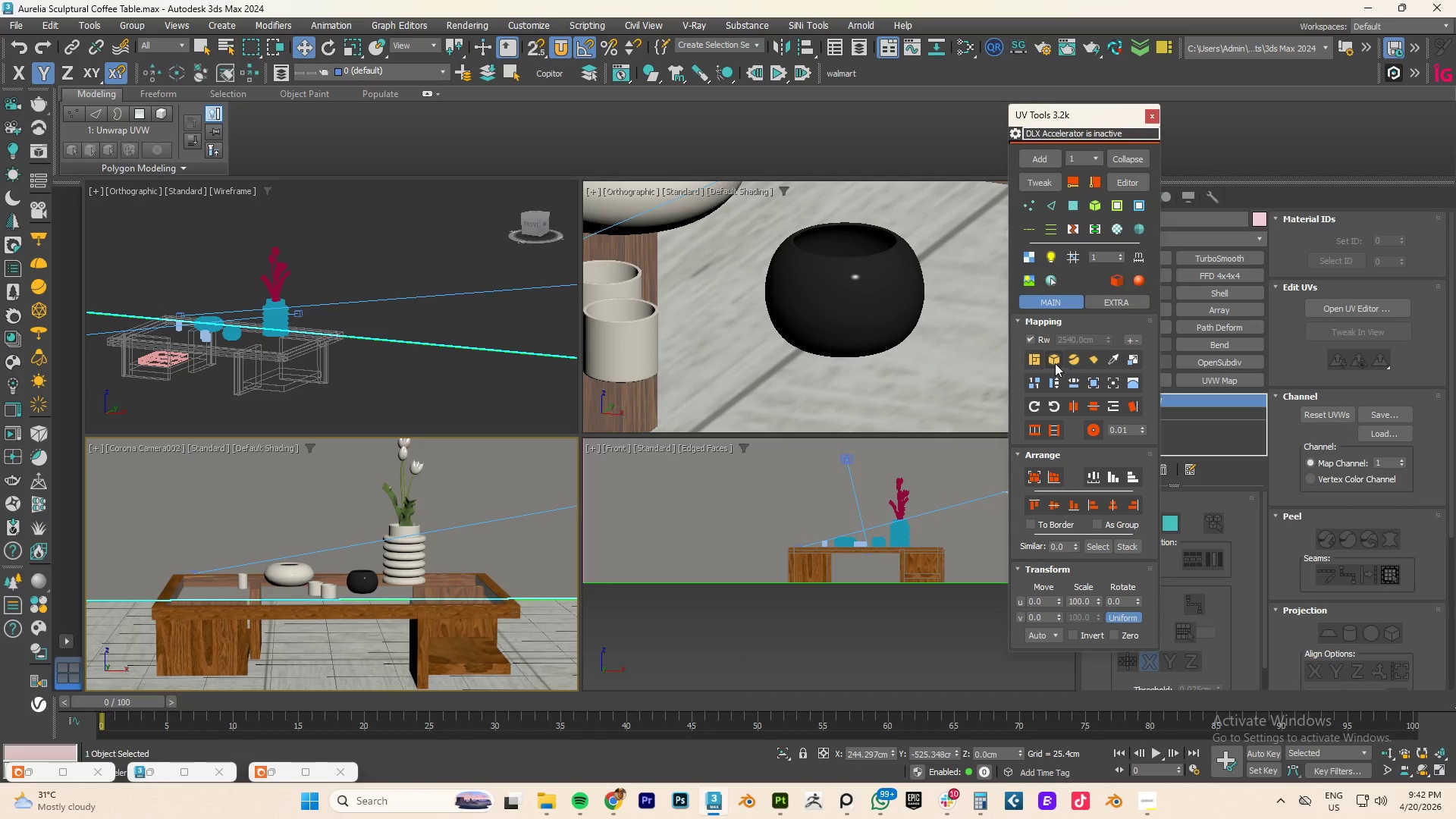 
key(Alt+AltLeft)
 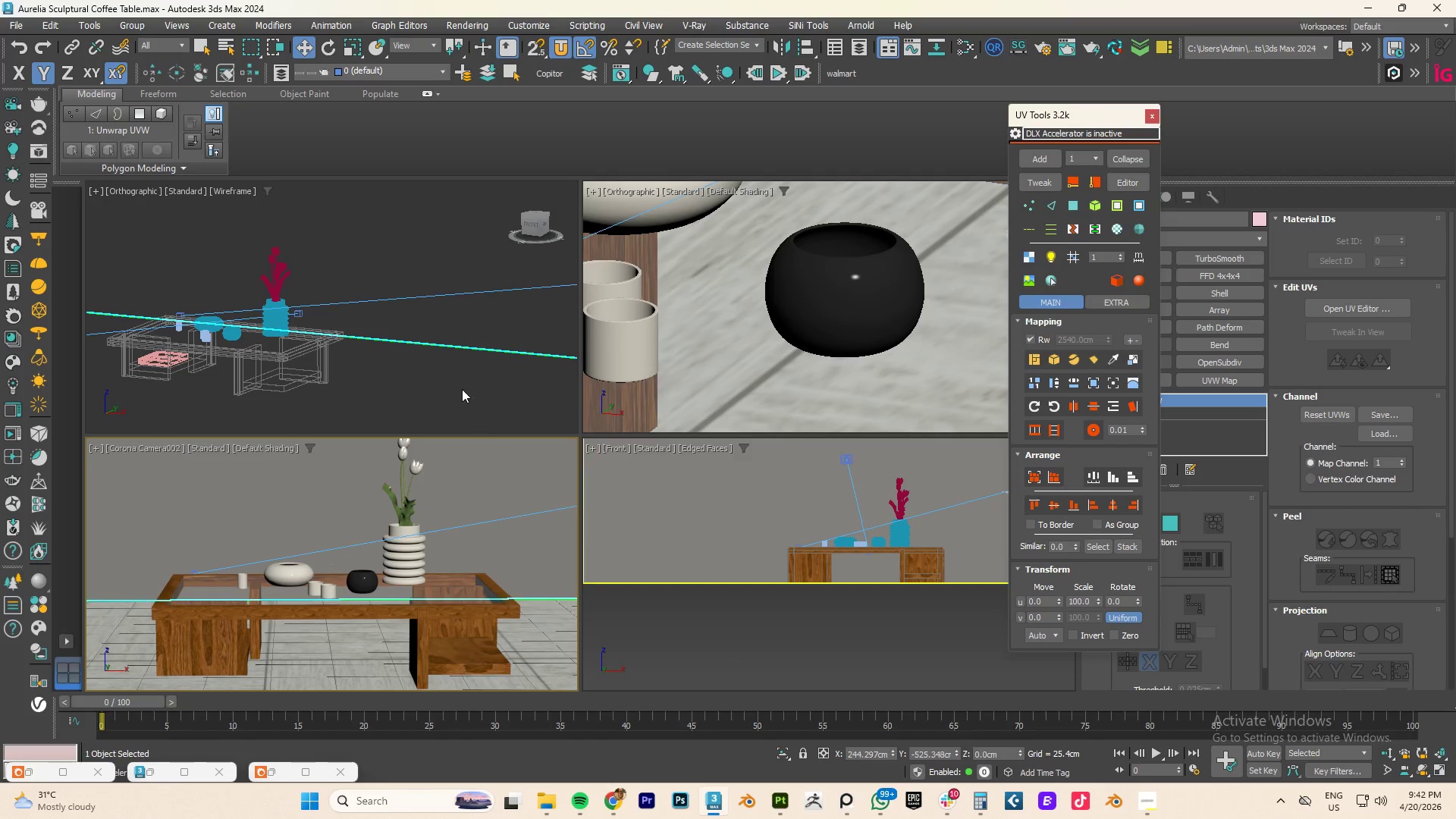 
scroll: coordinate [454, 553], scroll_direction: down, amount: 3.0
 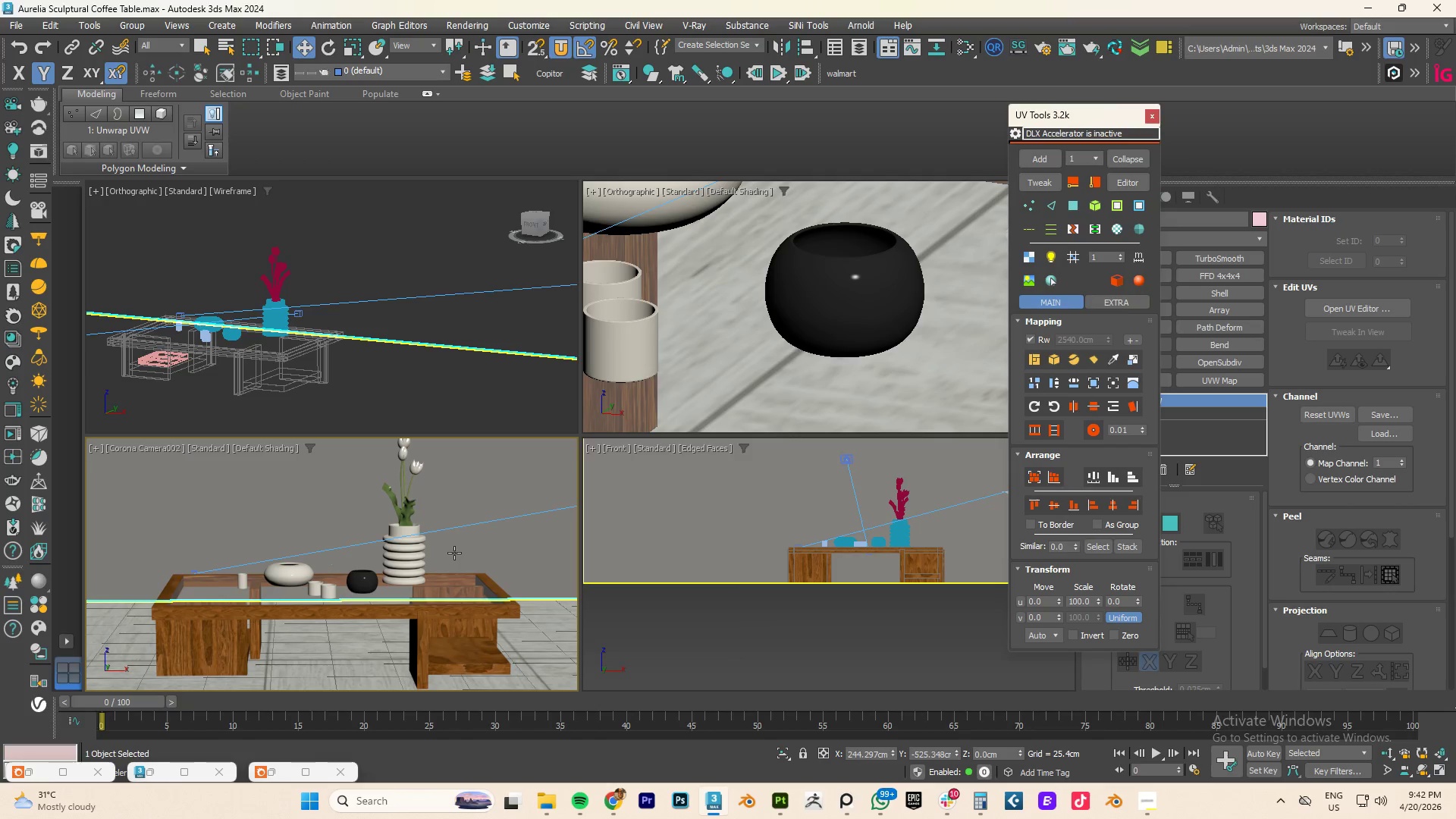 
hold_key(key=AltLeft, duration=0.52)
 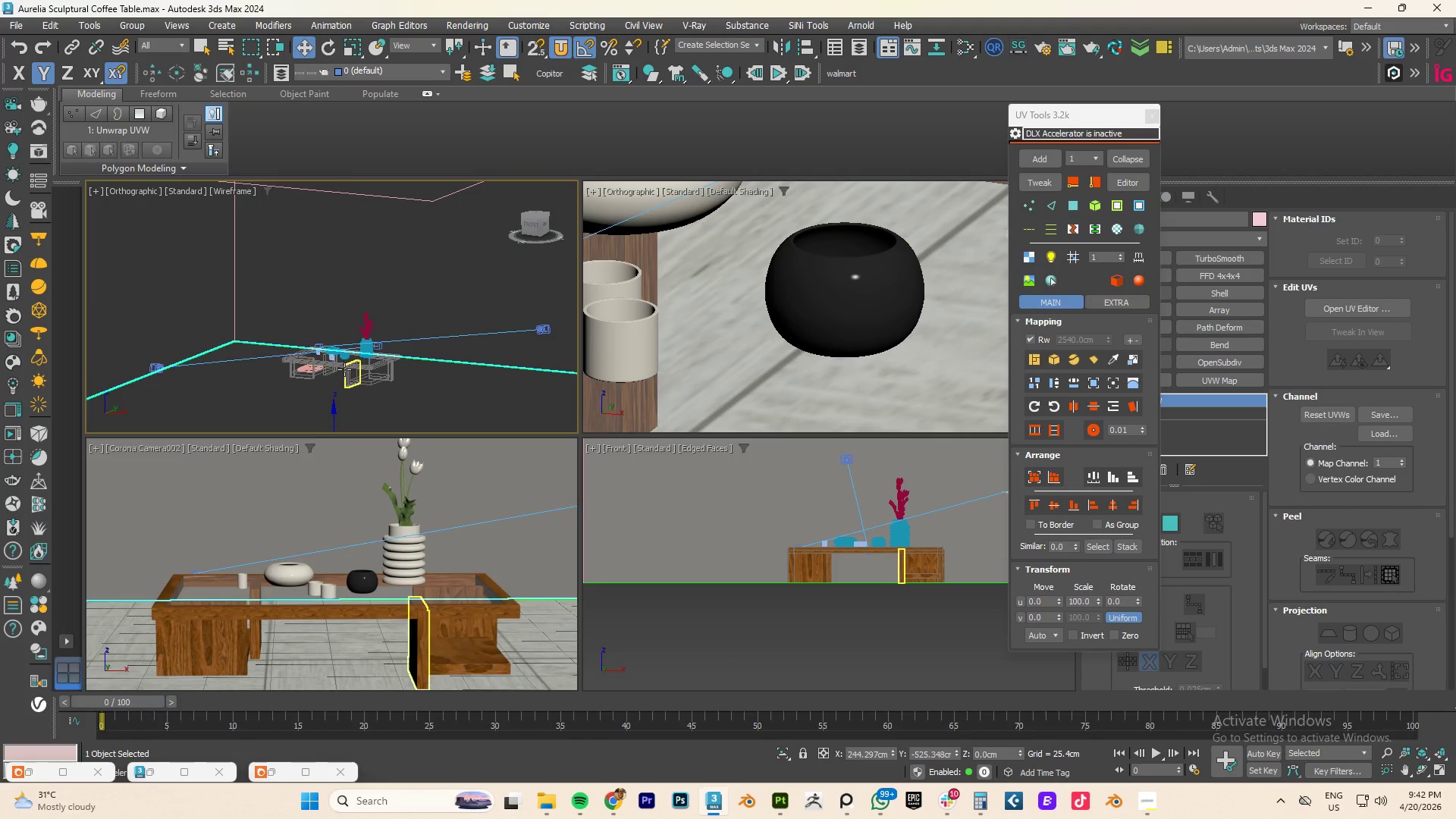 
scroll: coordinate [457, 378], scroll_direction: down, amount: 2.0
 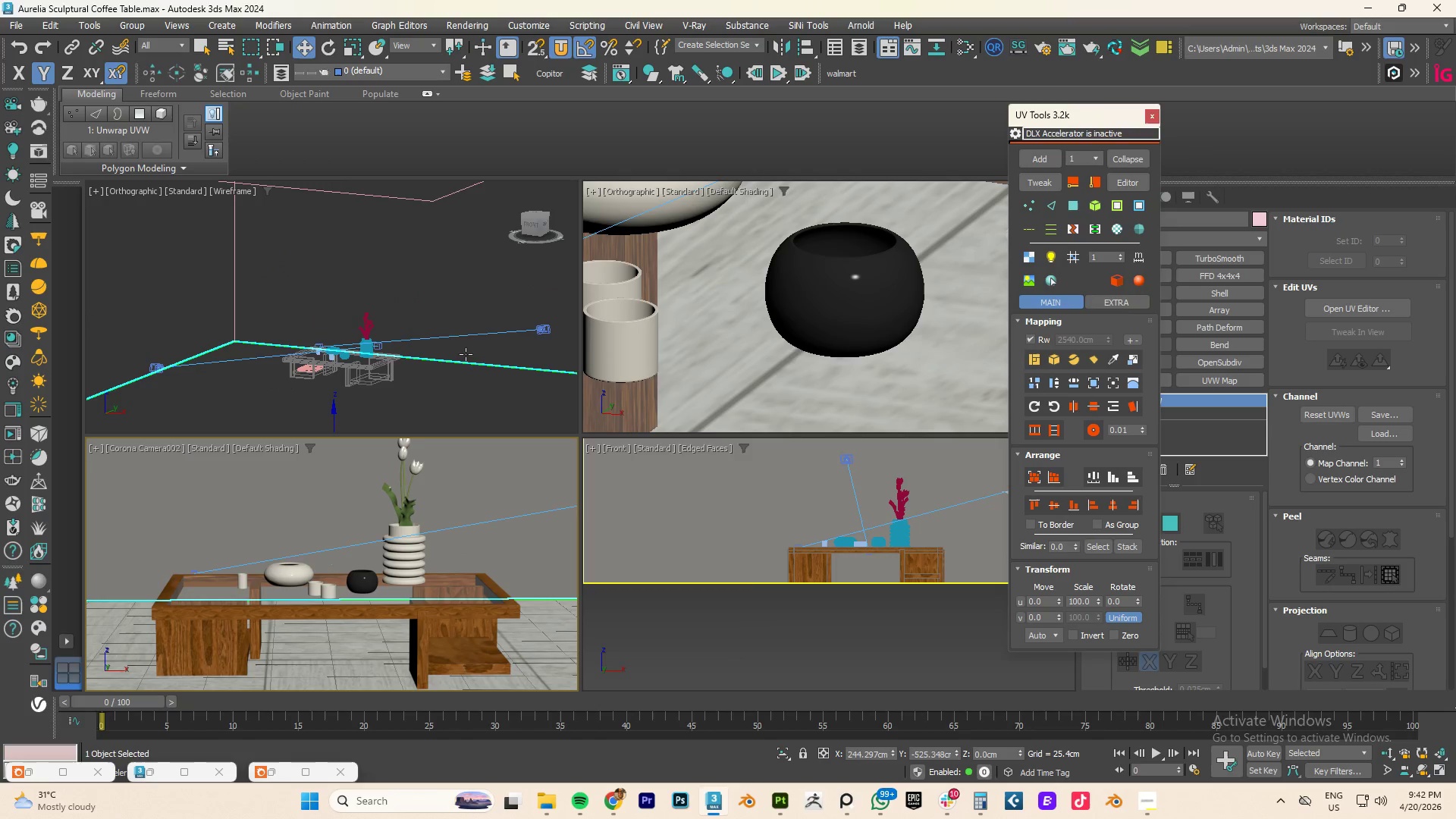 
hold_key(key=AltLeft, duration=0.56)
scroll: coordinate [344, 369], scroll_direction: up, amount: 1.0
 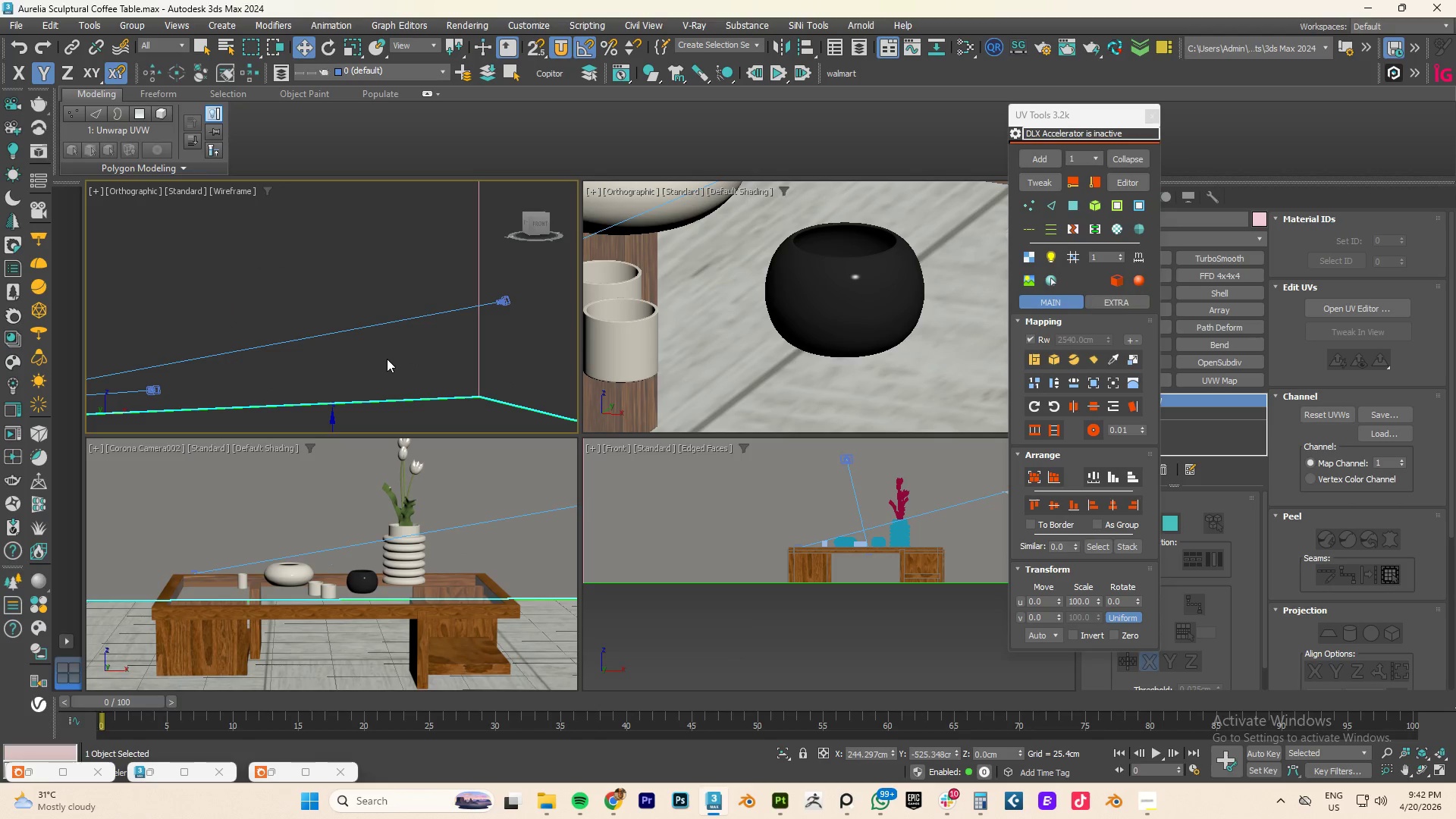 
key(F4)
 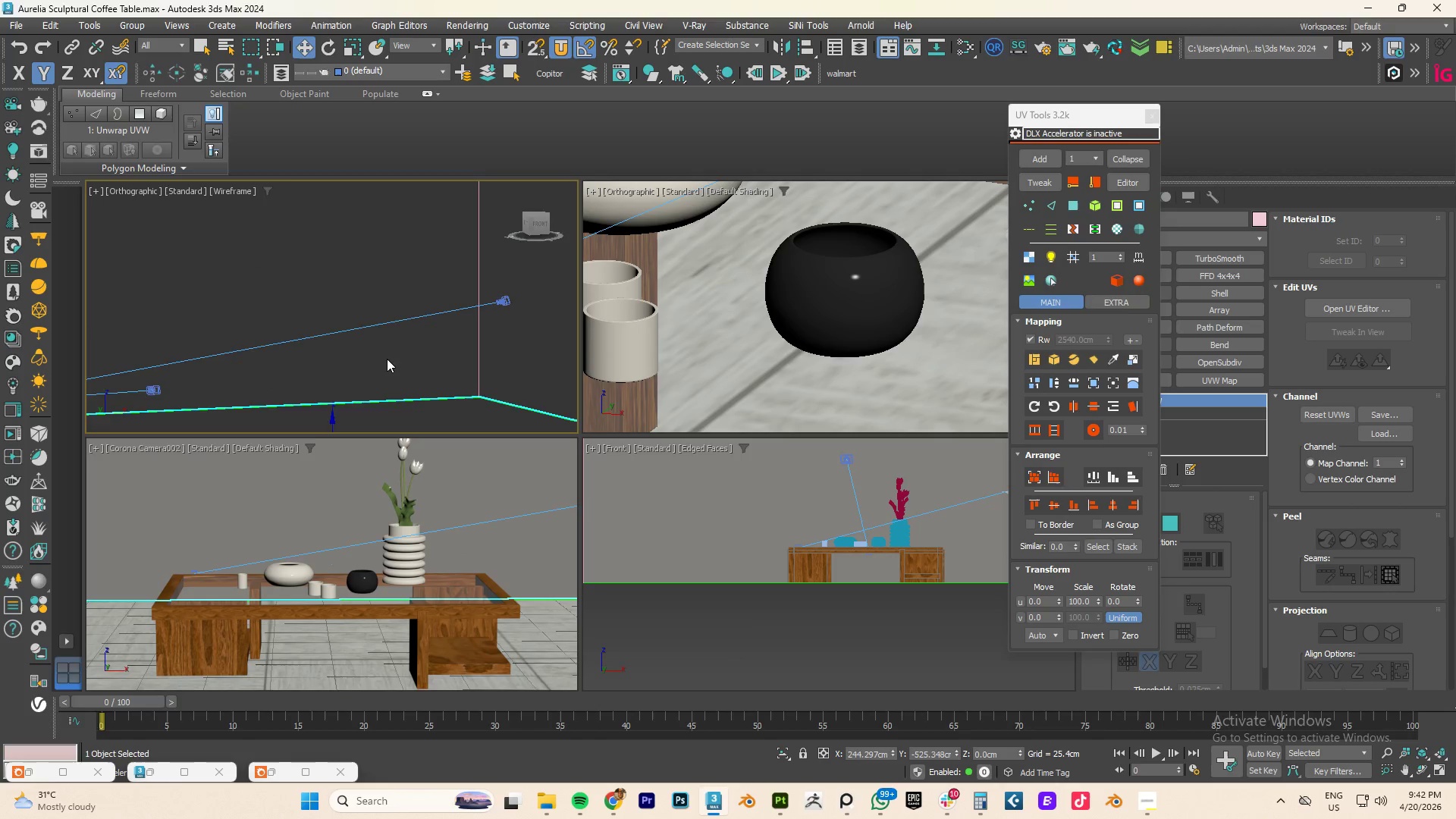 
key(F3)
 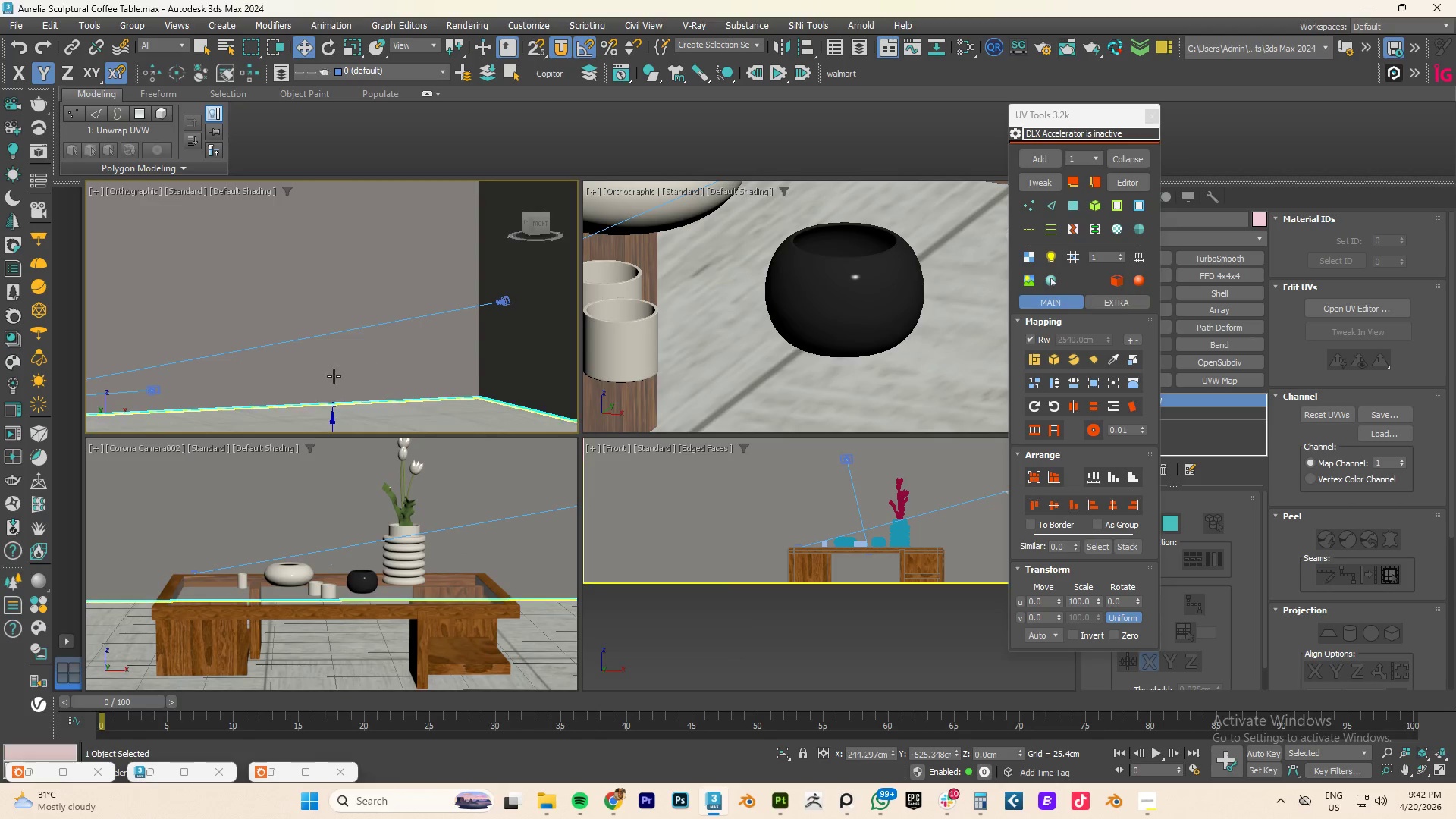 
key(F4)
 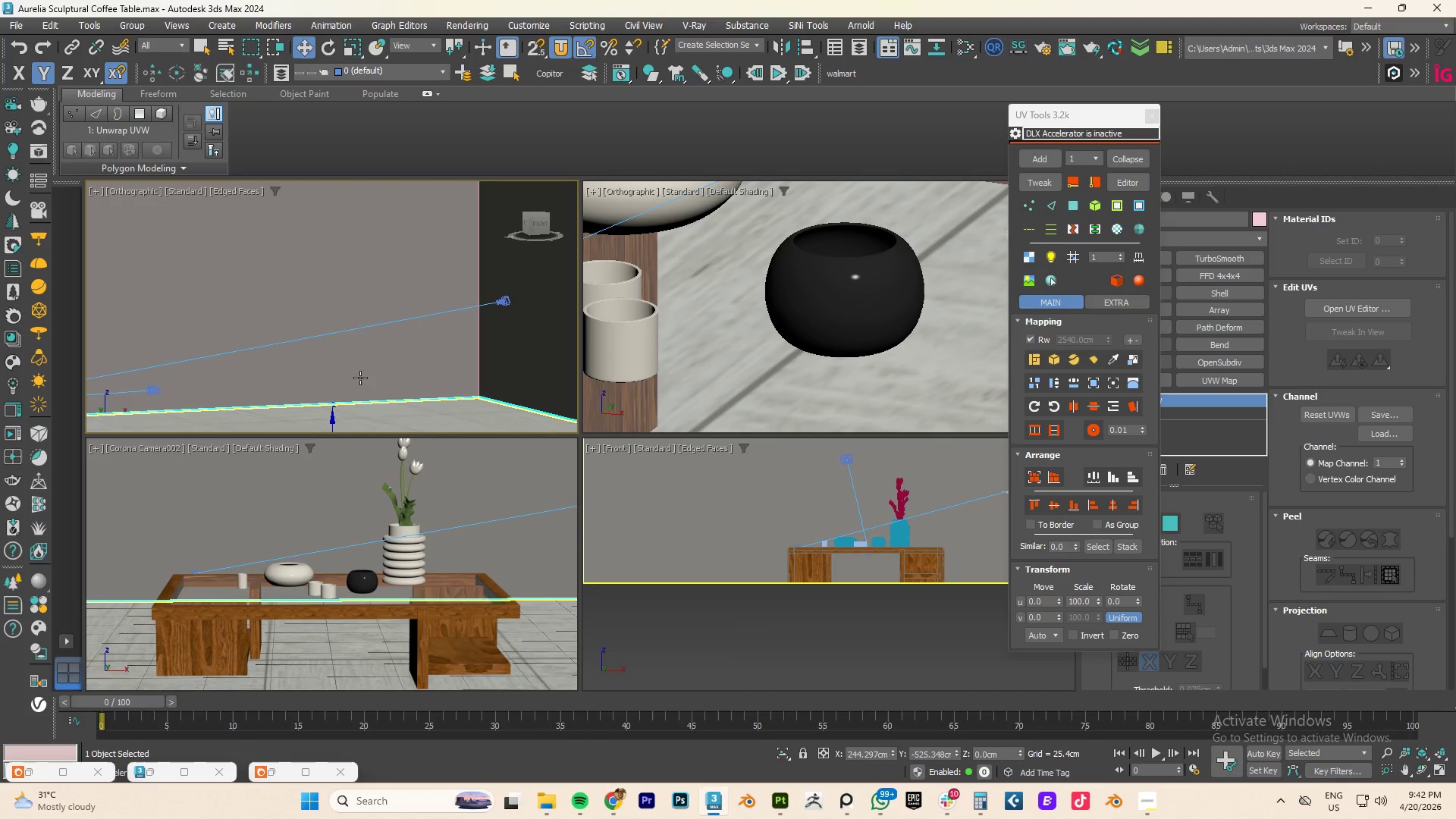 
hold_key(key=AltLeft, duration=0.5)
 